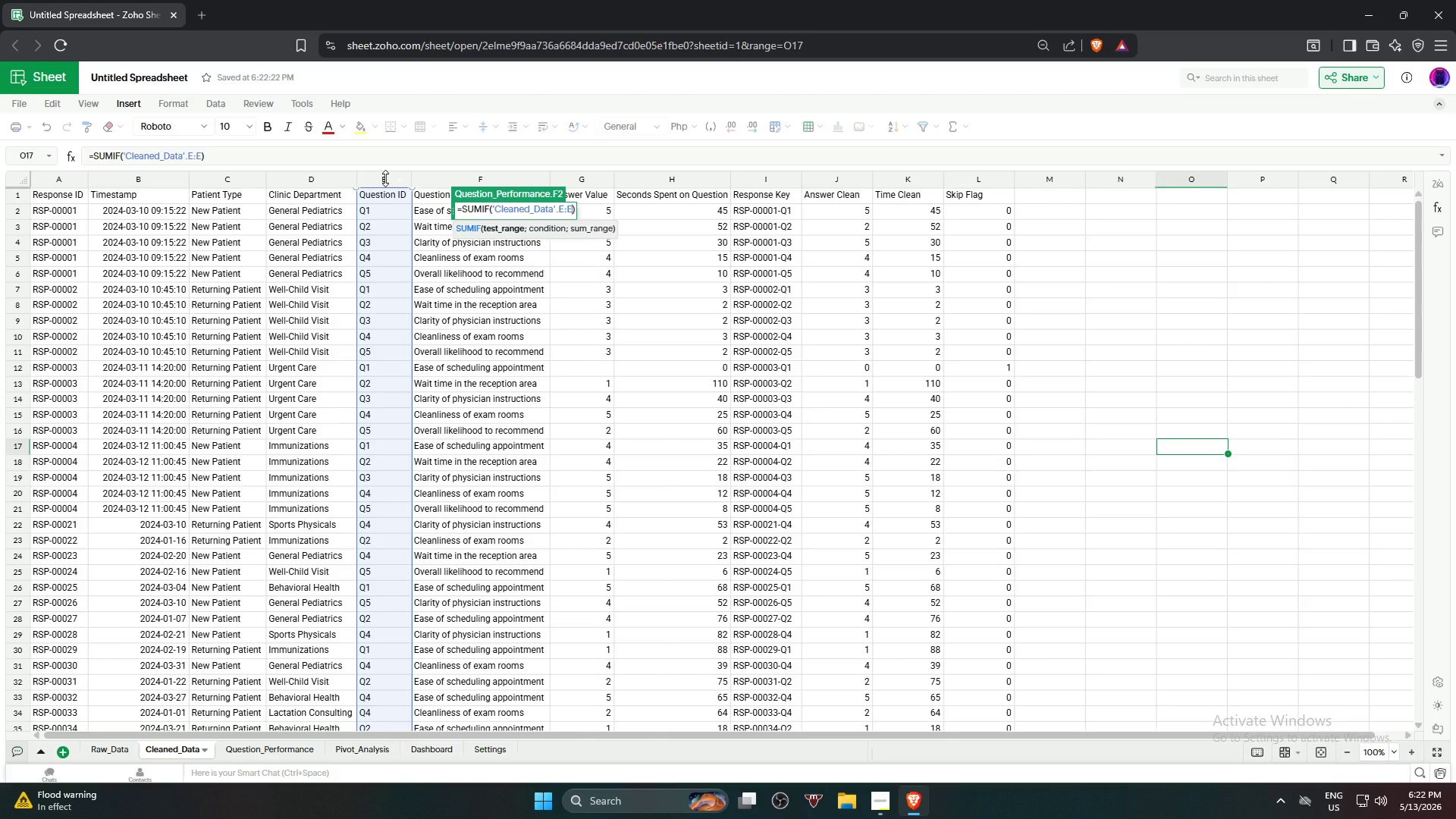 
key(Comma)
 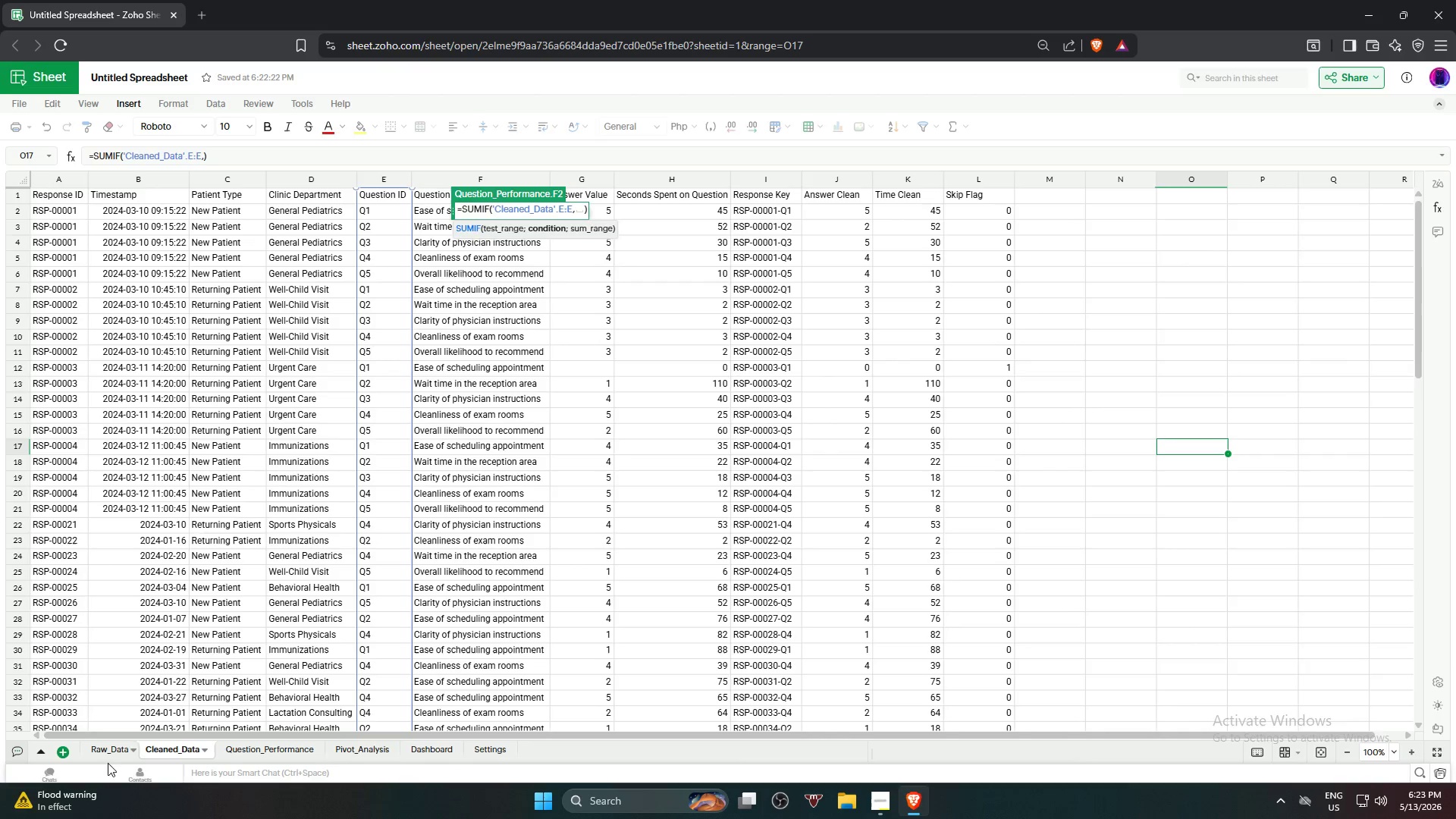 
wait(36.25)
 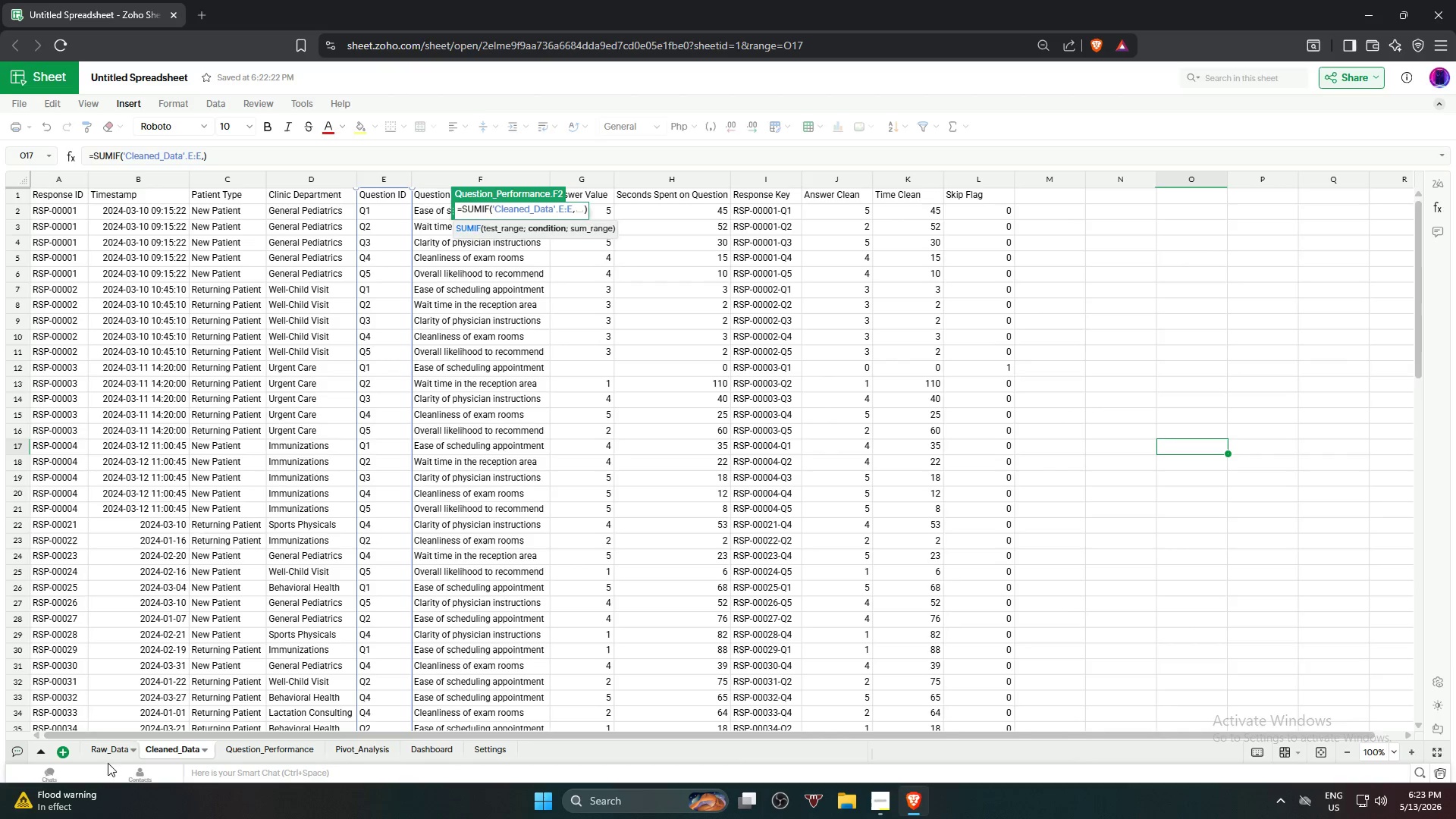 
left_click([268, 755])
 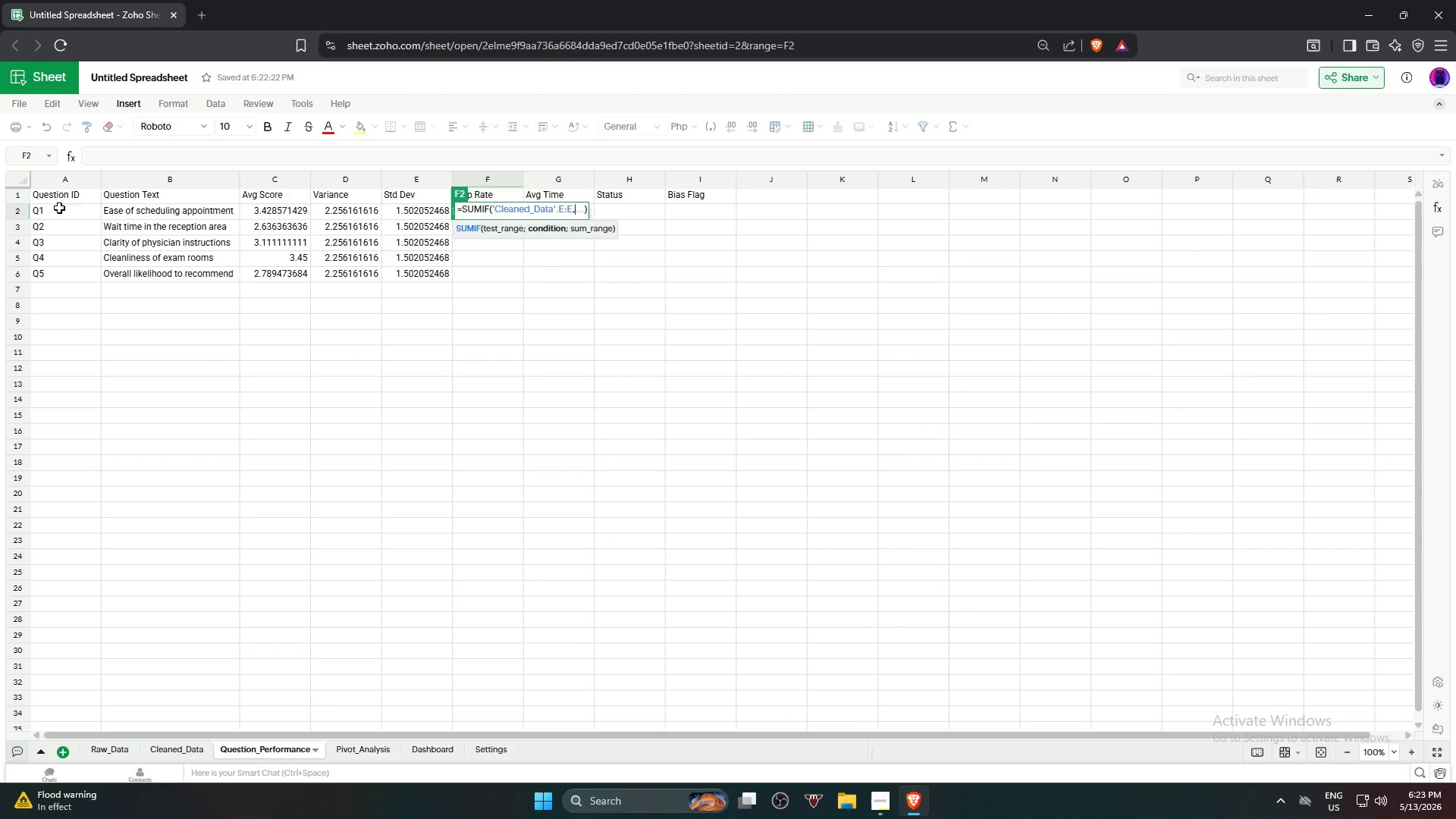 
left_click([58, 208])
 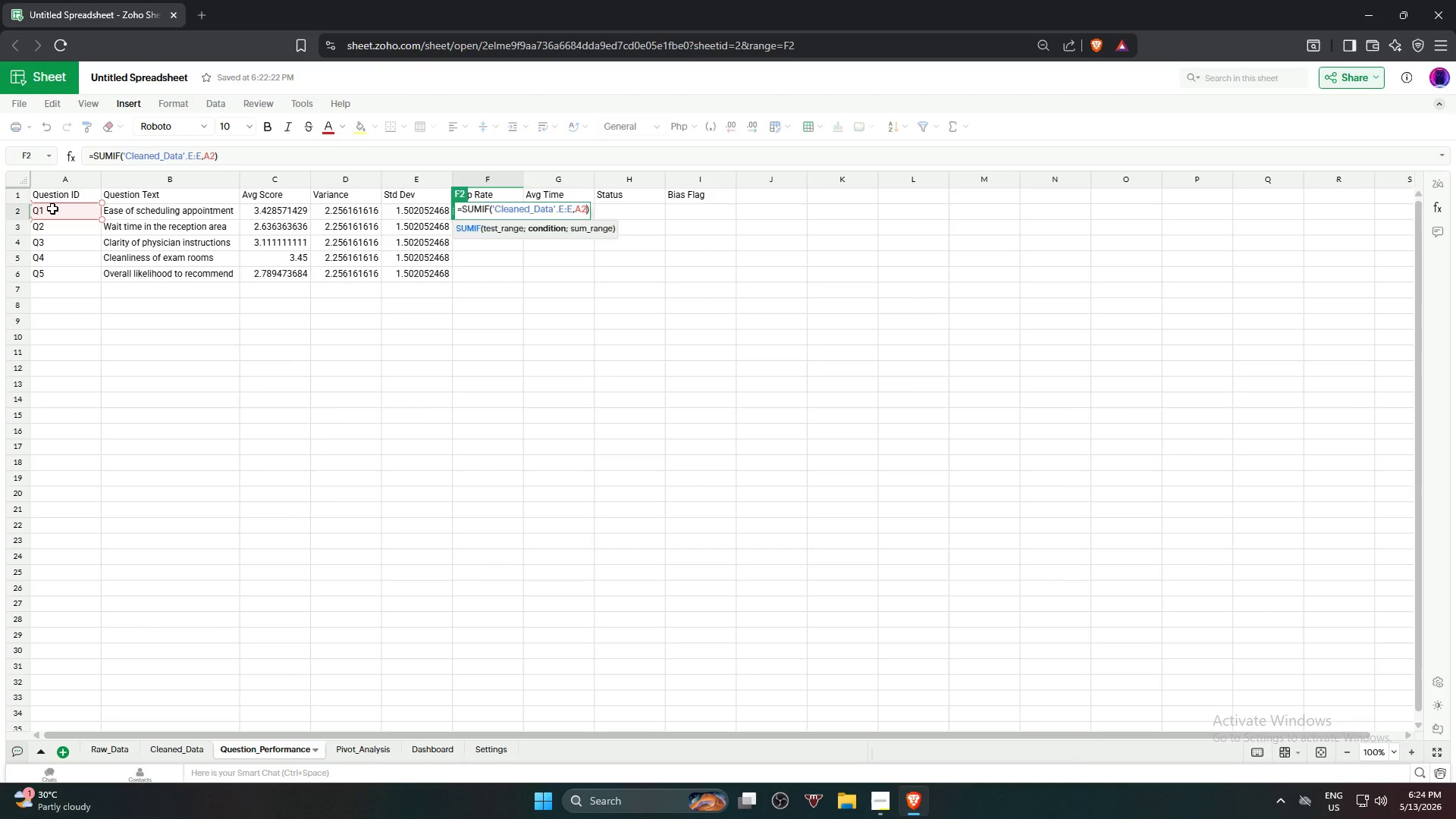 
wait(39.08)
 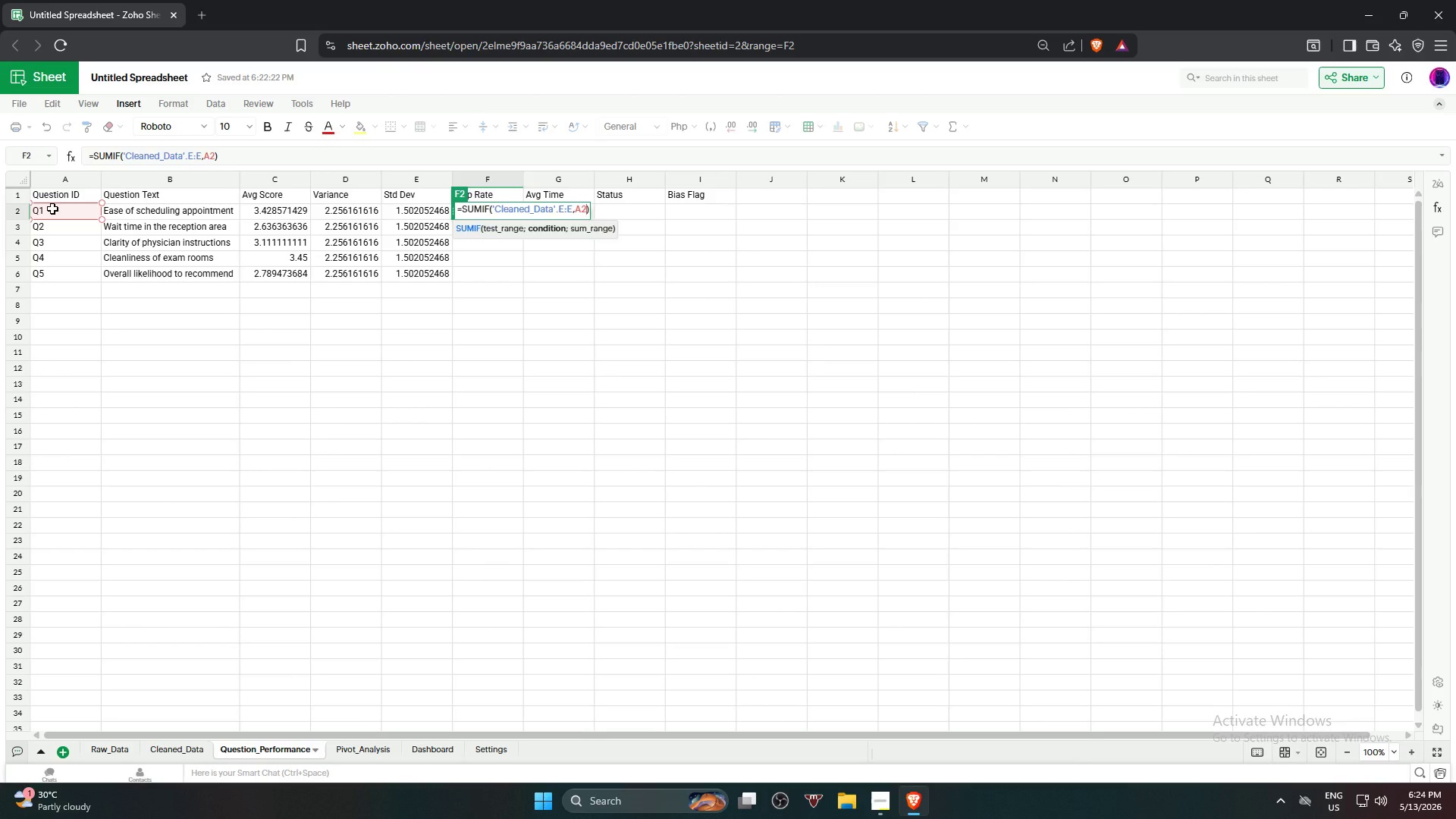 
key(Comma)
 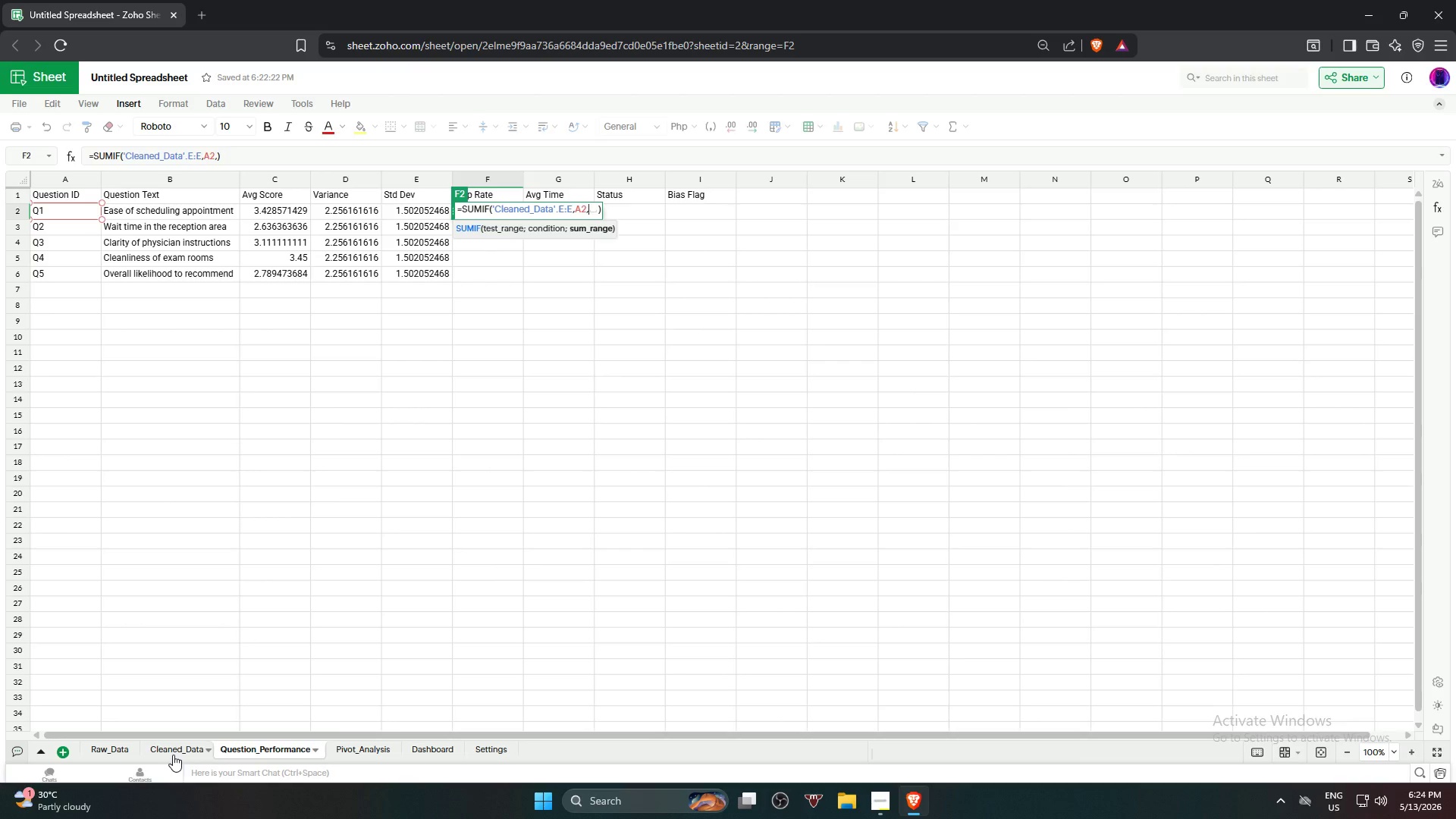 
wait(5.55)
 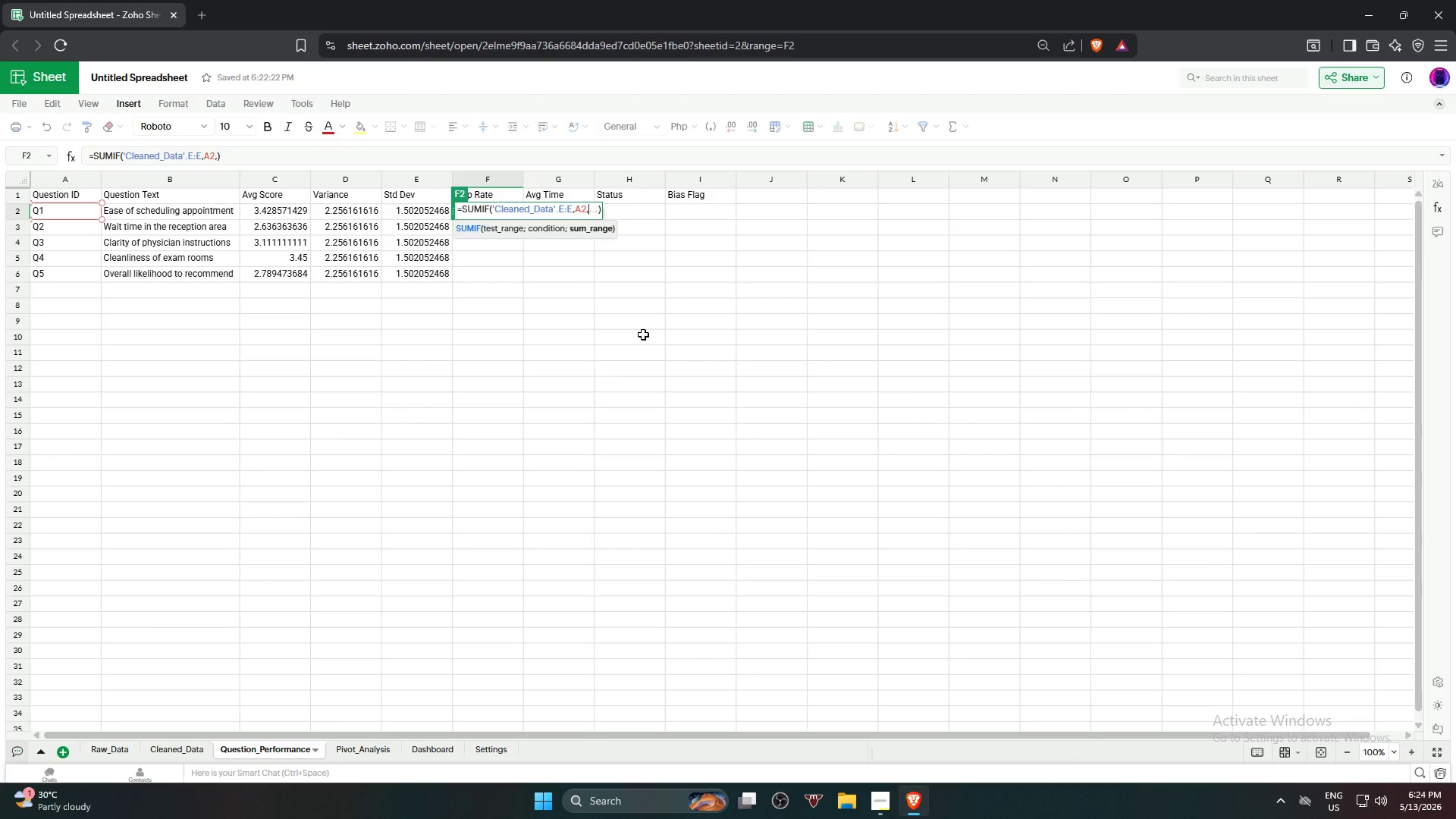 
left_click([173, 755])
 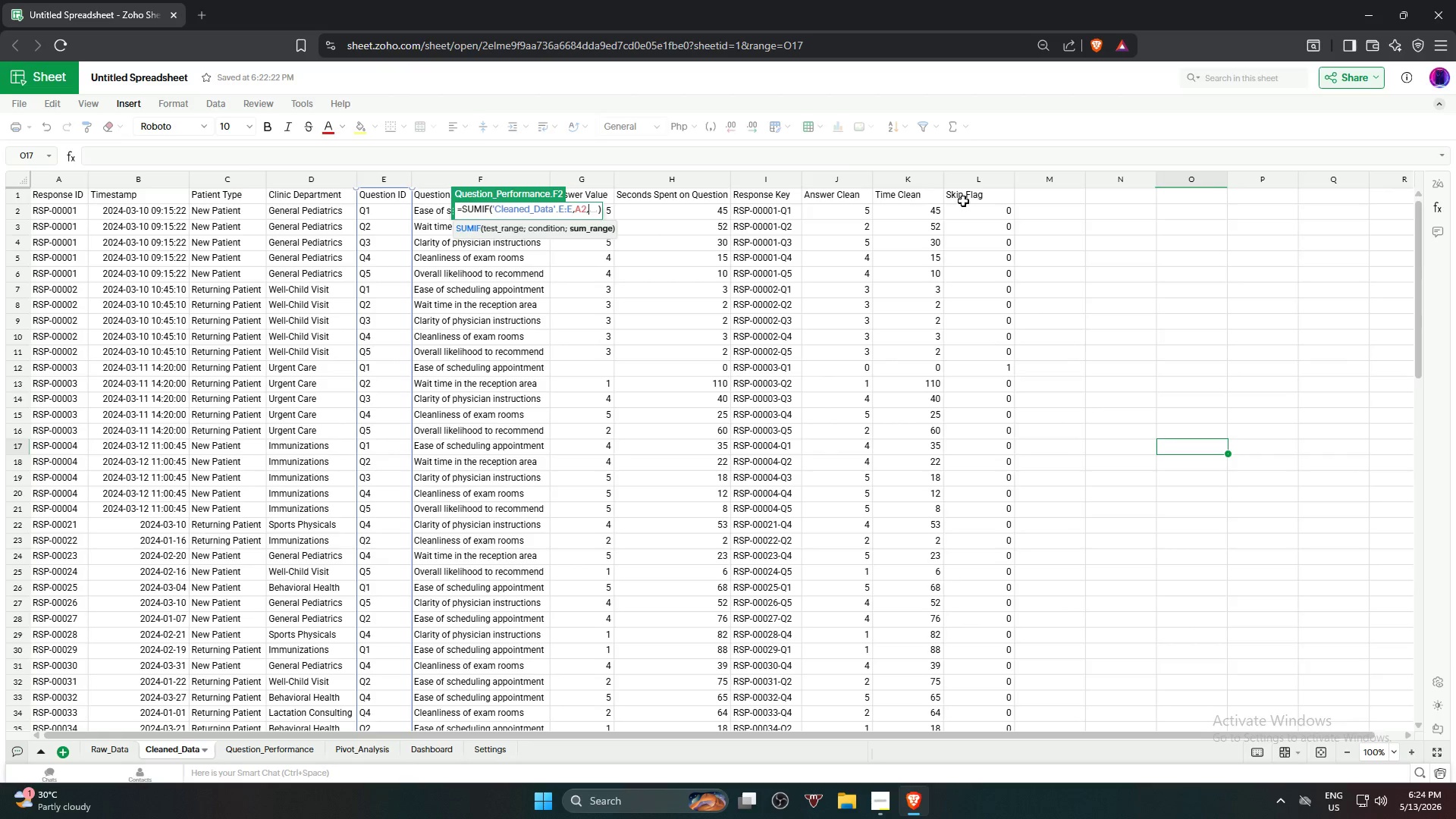 
left_click([992, 175])
 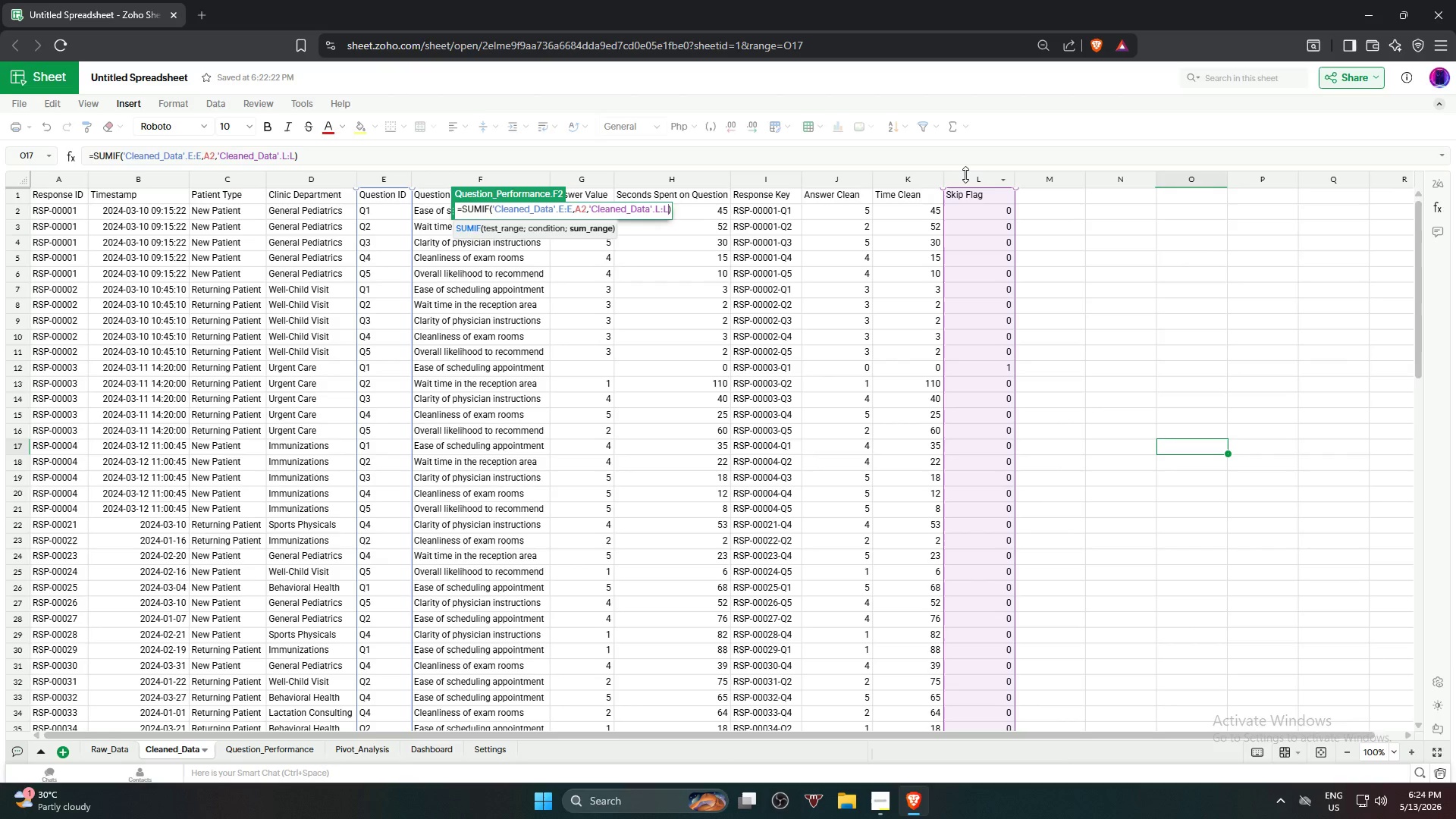 
wait(7.09)
 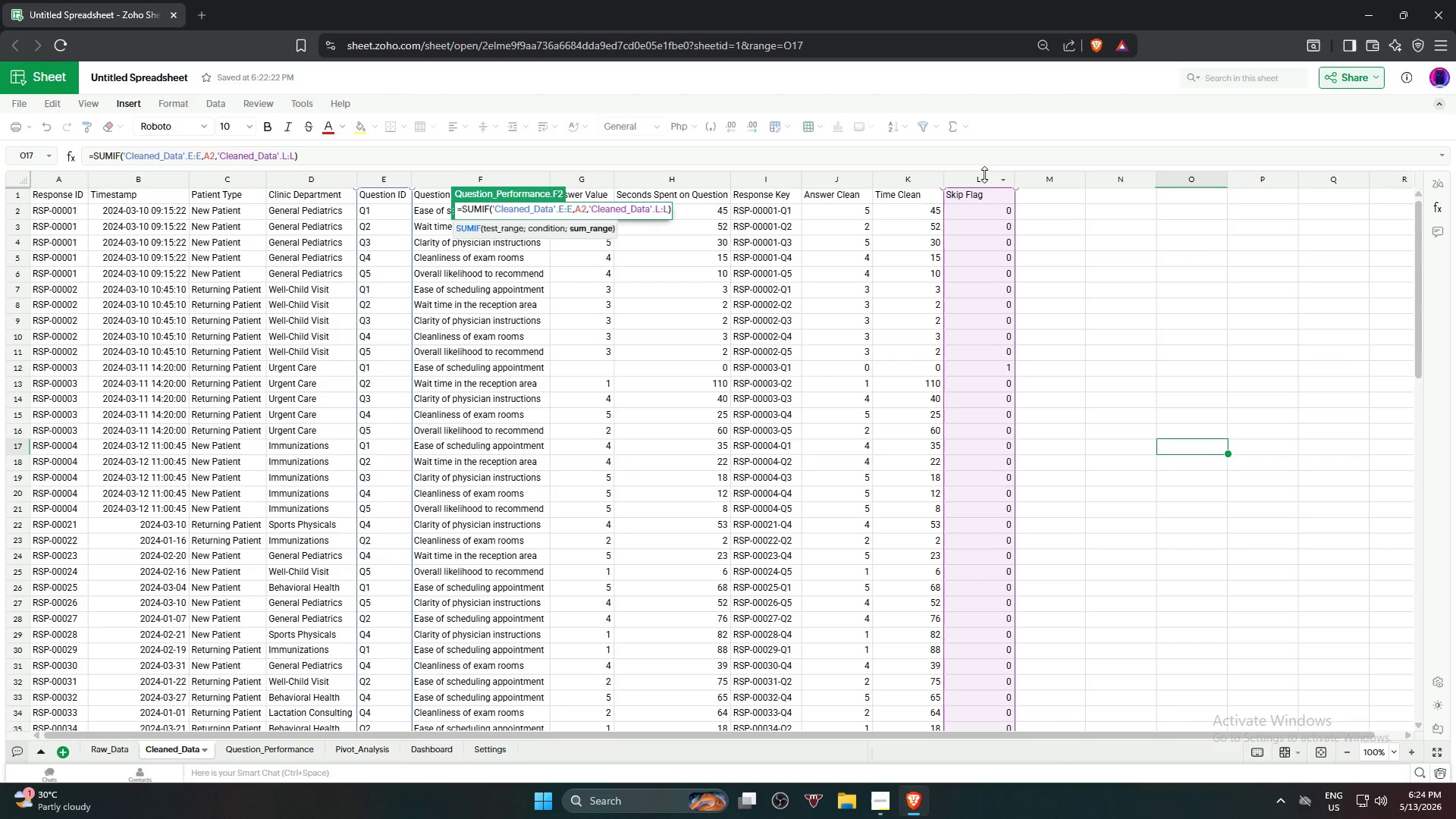 
key(Shift+0)
 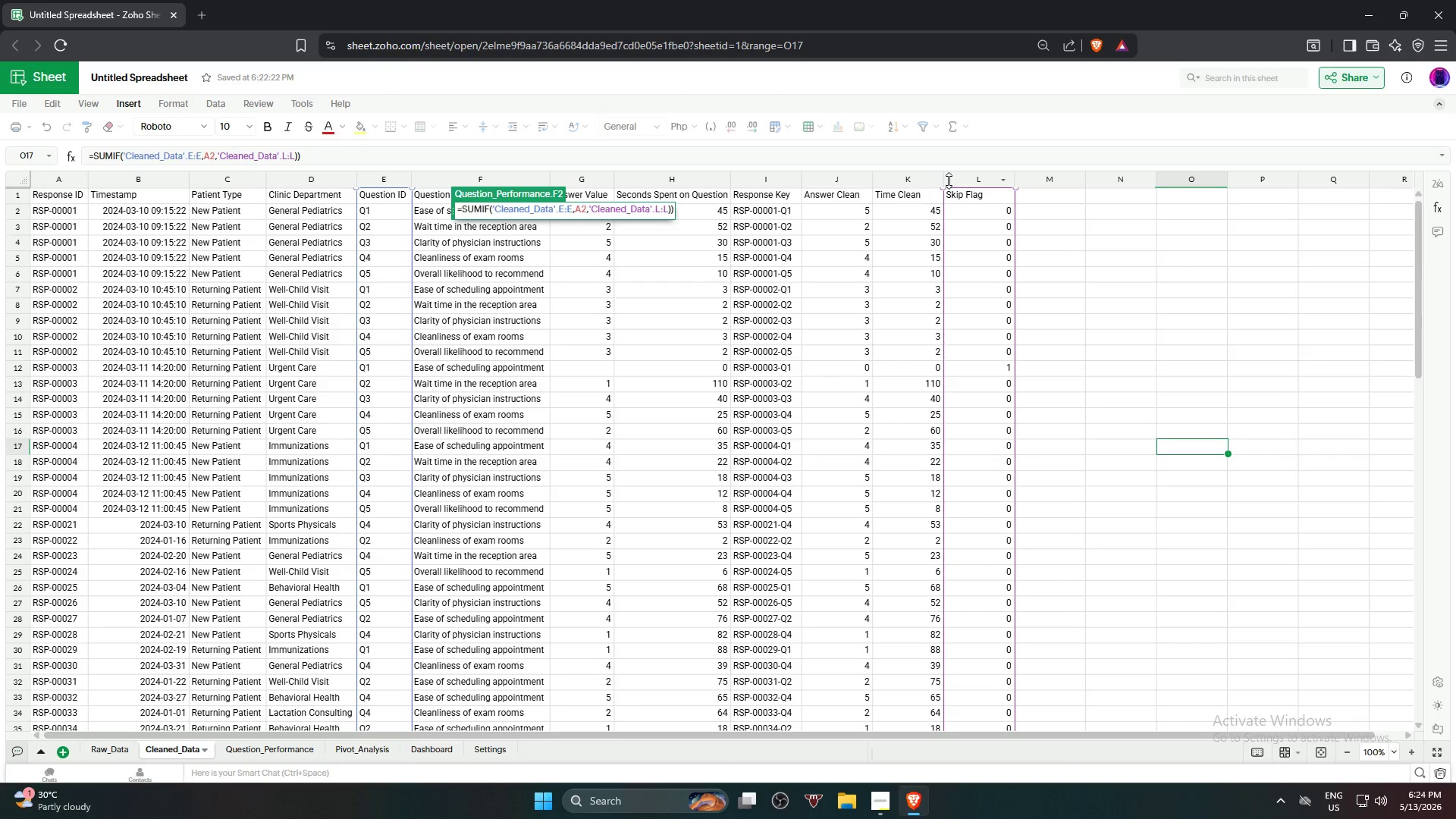 
key(Slash)
 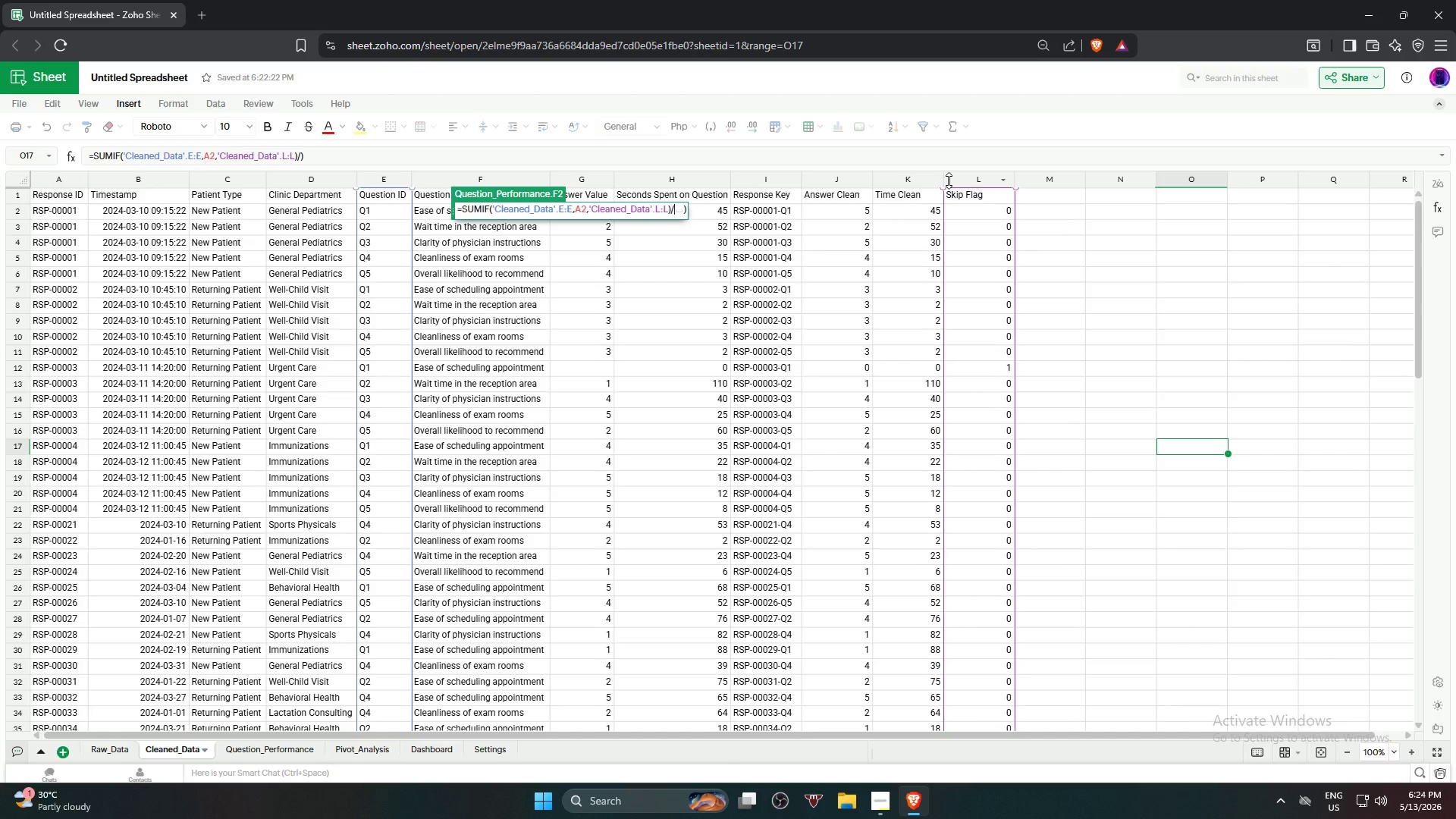 
key(C)
 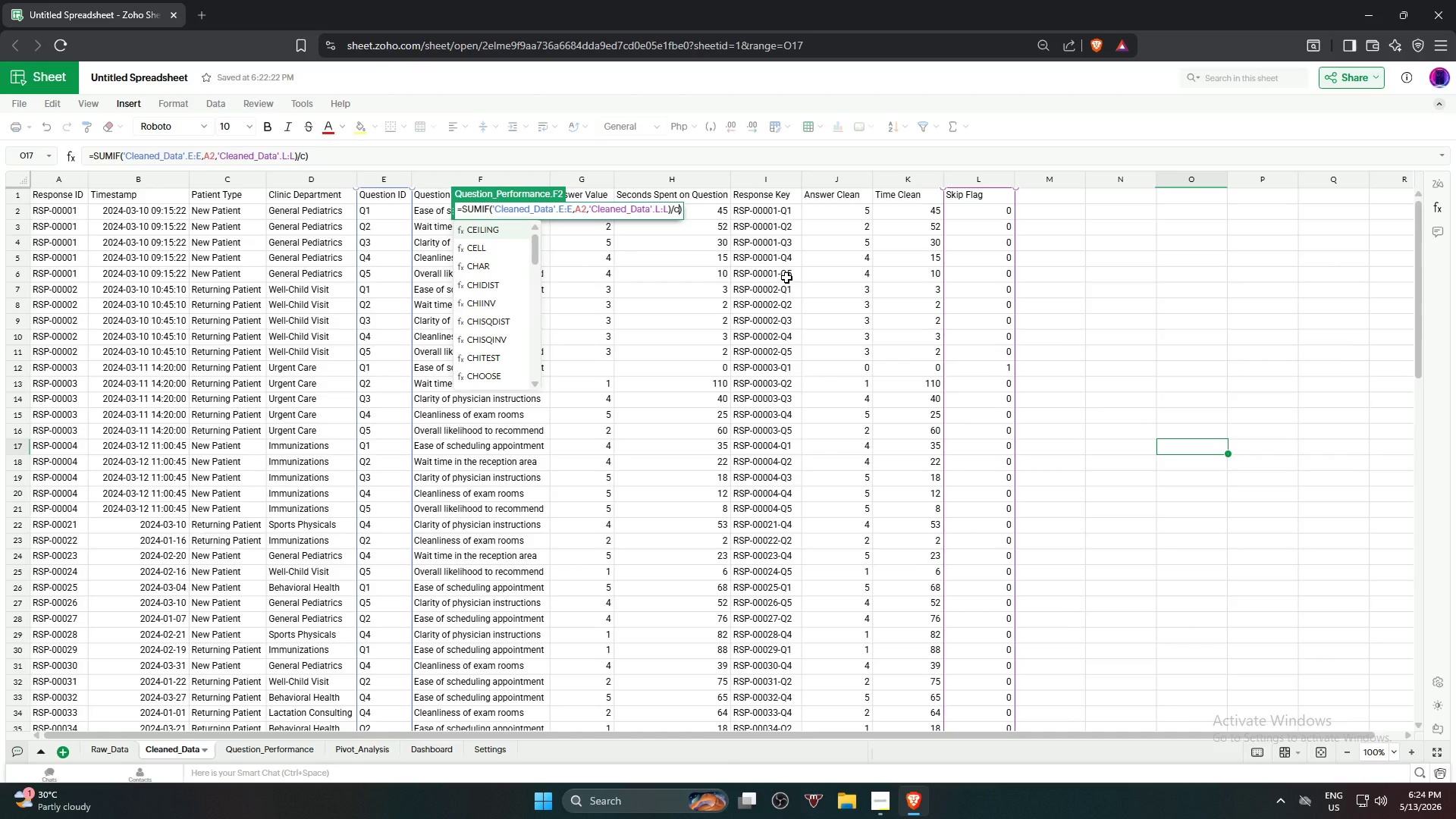 
type(oun)
 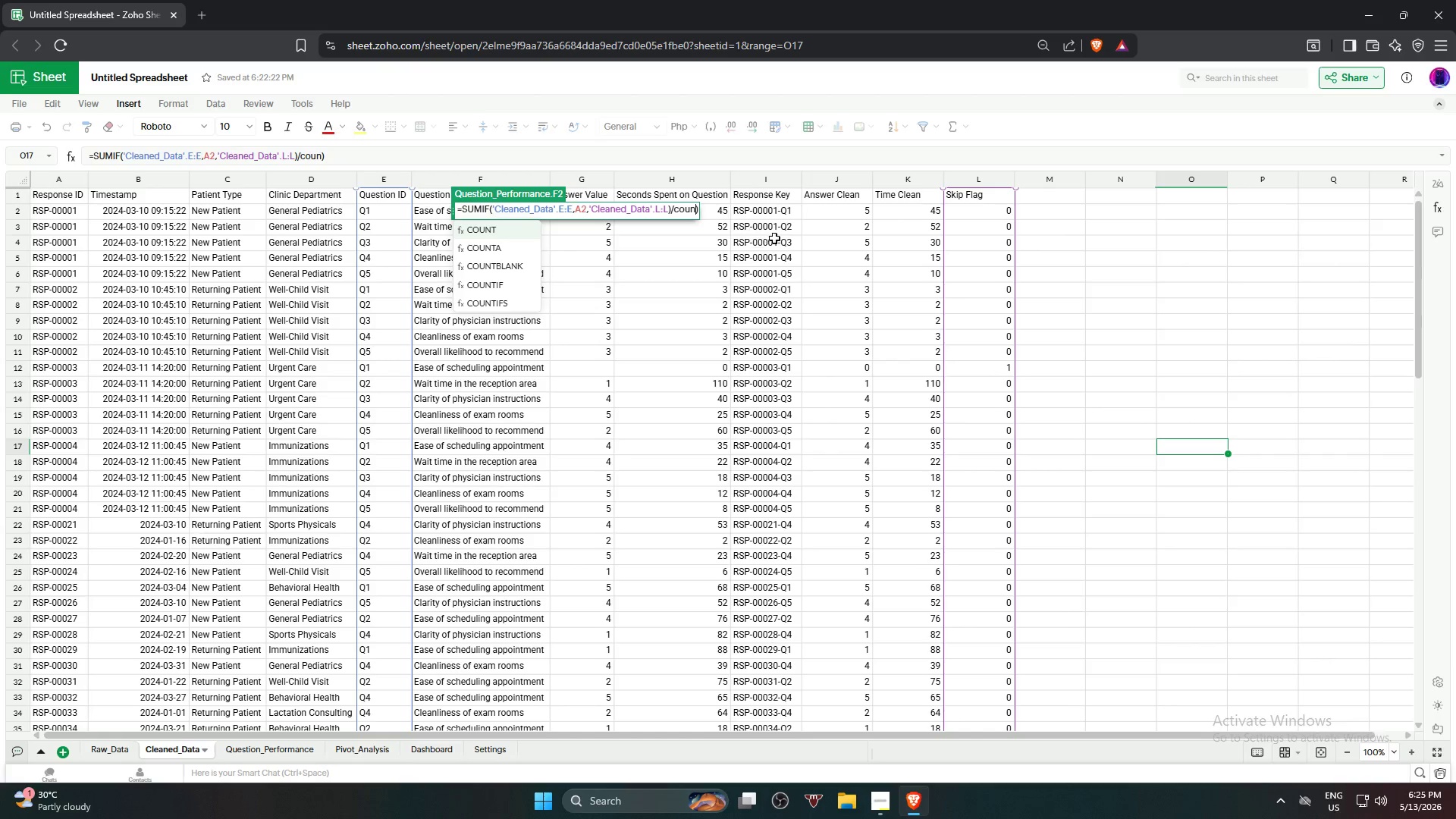 
wait(38.2)
 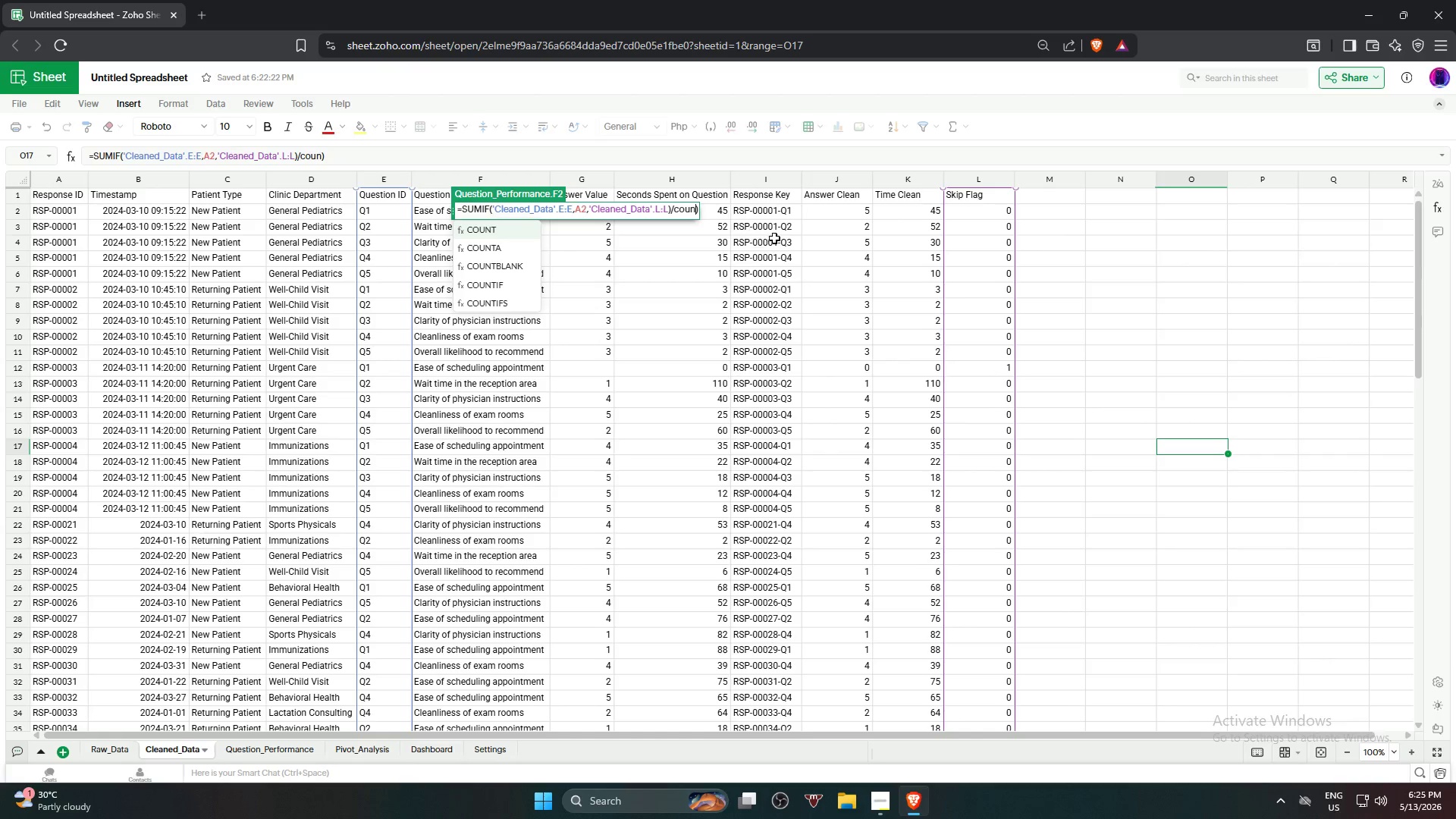 
left_click([511, 285])
 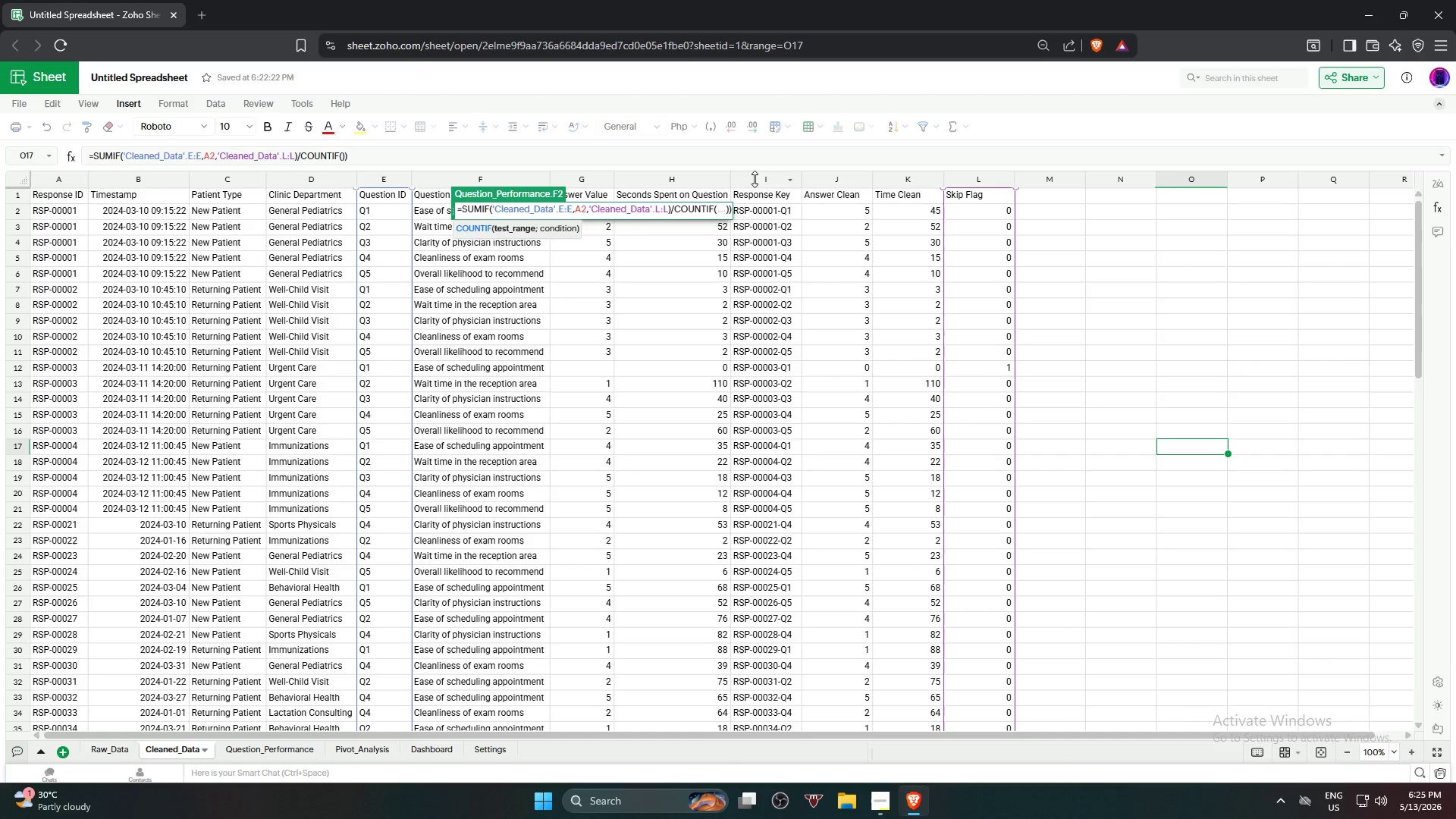 
wait(5.64)
 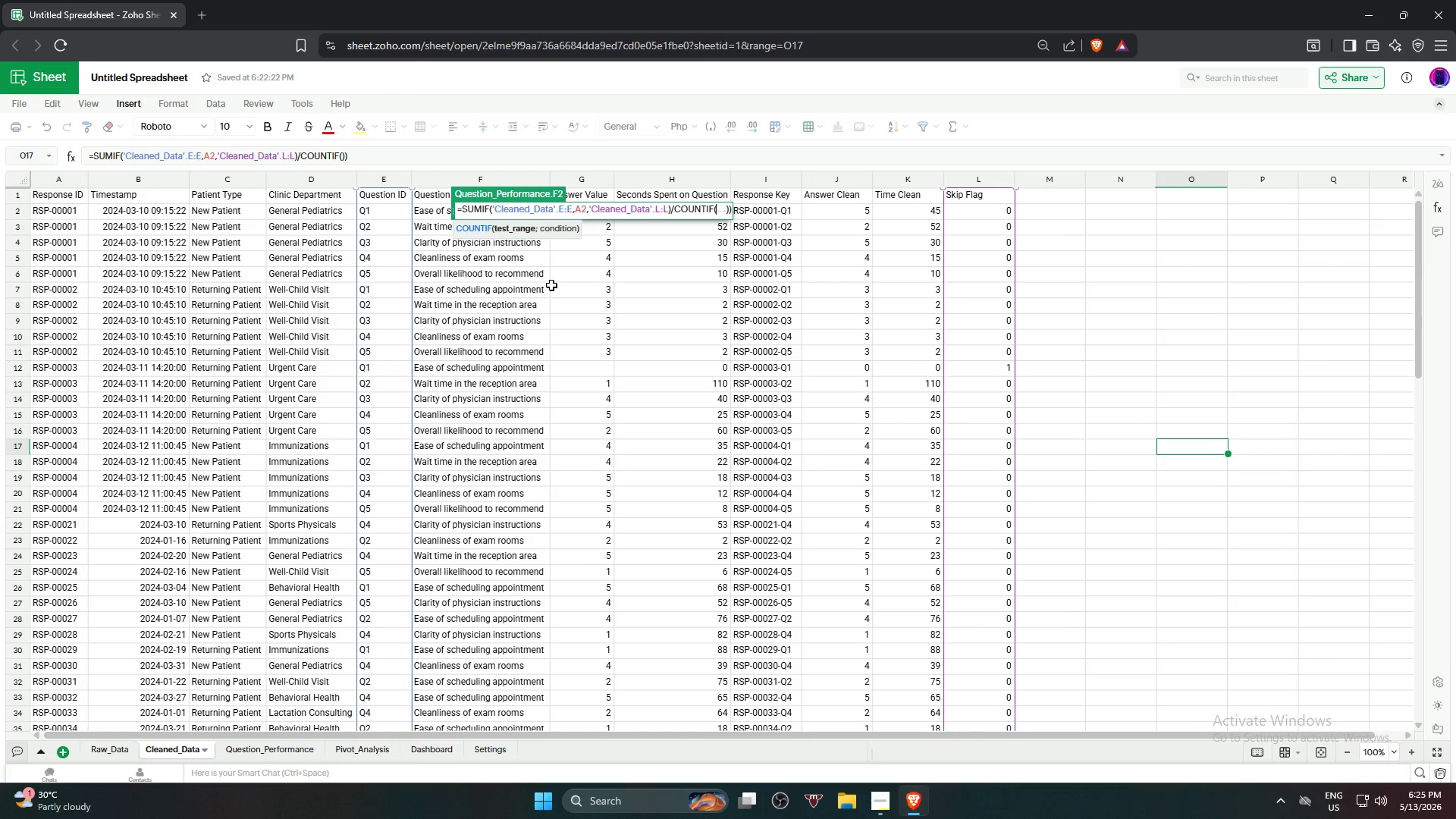 
left_click([380, 180])
 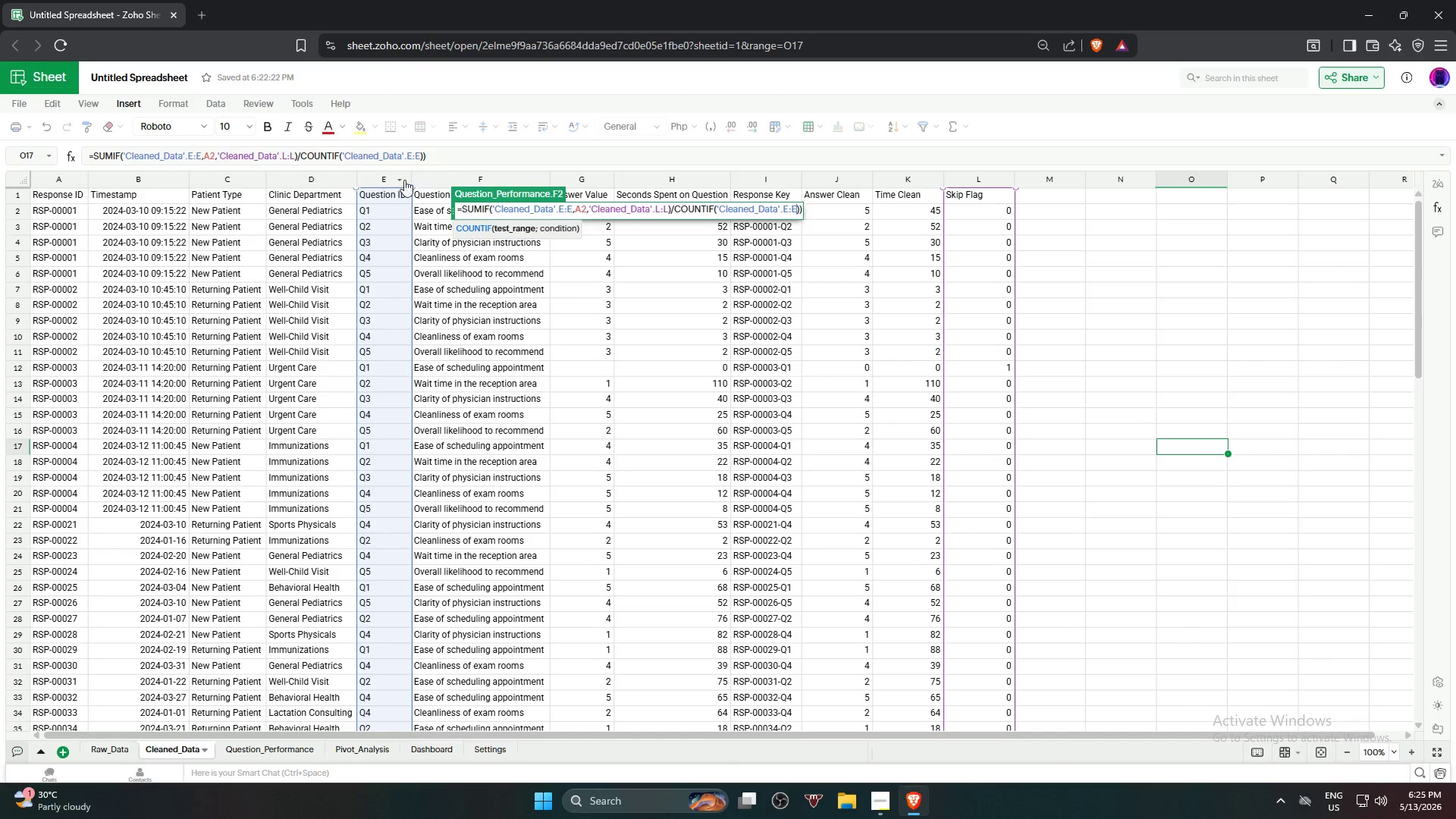 
mouse_move([441, 190])
 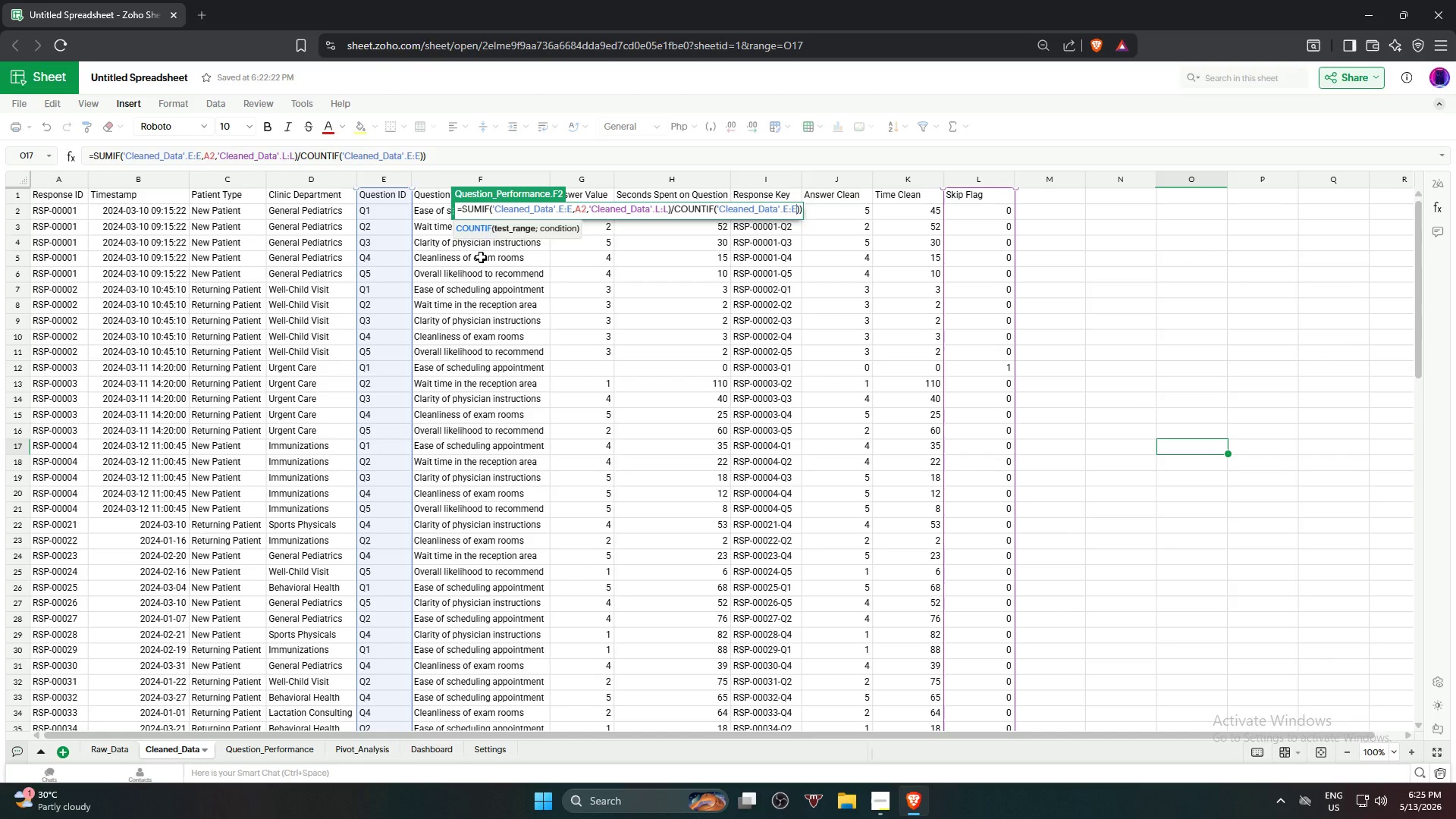 
key(Comma)
 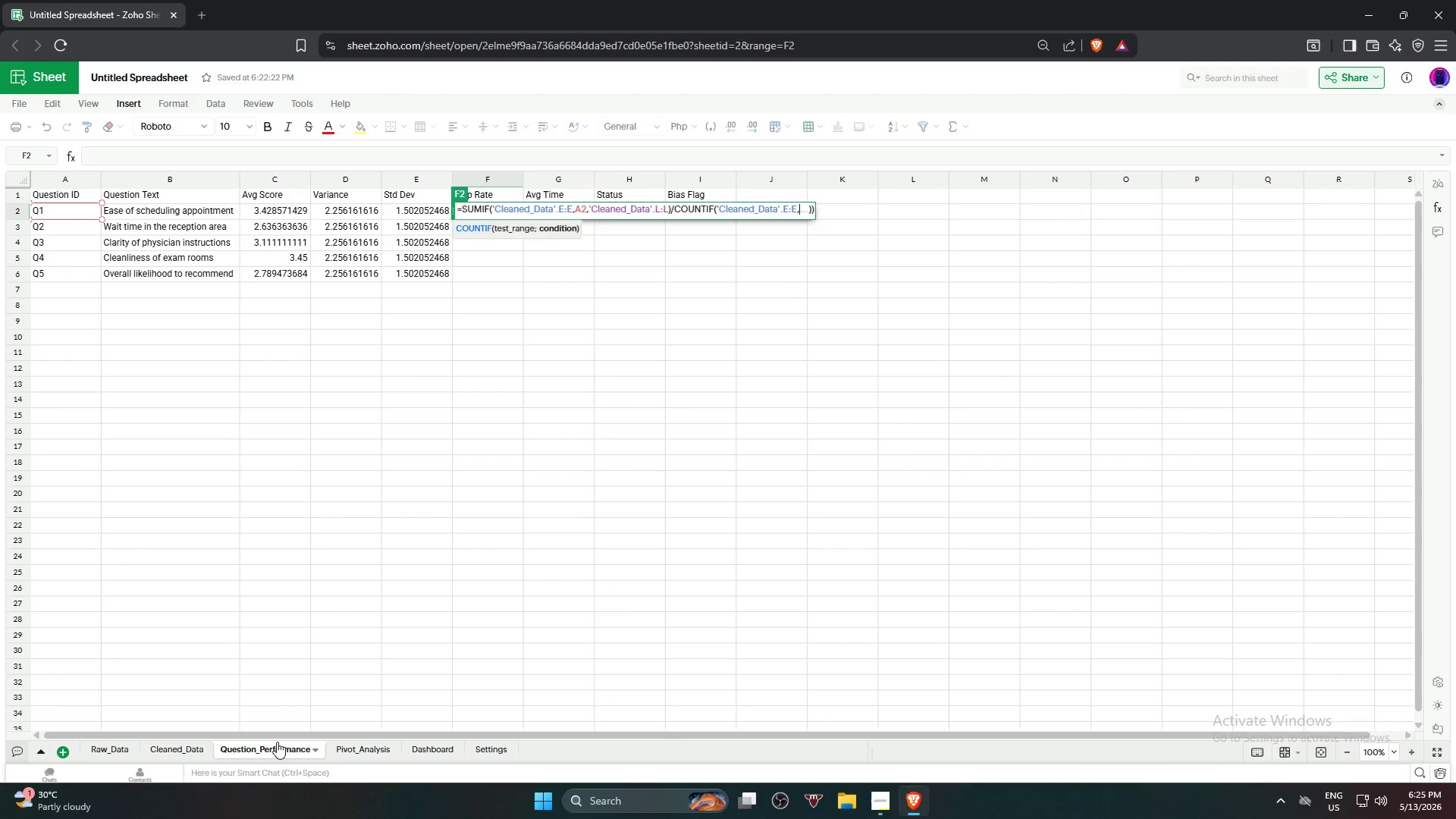 
left_click([80, 215])
 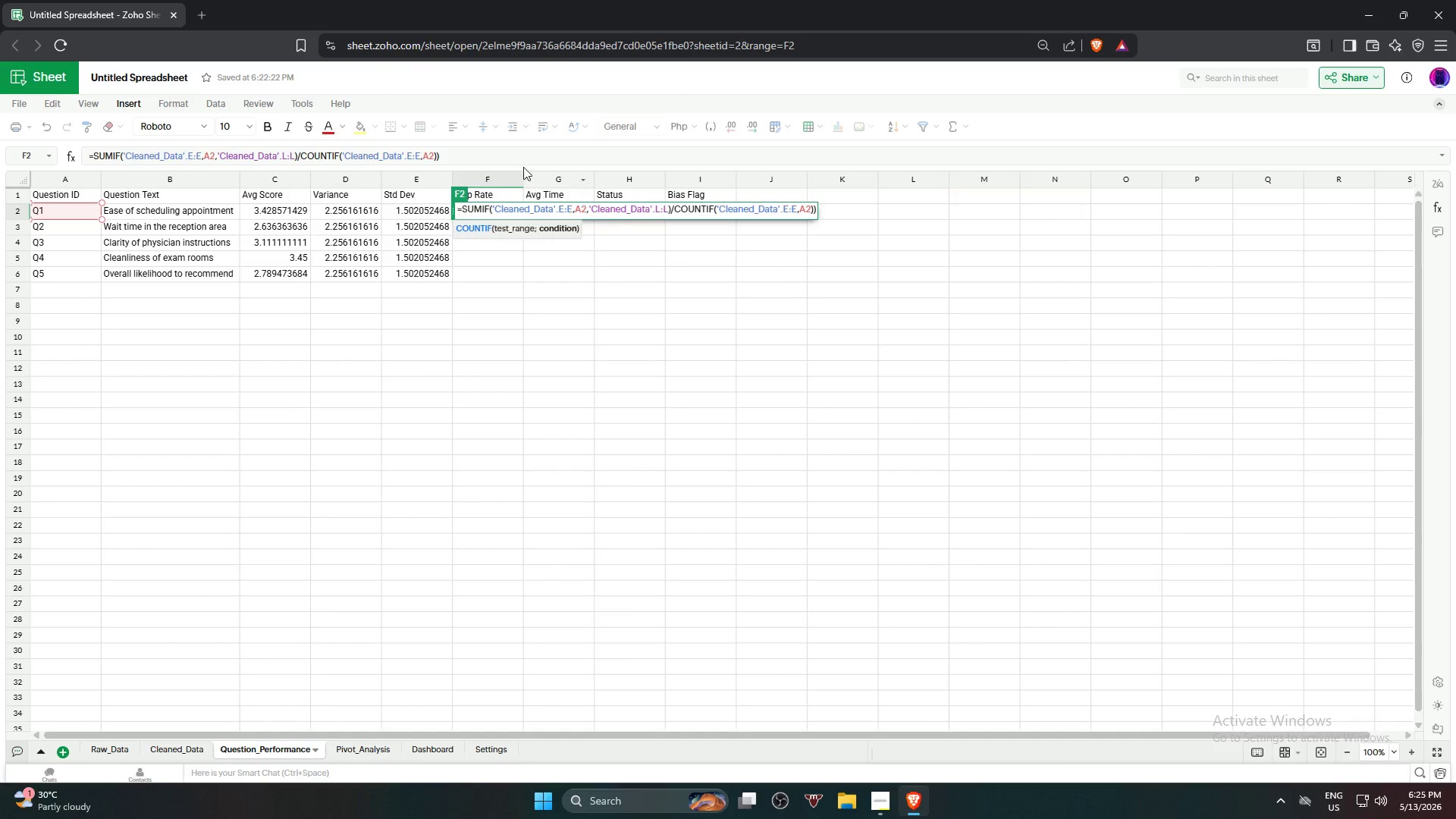 
left_click([486, 155])
 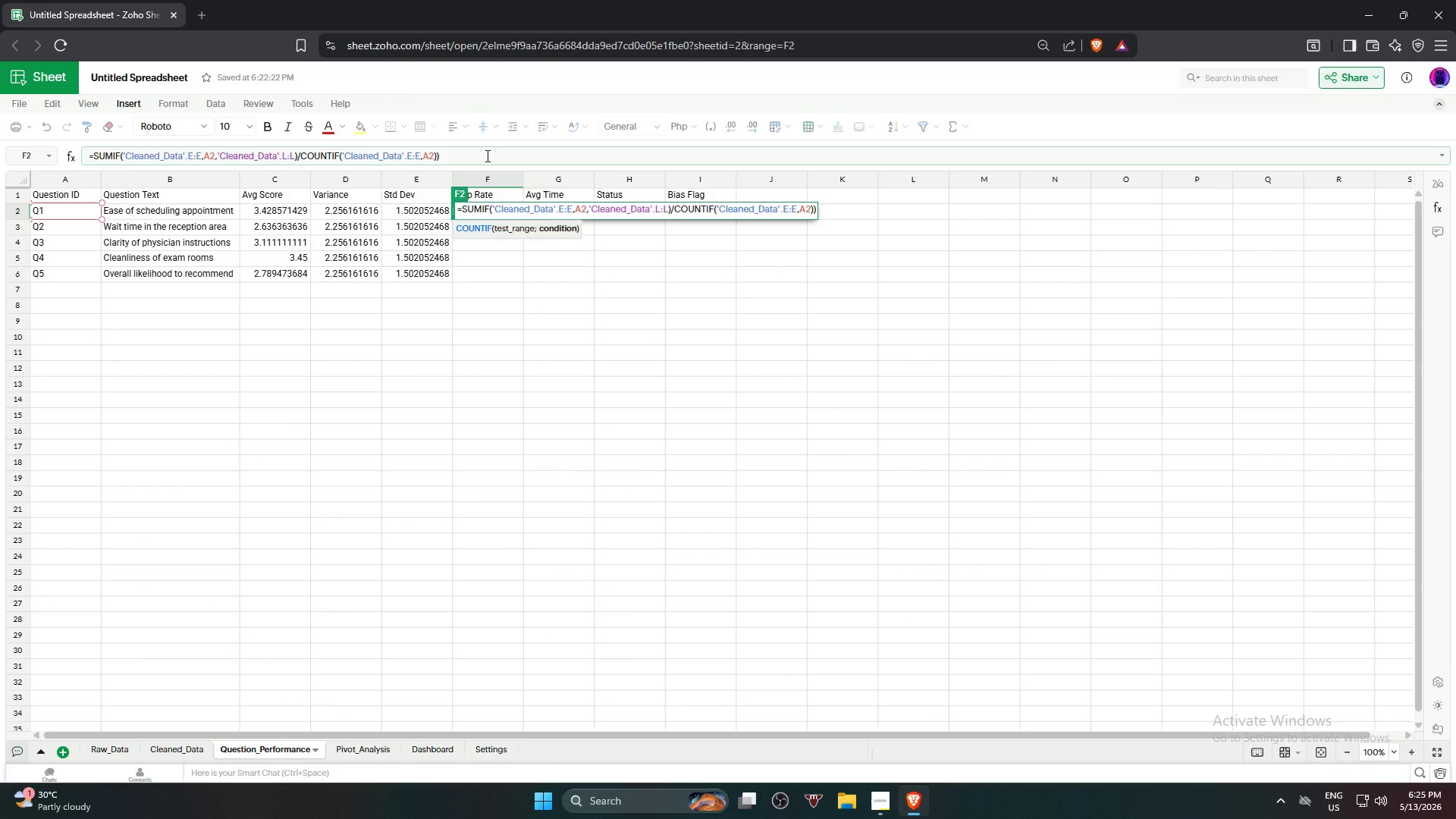 
key(Backspace)
 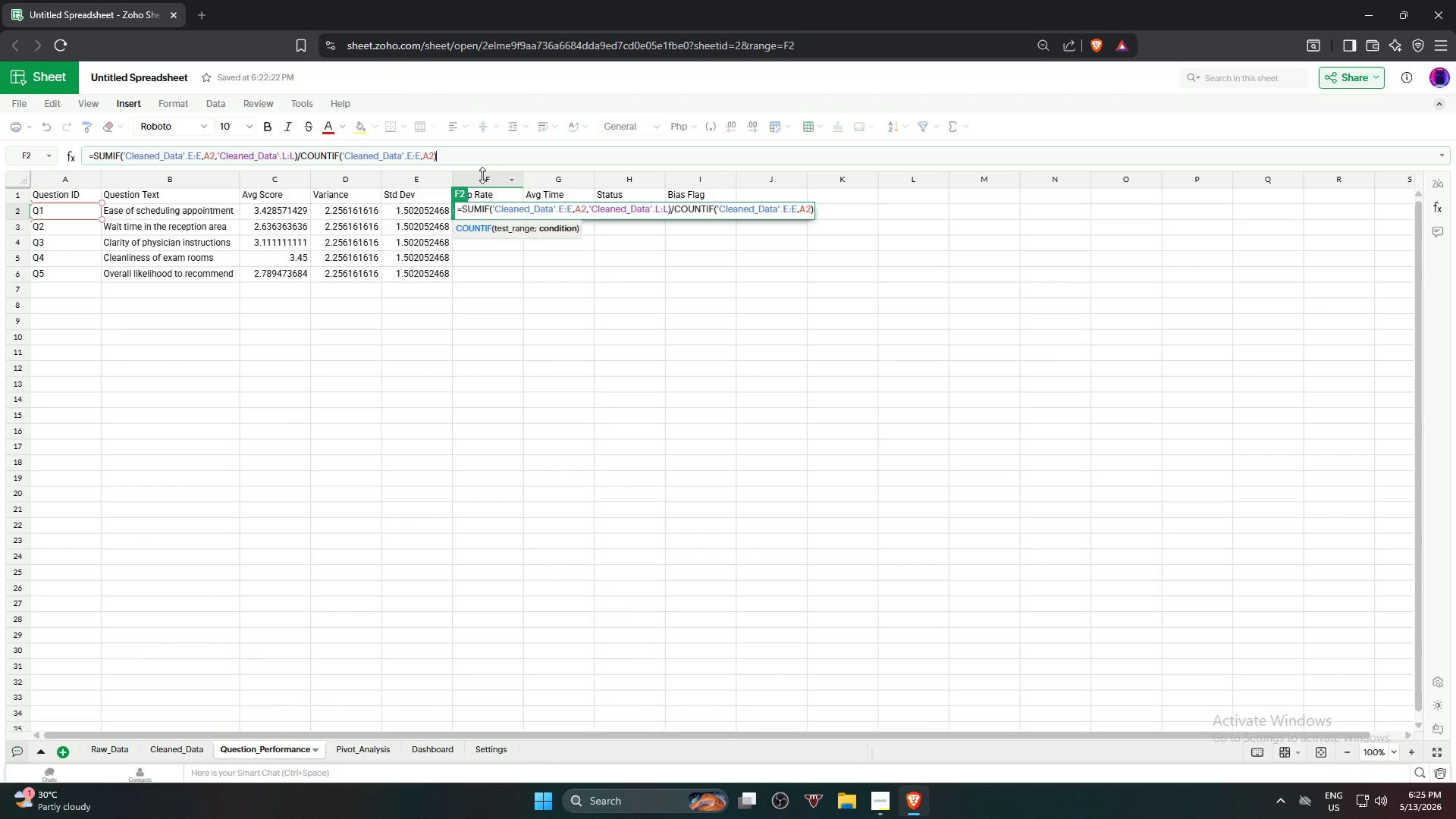 
key(Enter)
 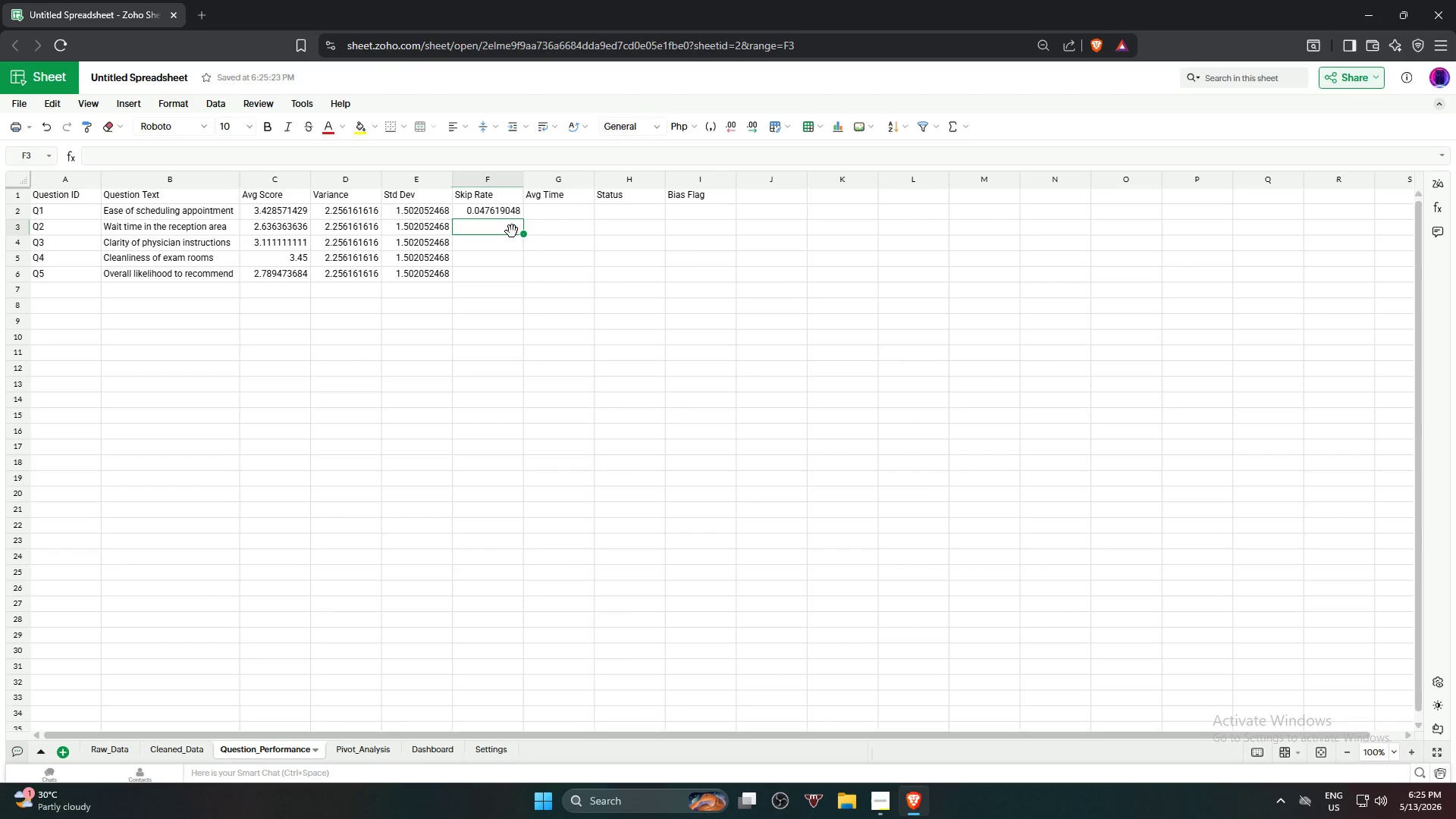 
left_click([511, 209])
 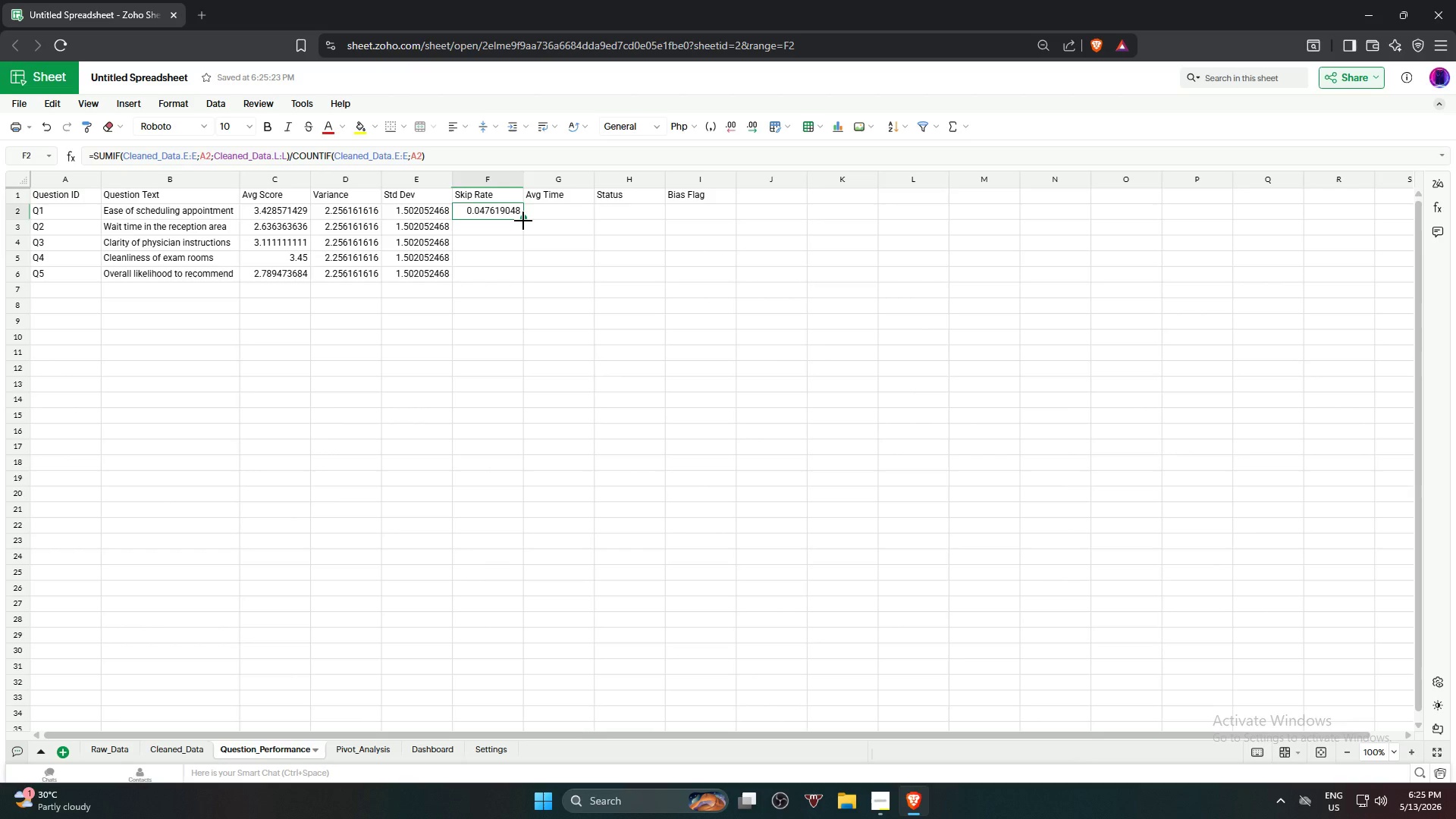 
left_click_drag(start_coordinate=[523, 220], to_coordinate=[514, 272])
 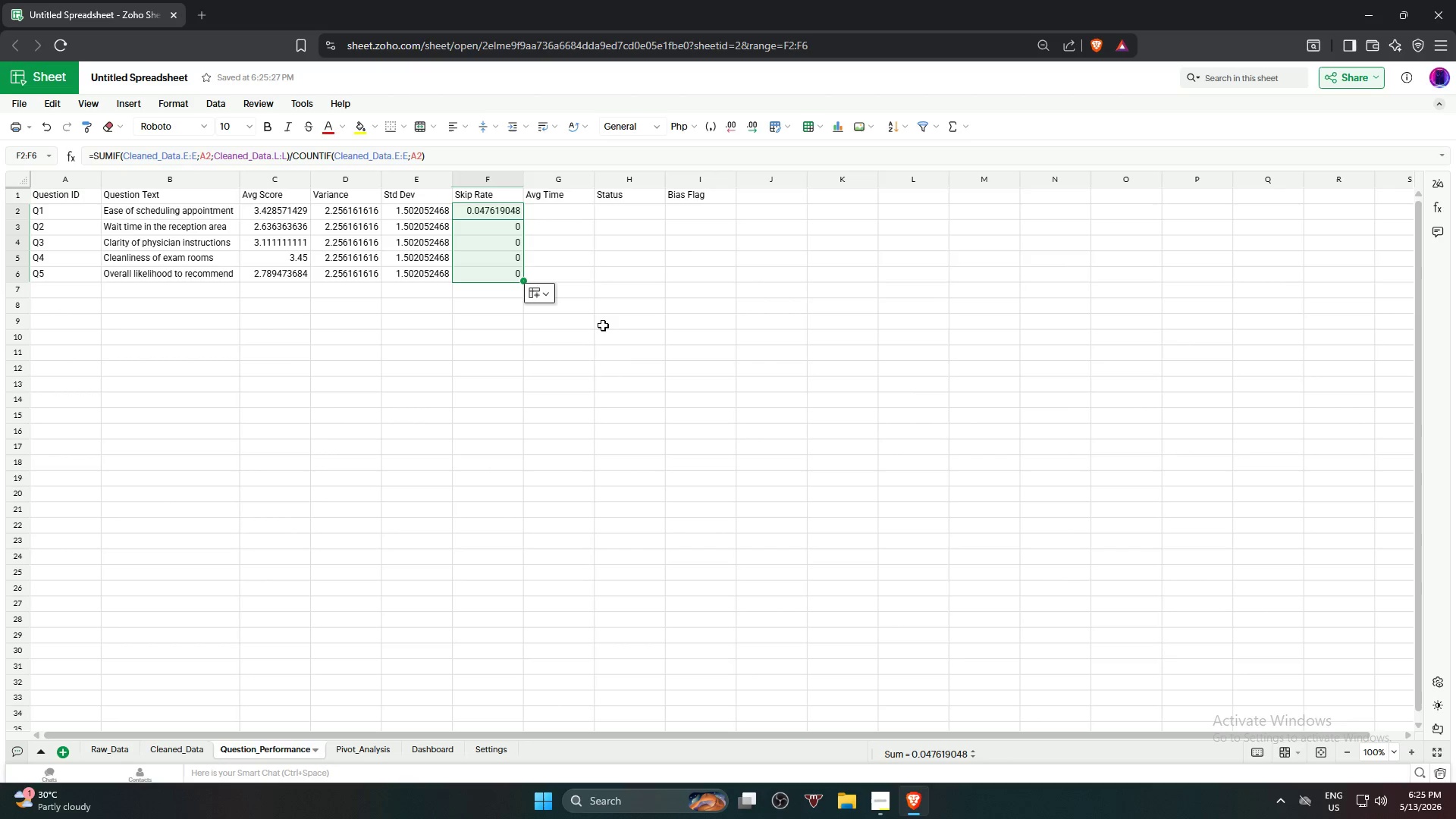 
wait(6.62)
 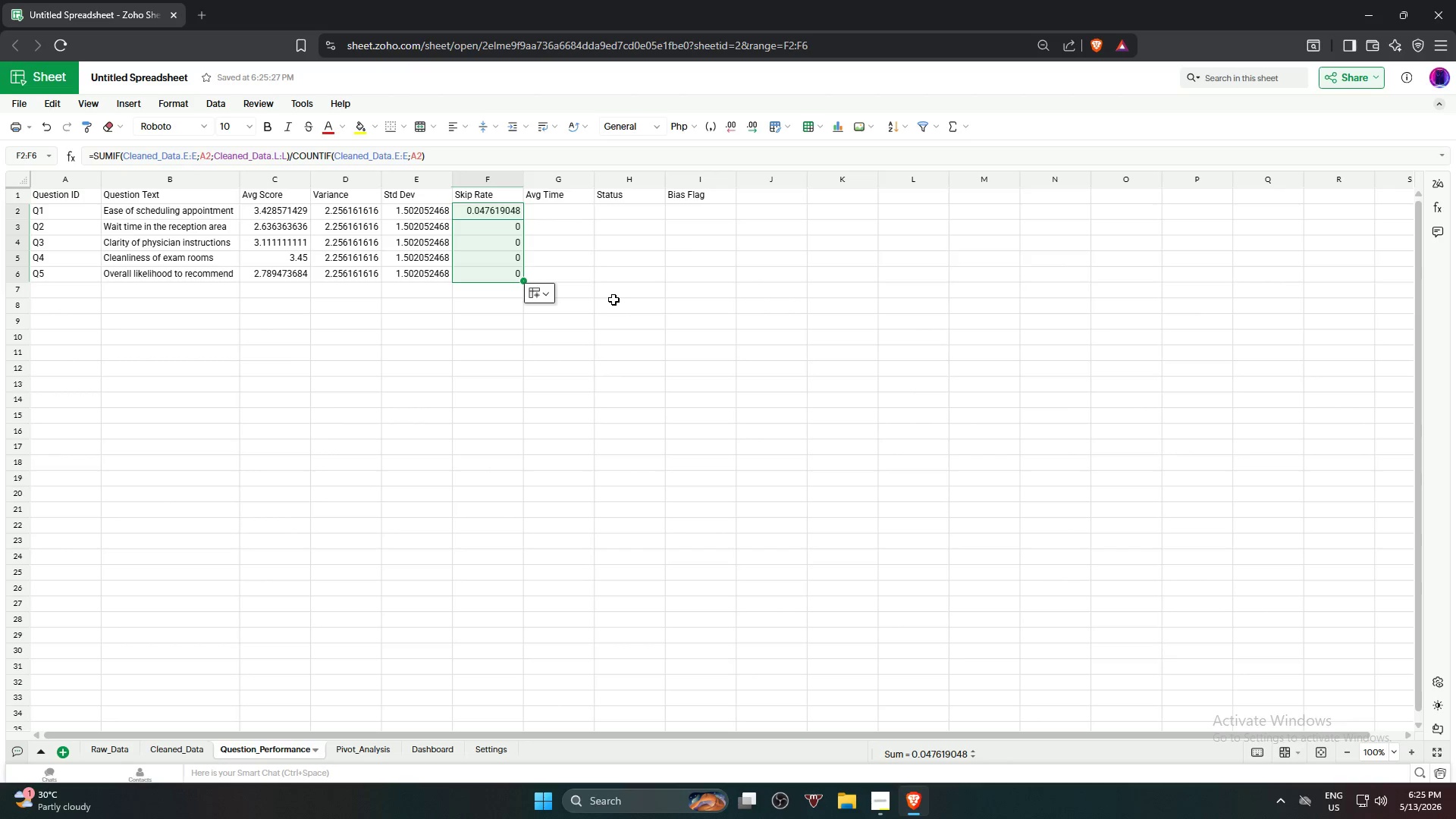 
left_click([625, 325])
 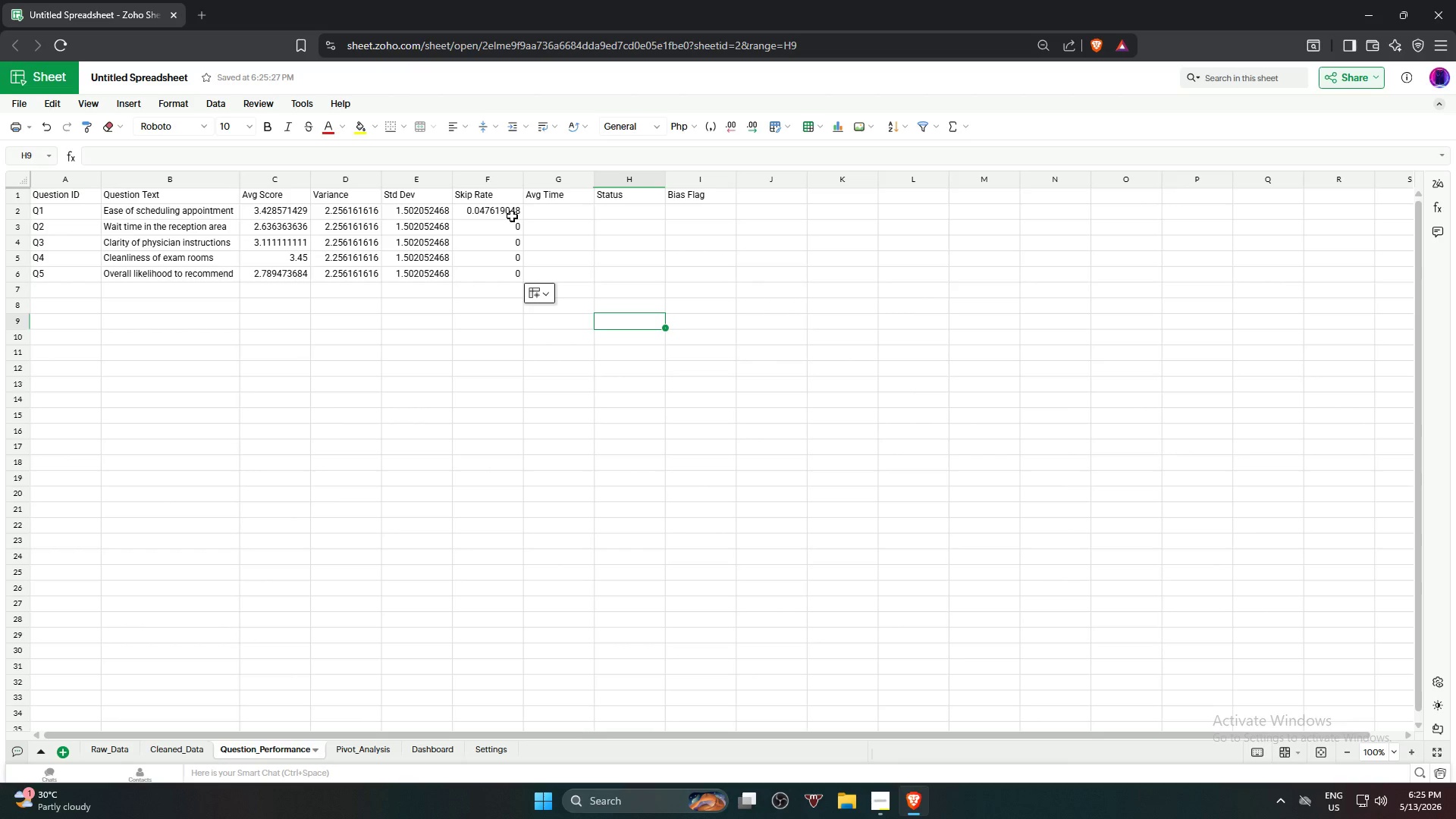 
left_click([505, 208])
 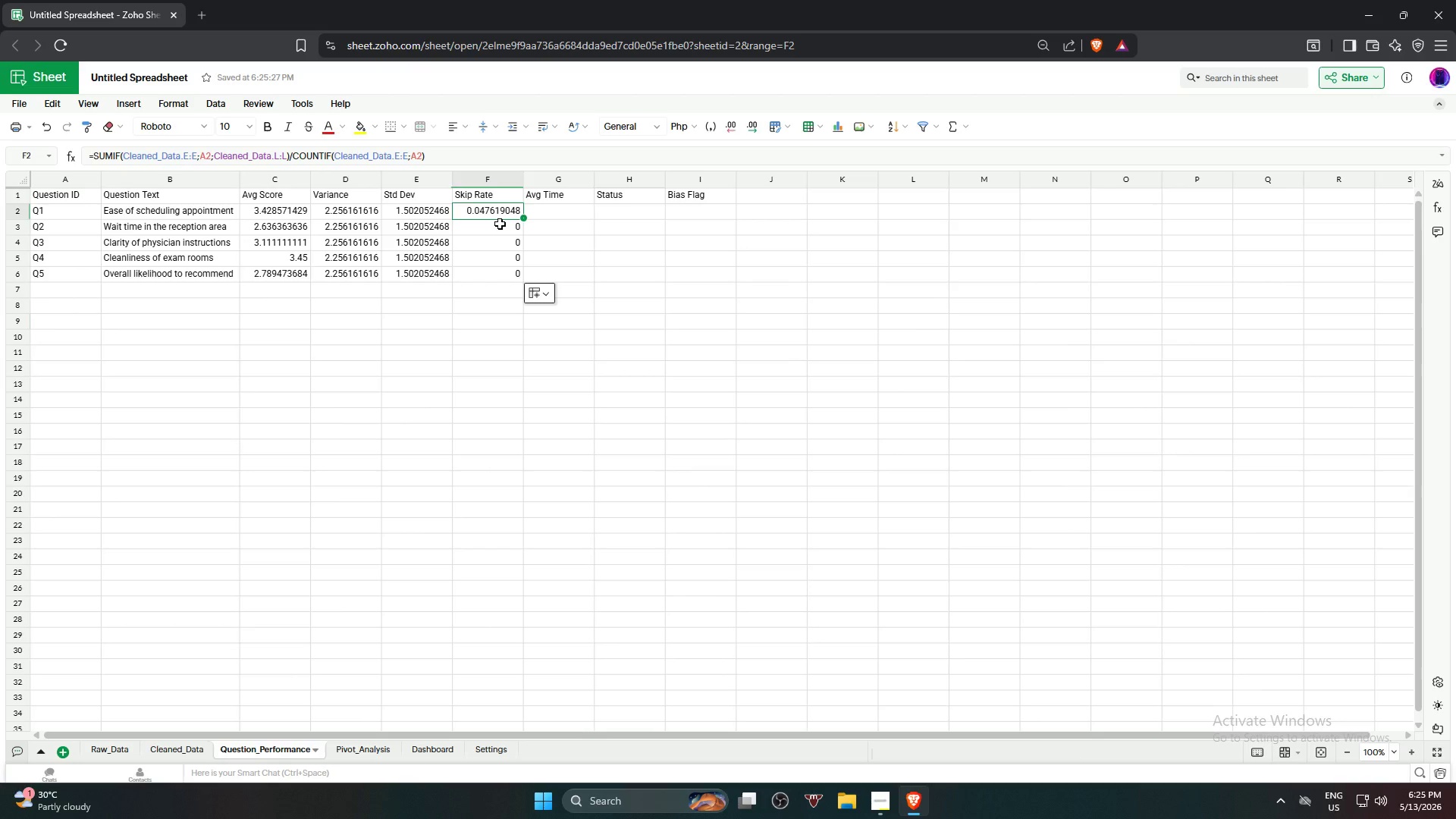 
left_click([497, 229])
 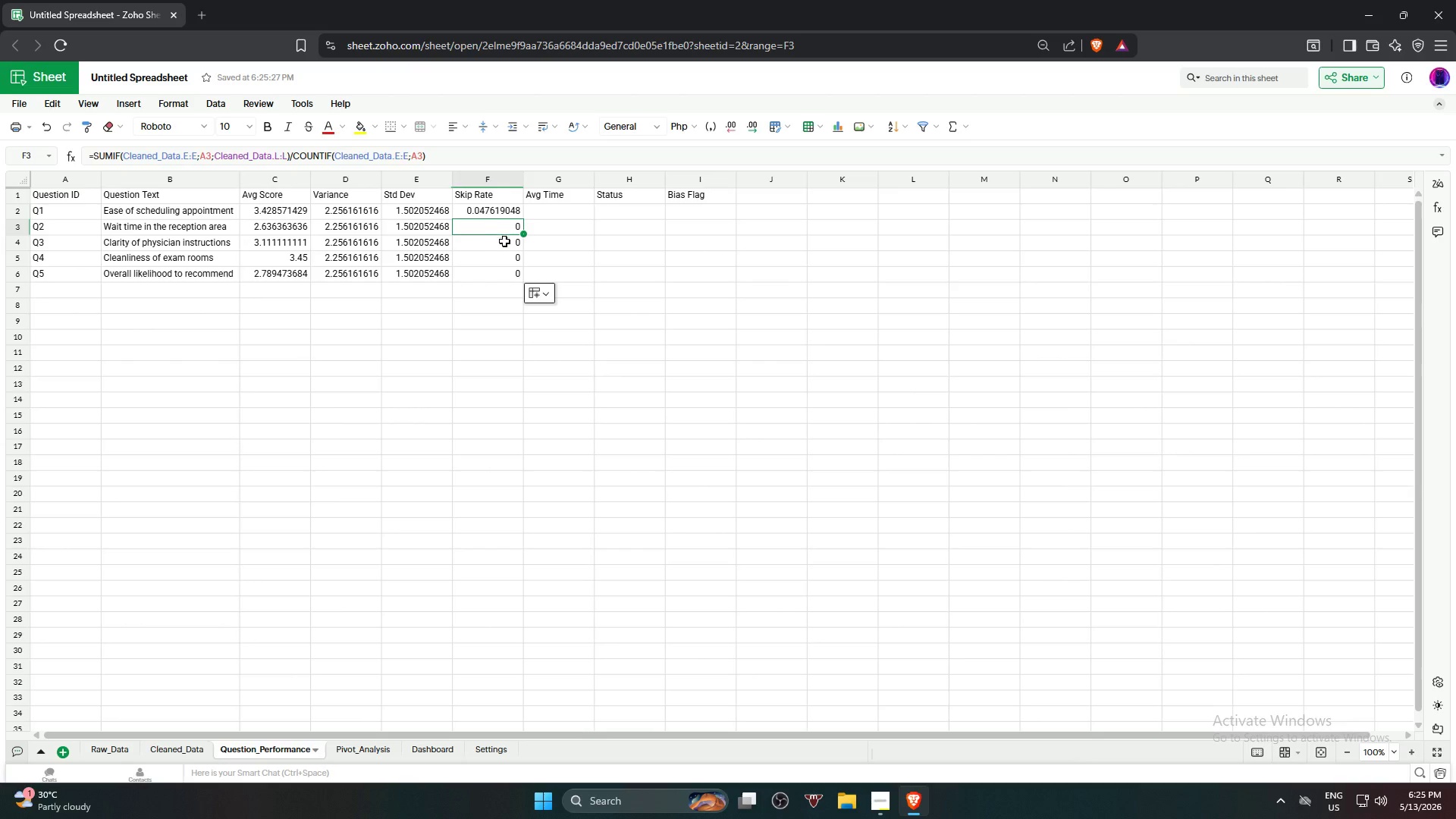 
left_click([504, 241])
 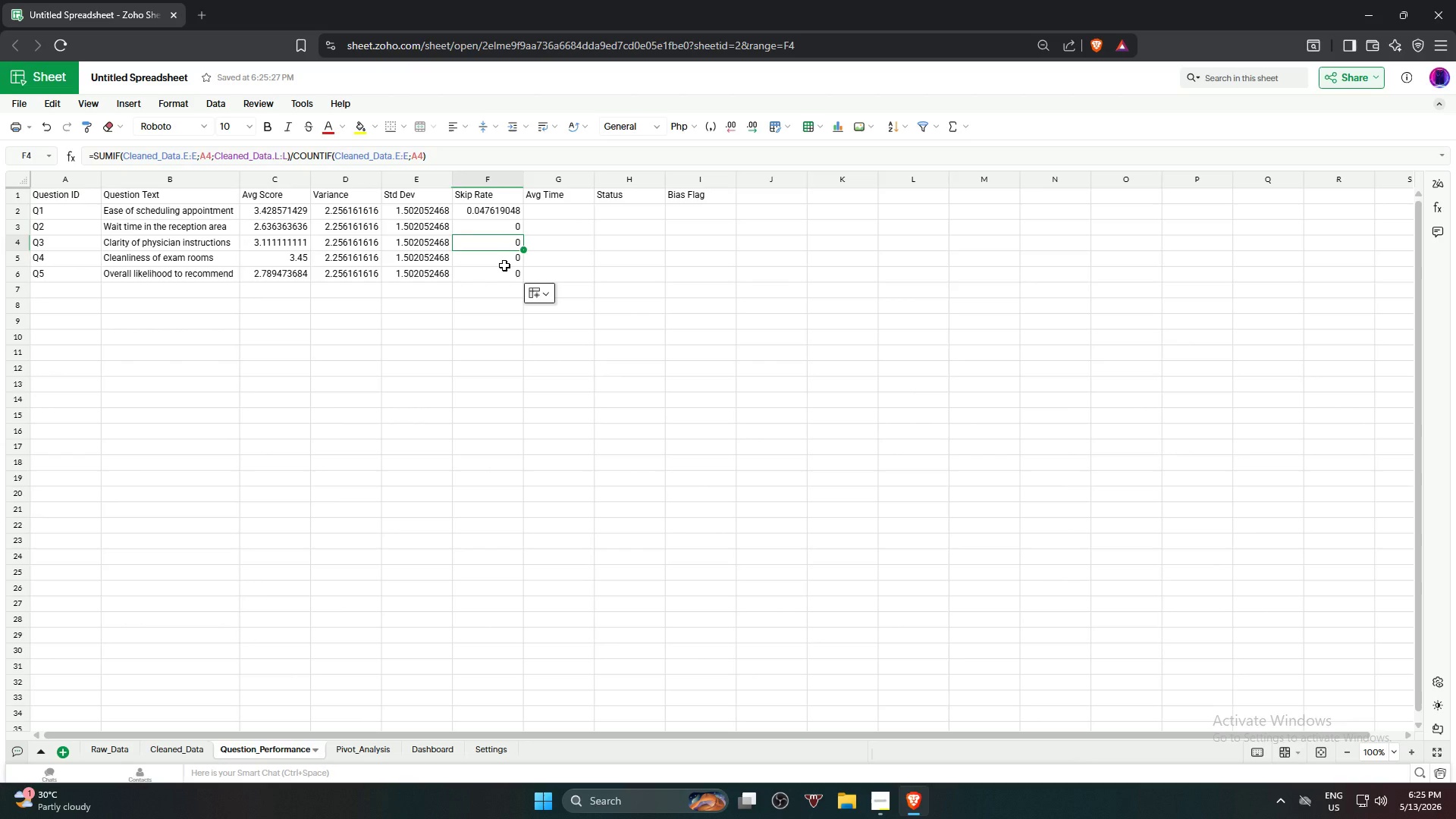 
left_click([499, 264])
 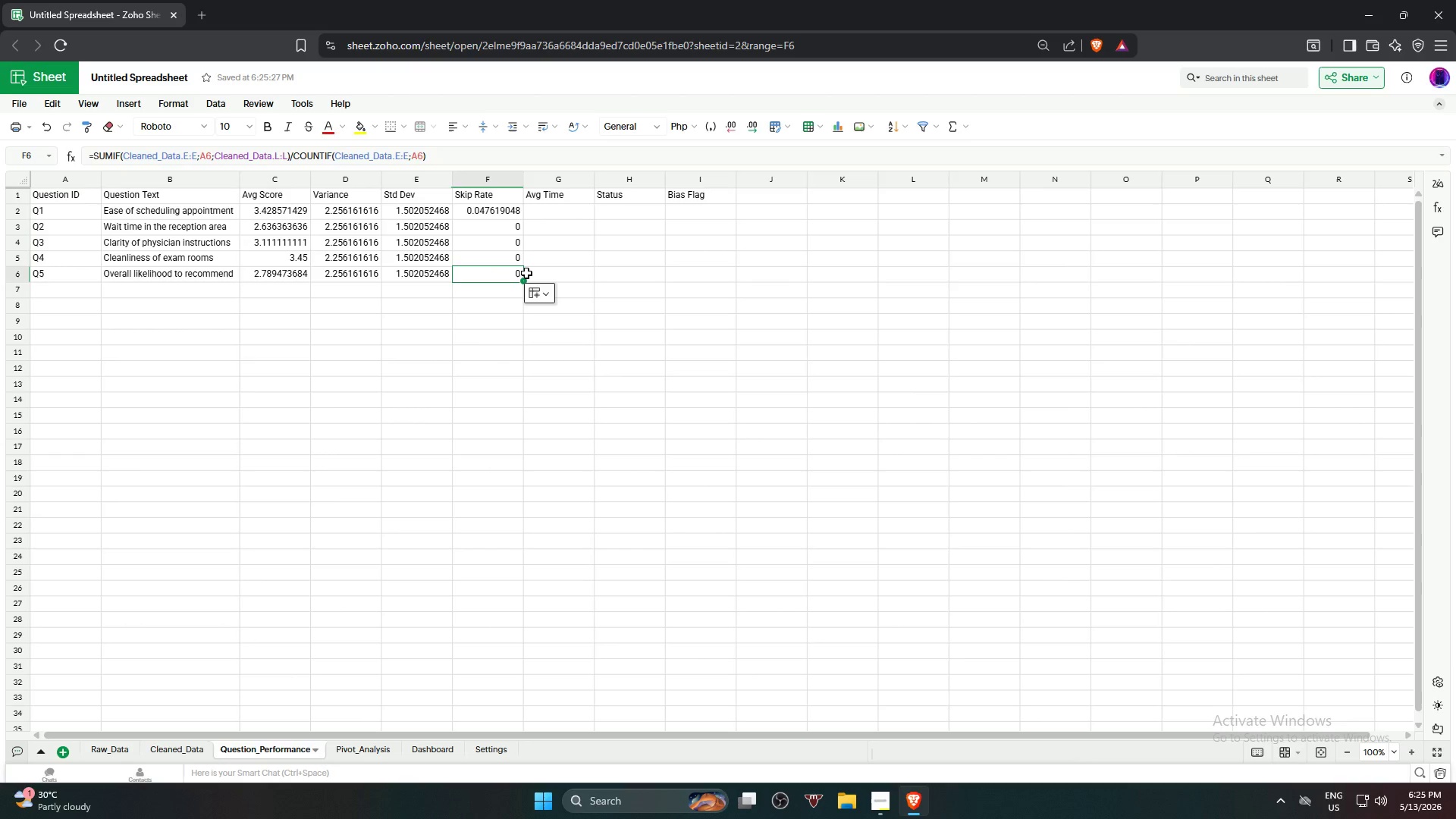 
double_click([742, 334])
 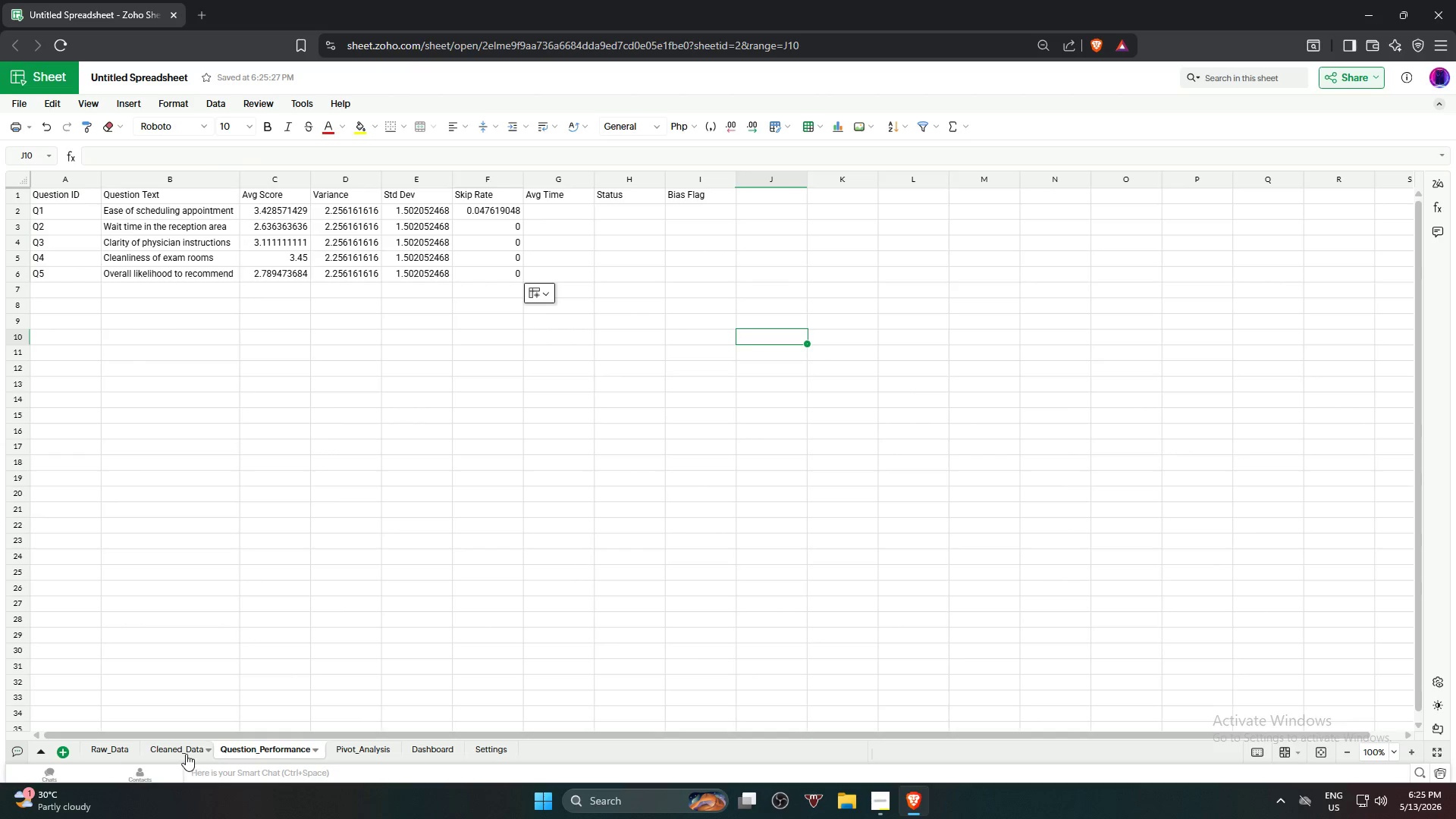 
left_click([186, 754])
 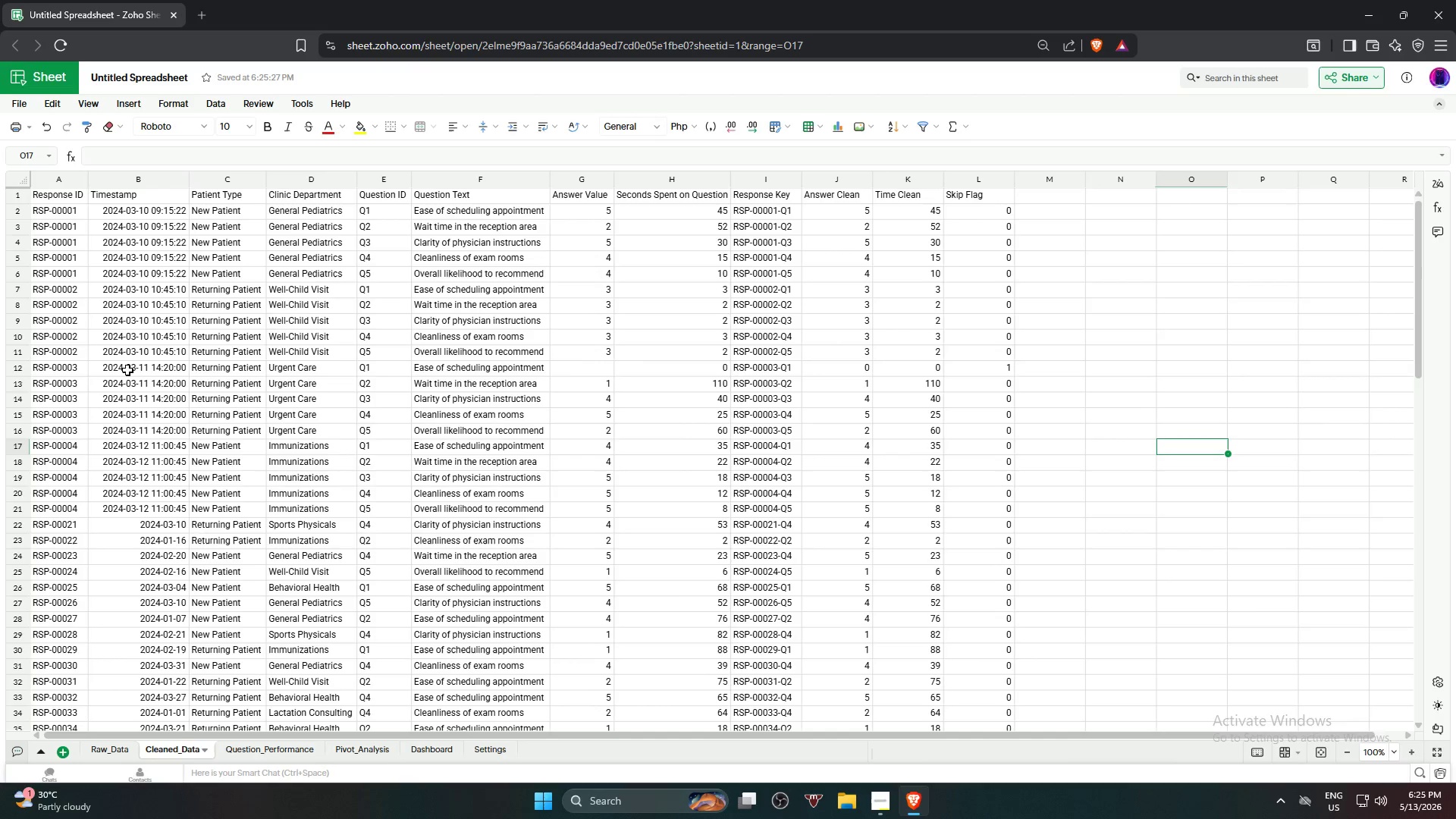 
wait(5.16)
 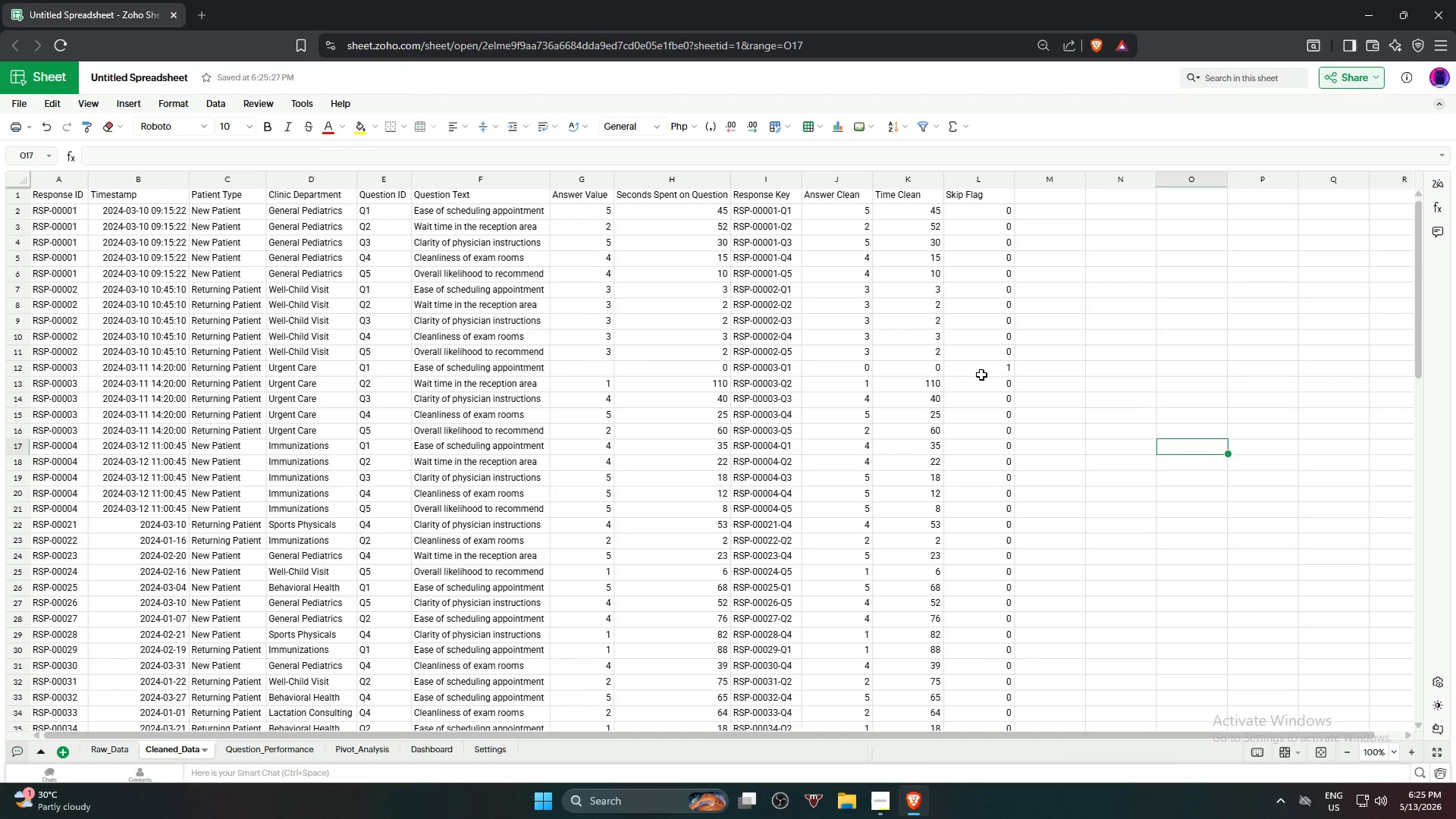 
left_click([46, 371])
 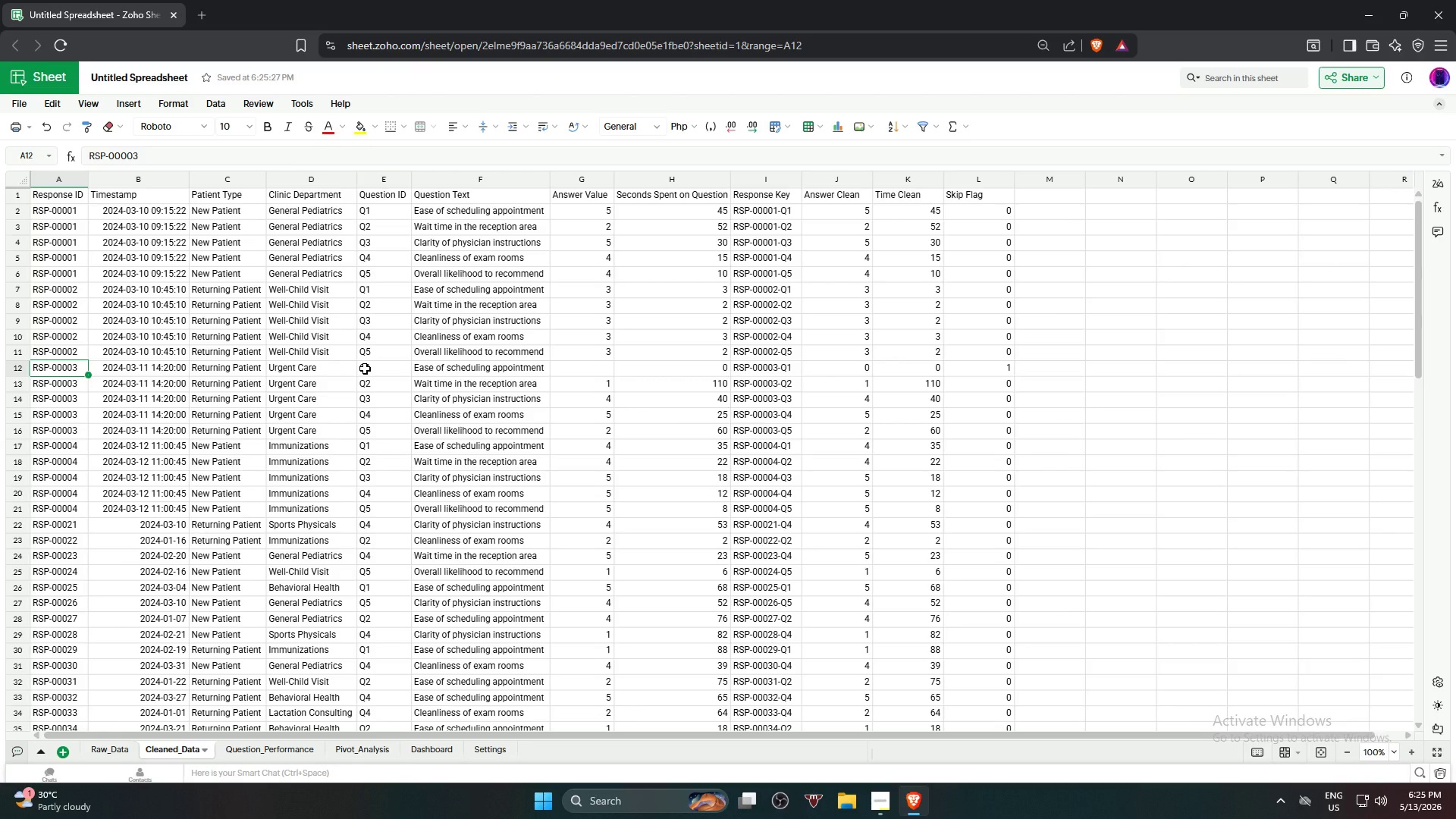 
wait(8.0)
 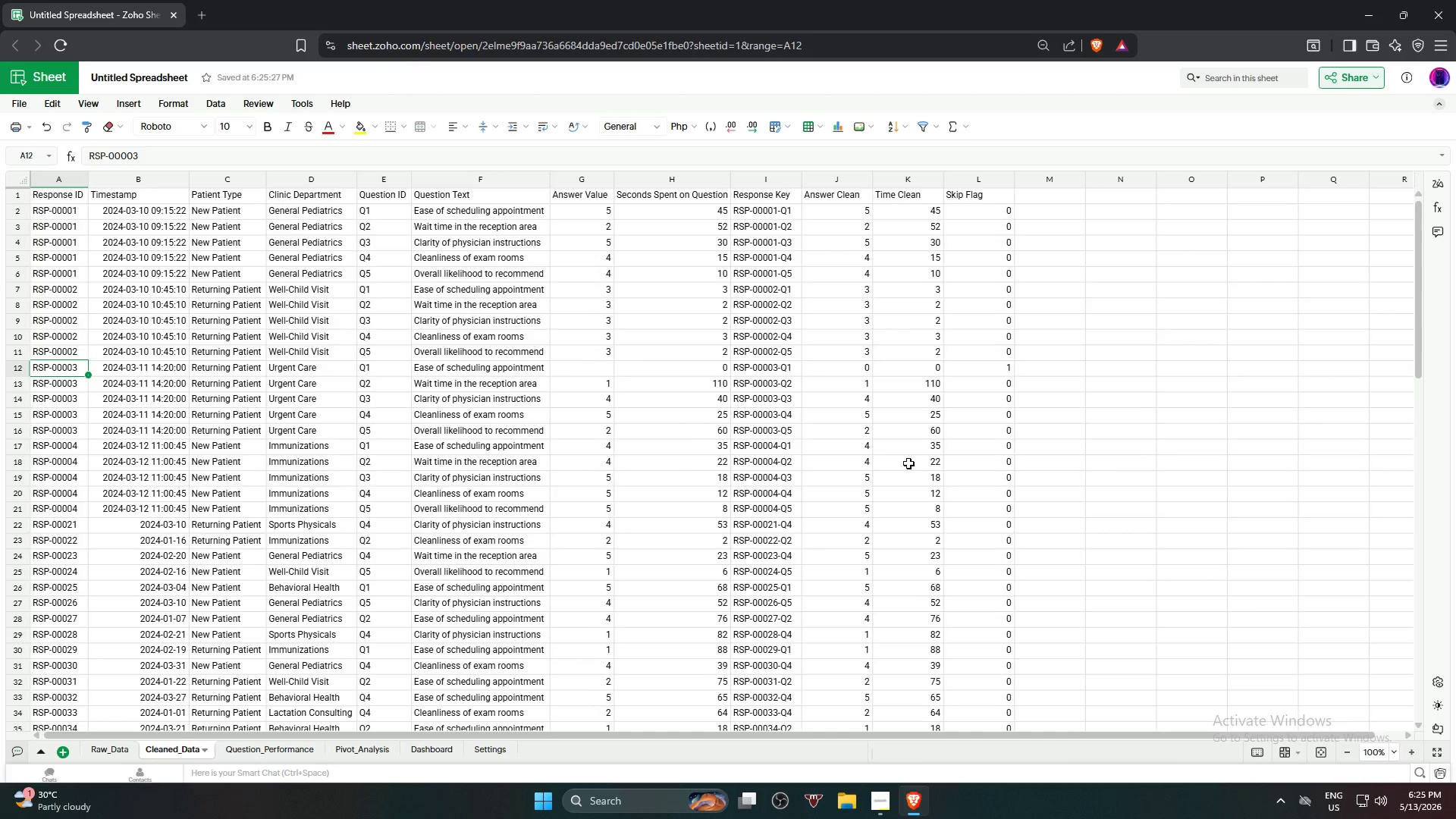 
left_click([996, 385])
 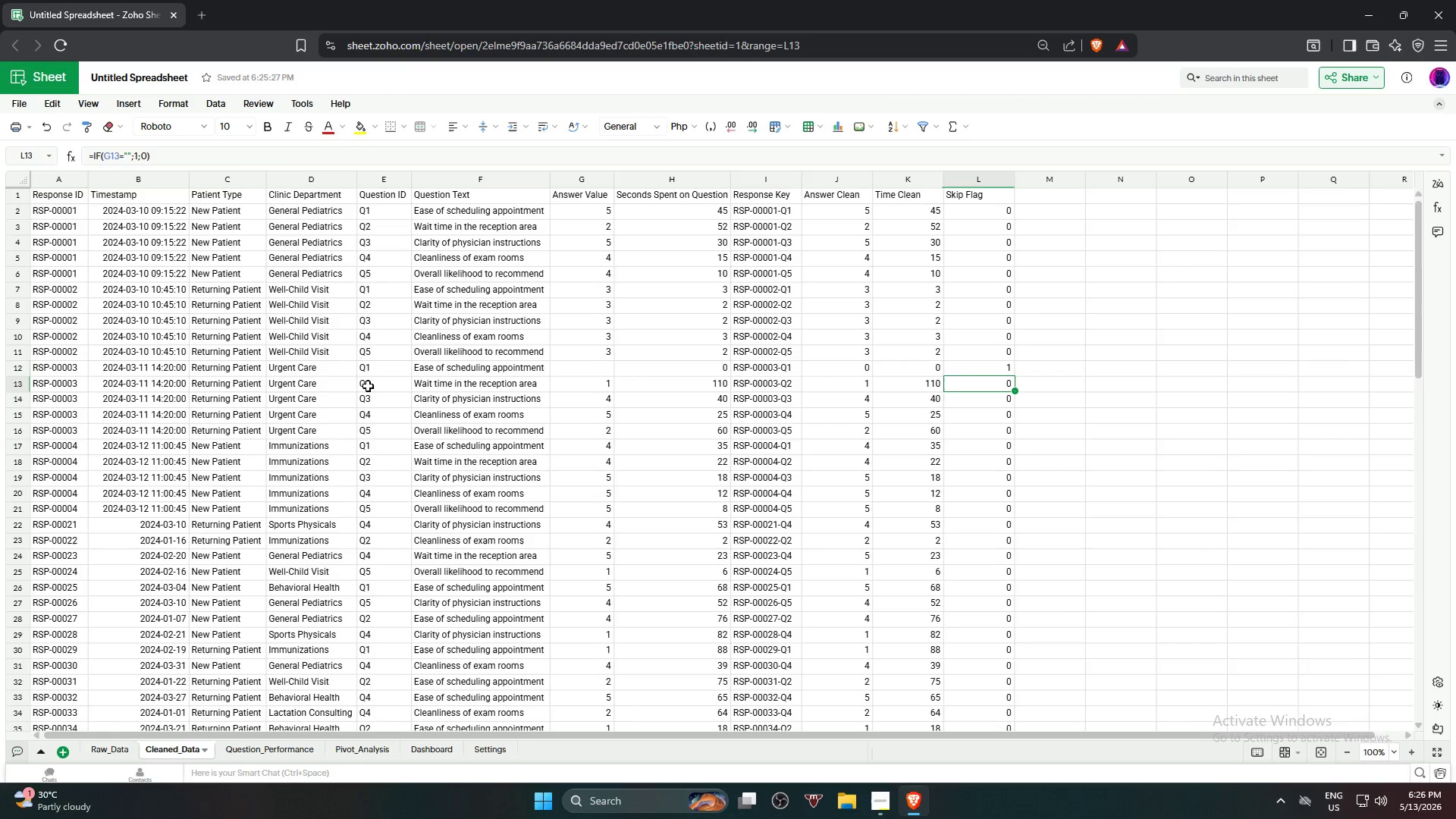 
wait(5.23)
 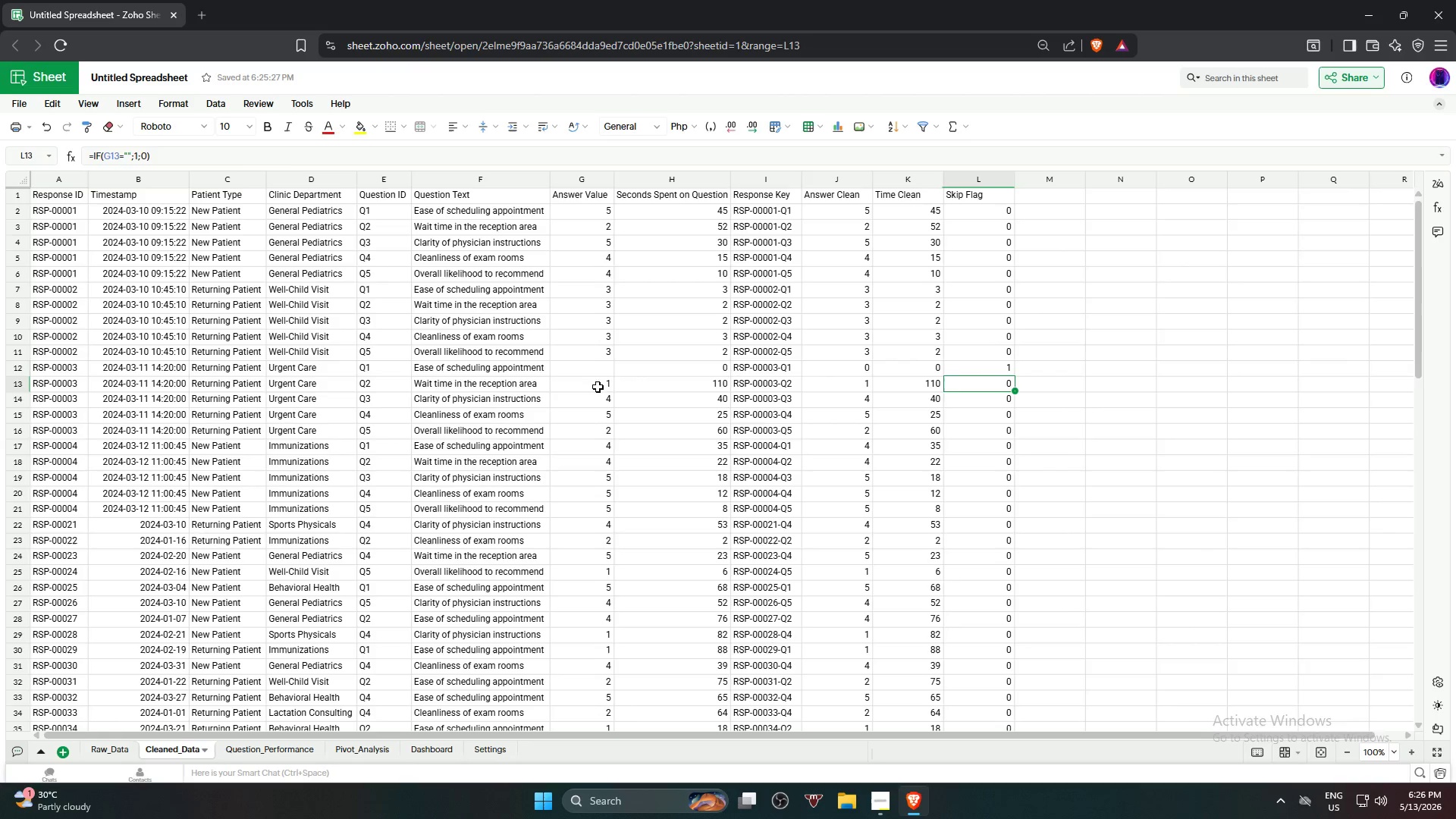 
mouse_move([452, 752])
 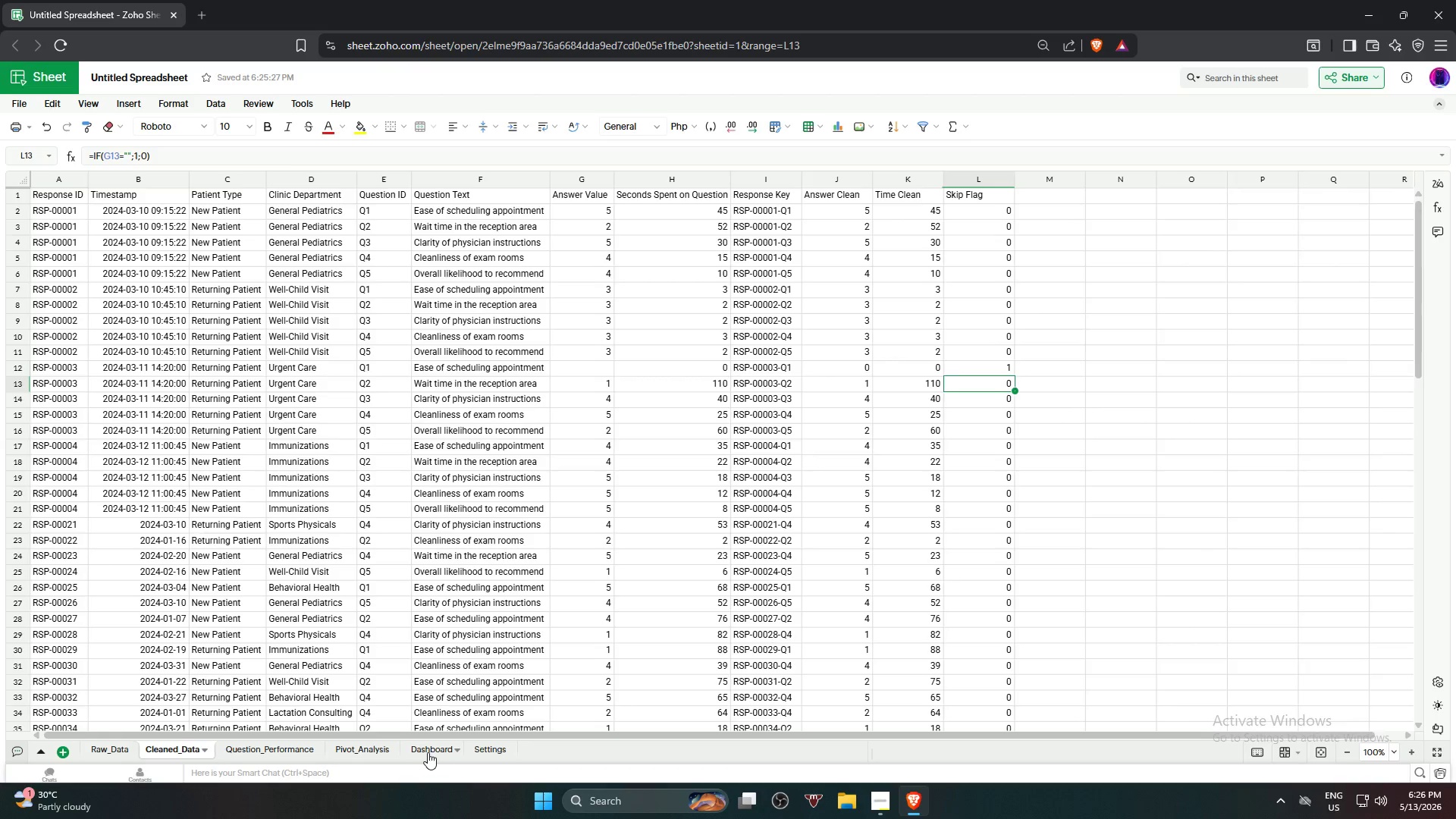 
left_click([426, 752])
 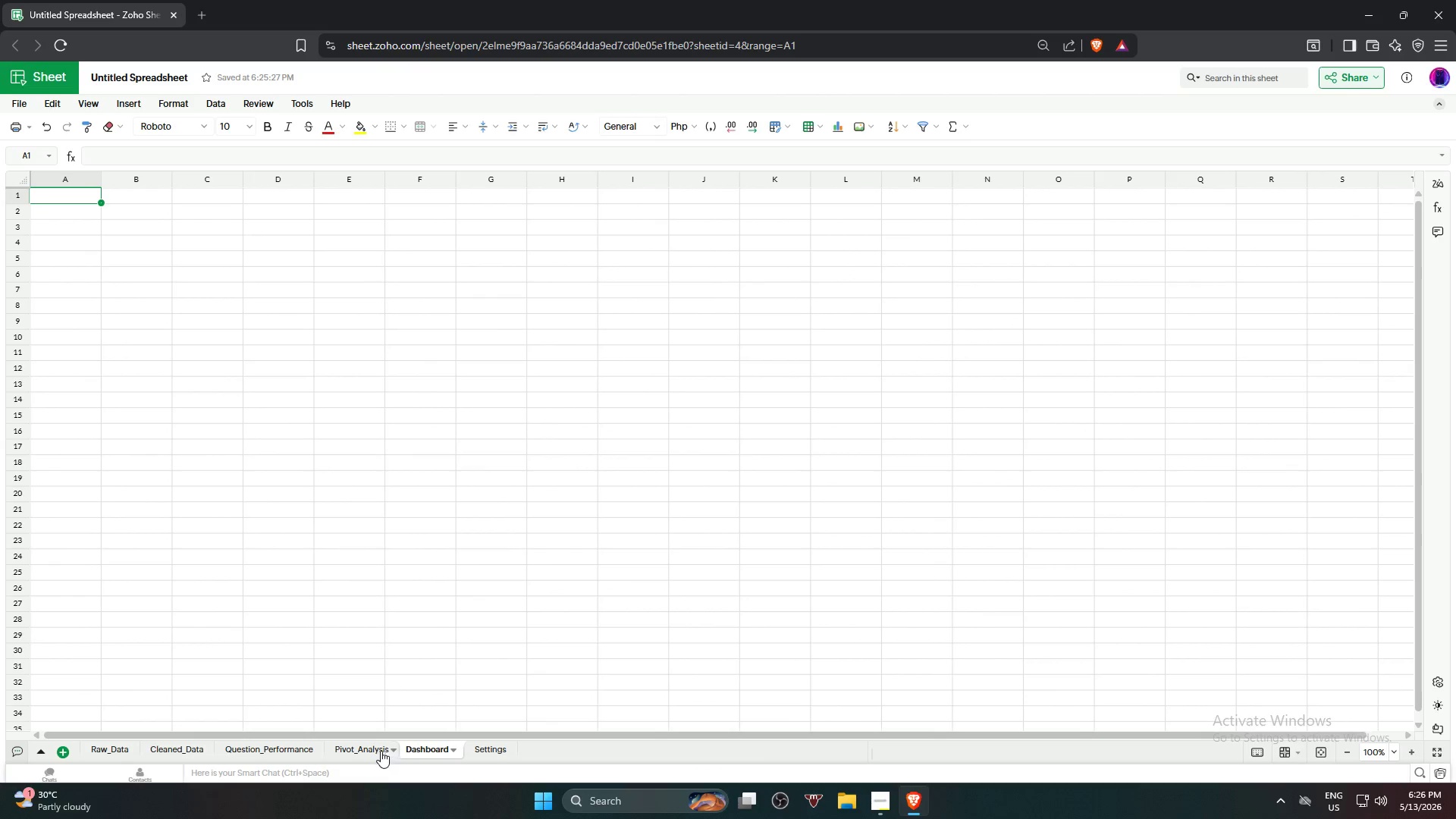 
left_click([268, 750])
 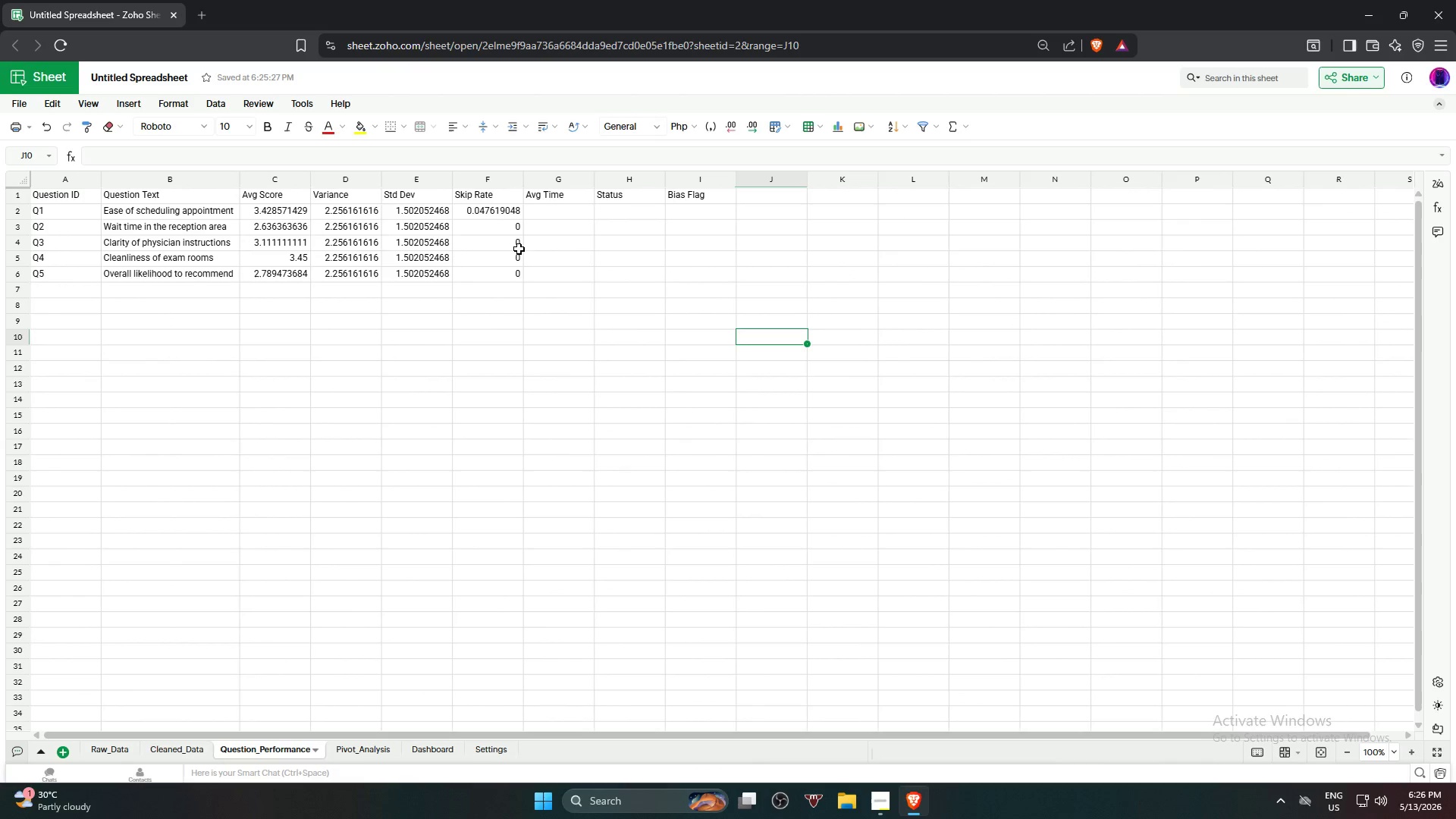 
left_click([500, 227])
 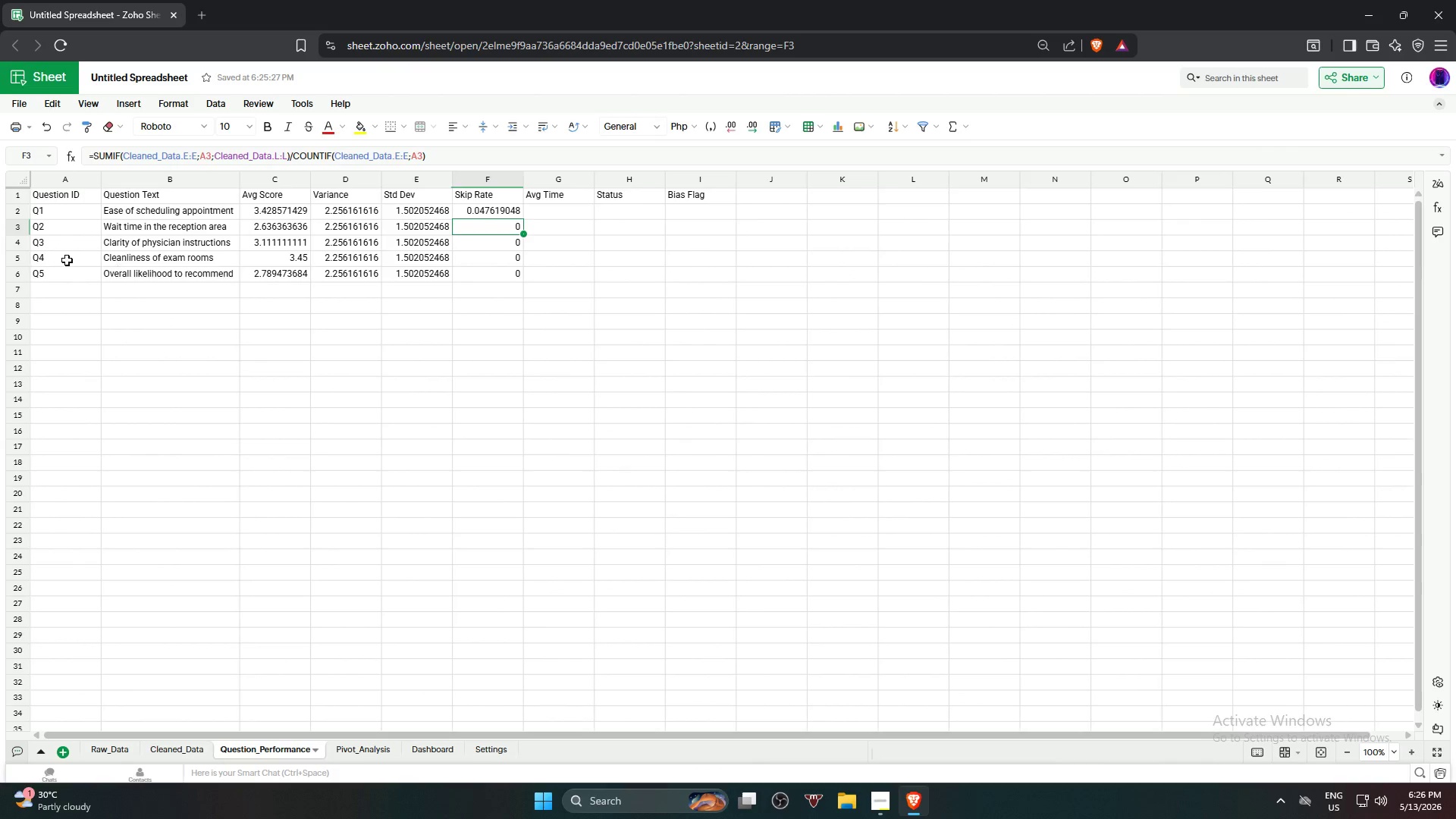 
double_click([61, 222])
 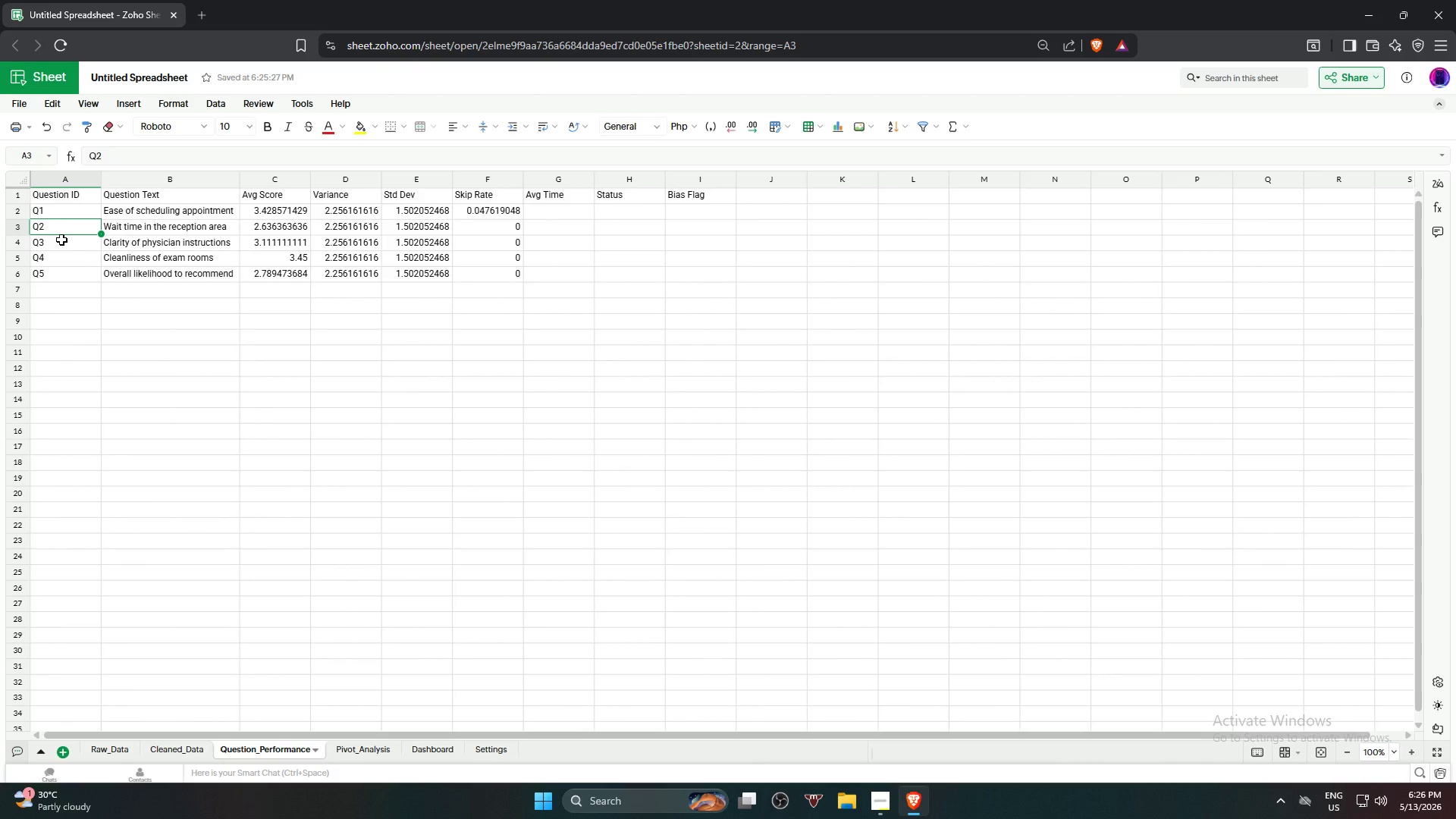 
left_click([61, 240])
 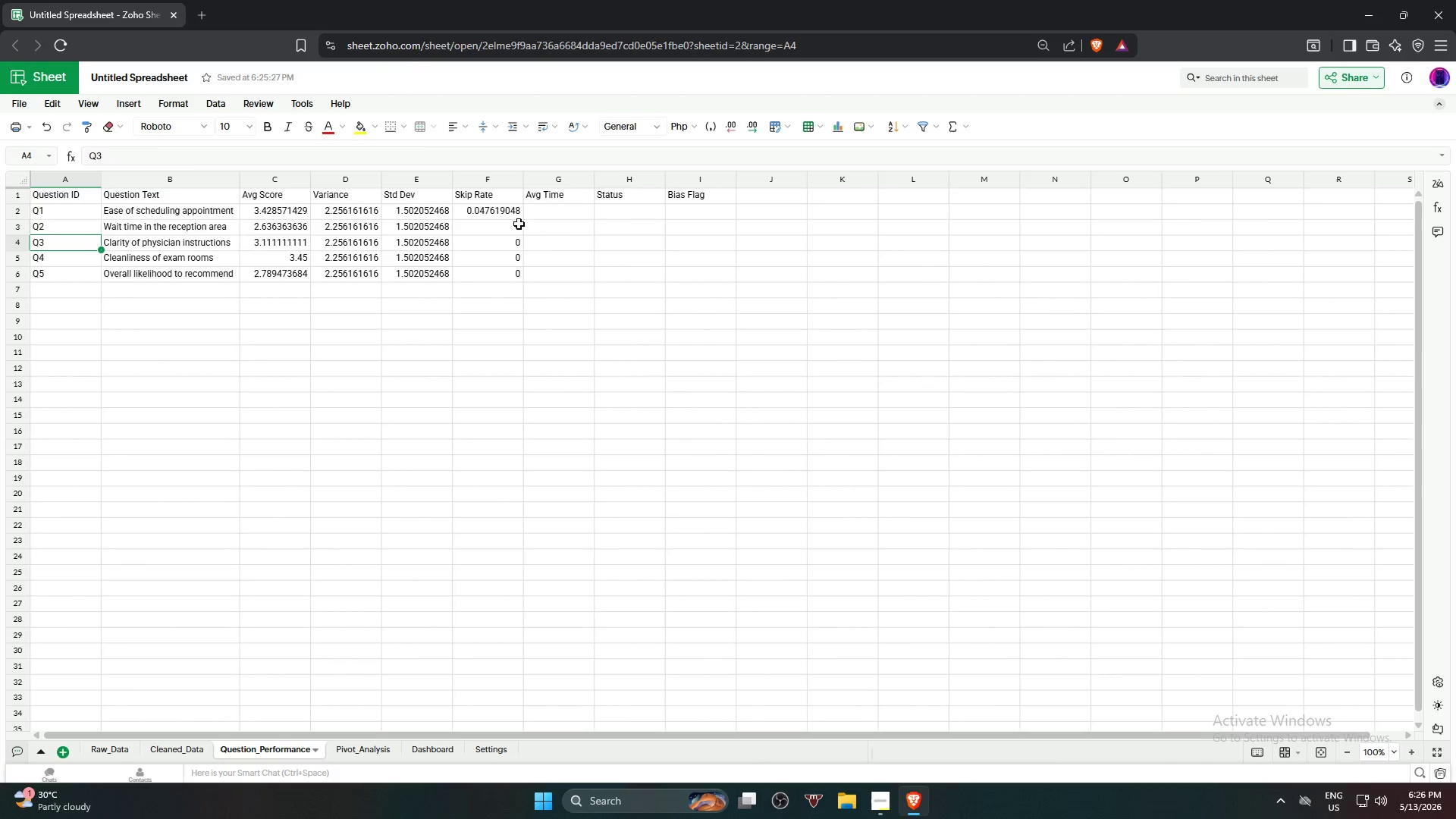 
left_click([514, 224])
 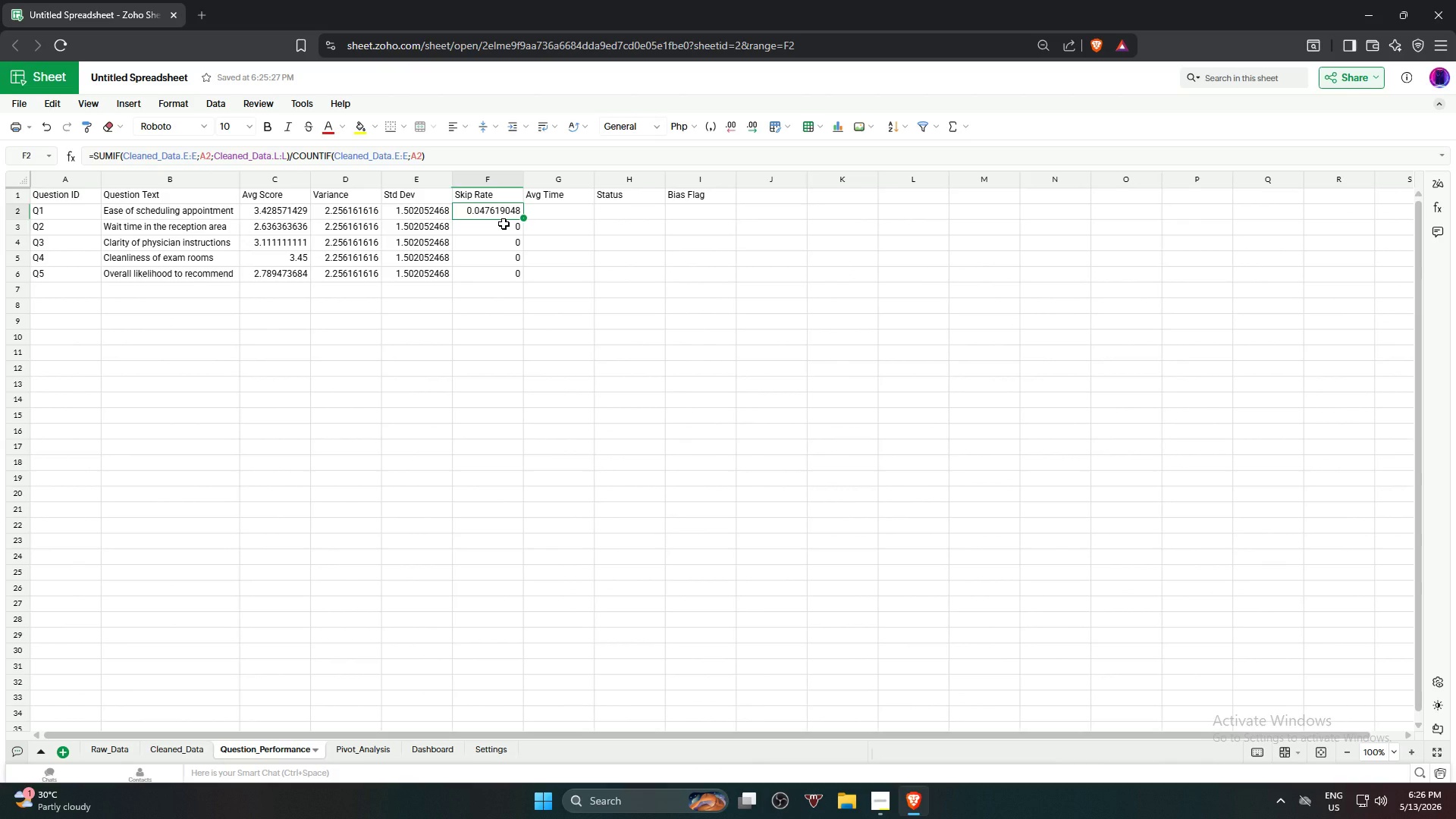 
left_click([504, 224])
 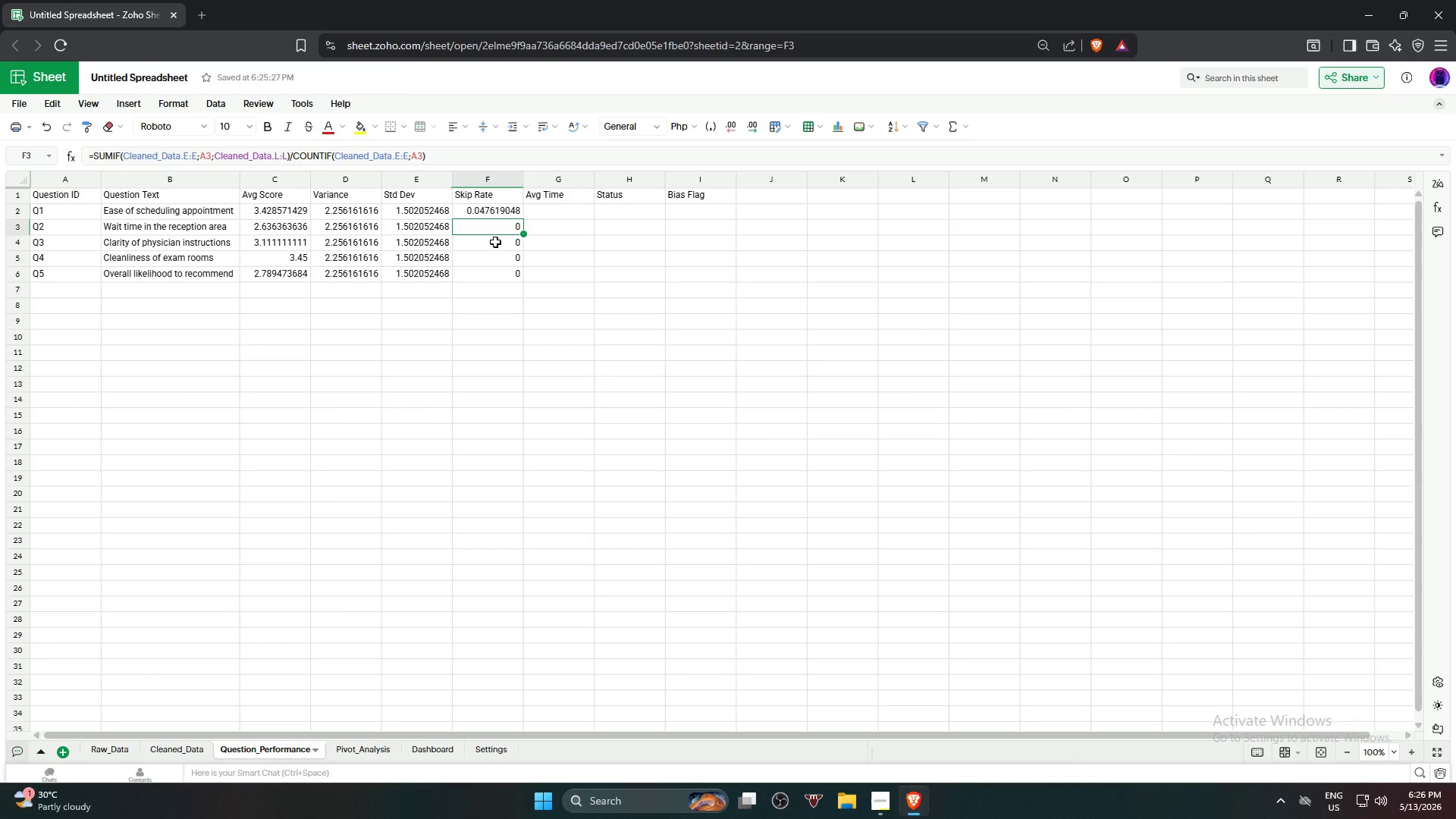 
key(ArrowDown)
 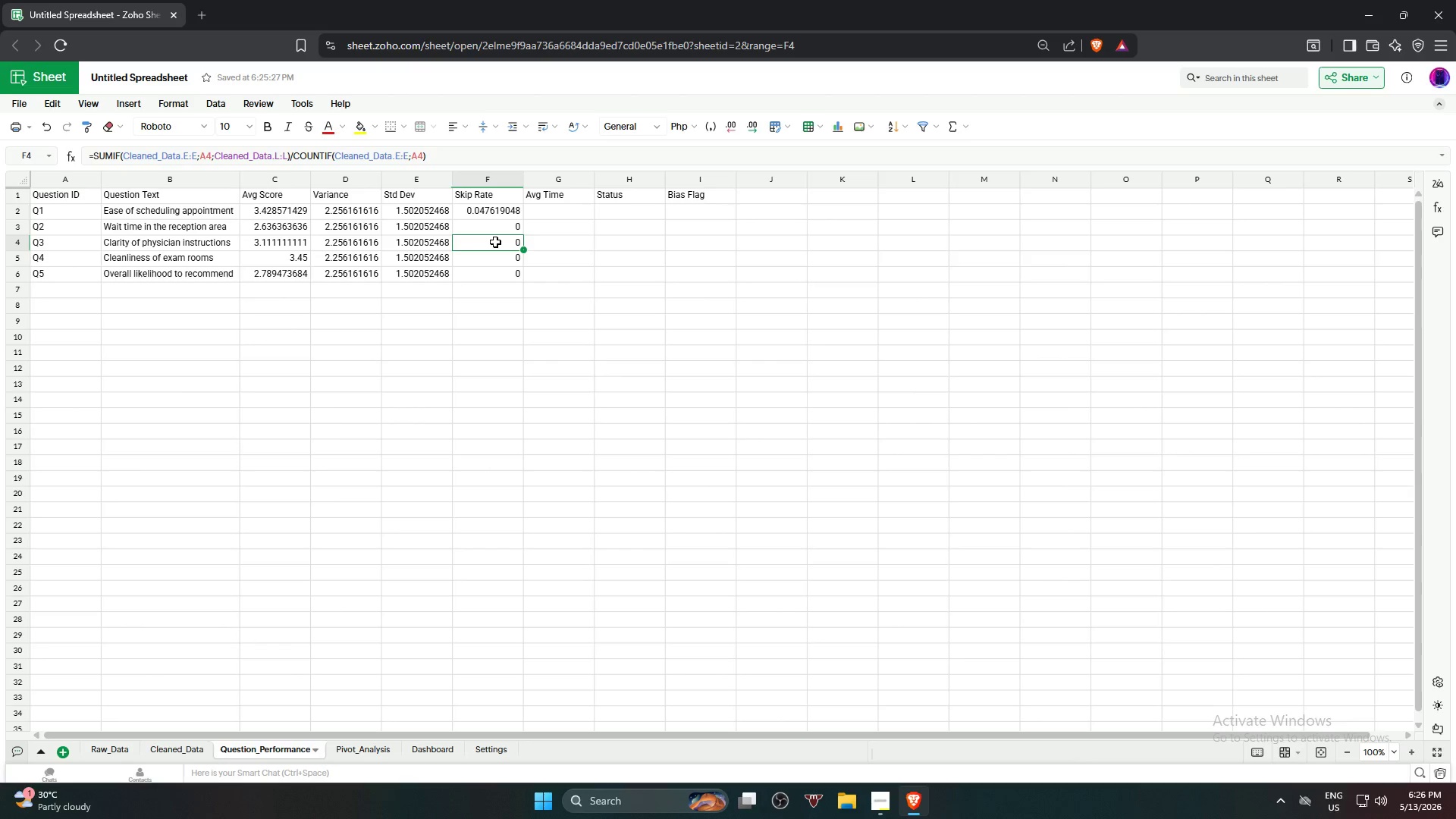 
key(ArrowDown)
 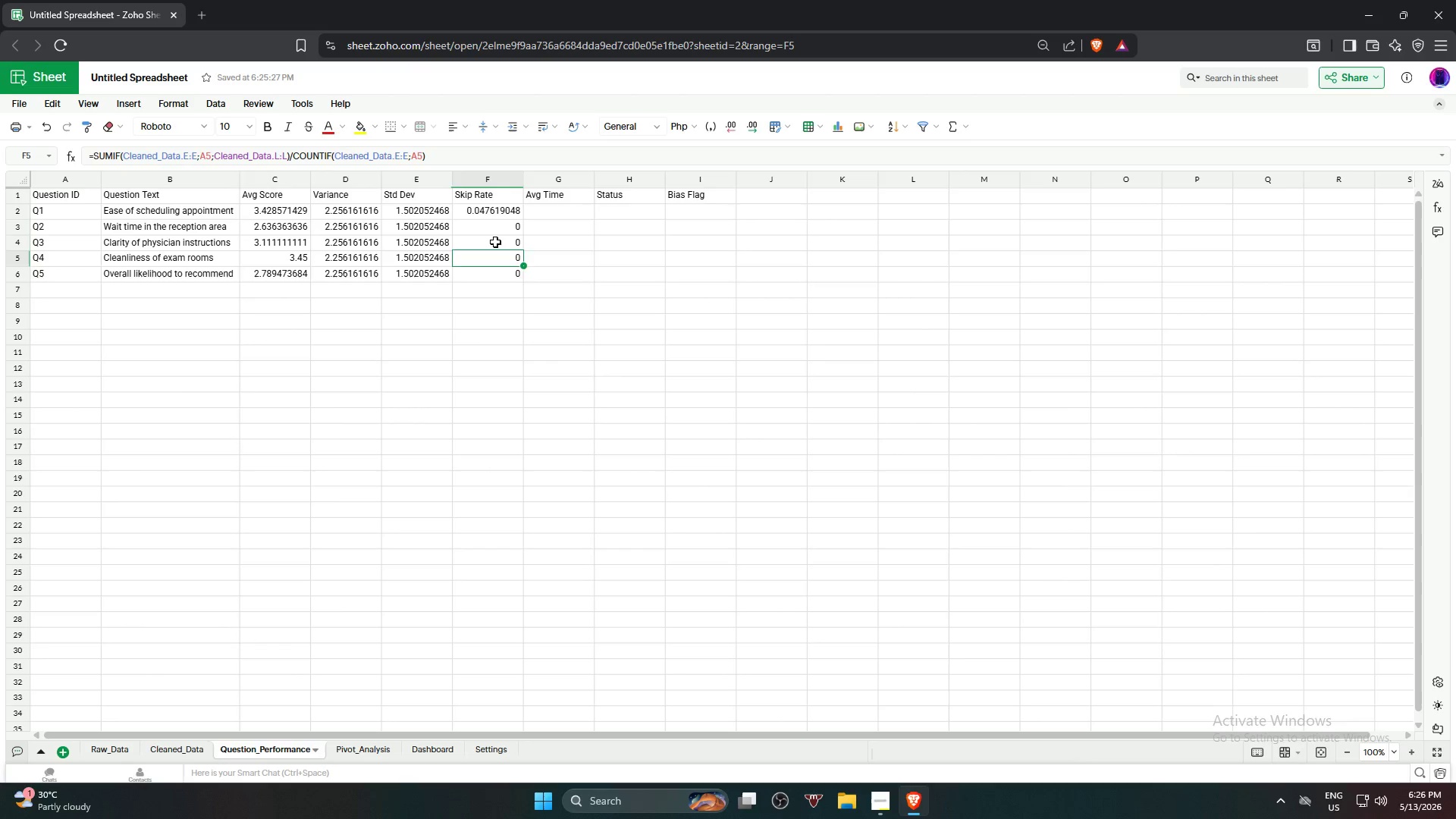 
key(ArrowDown)
 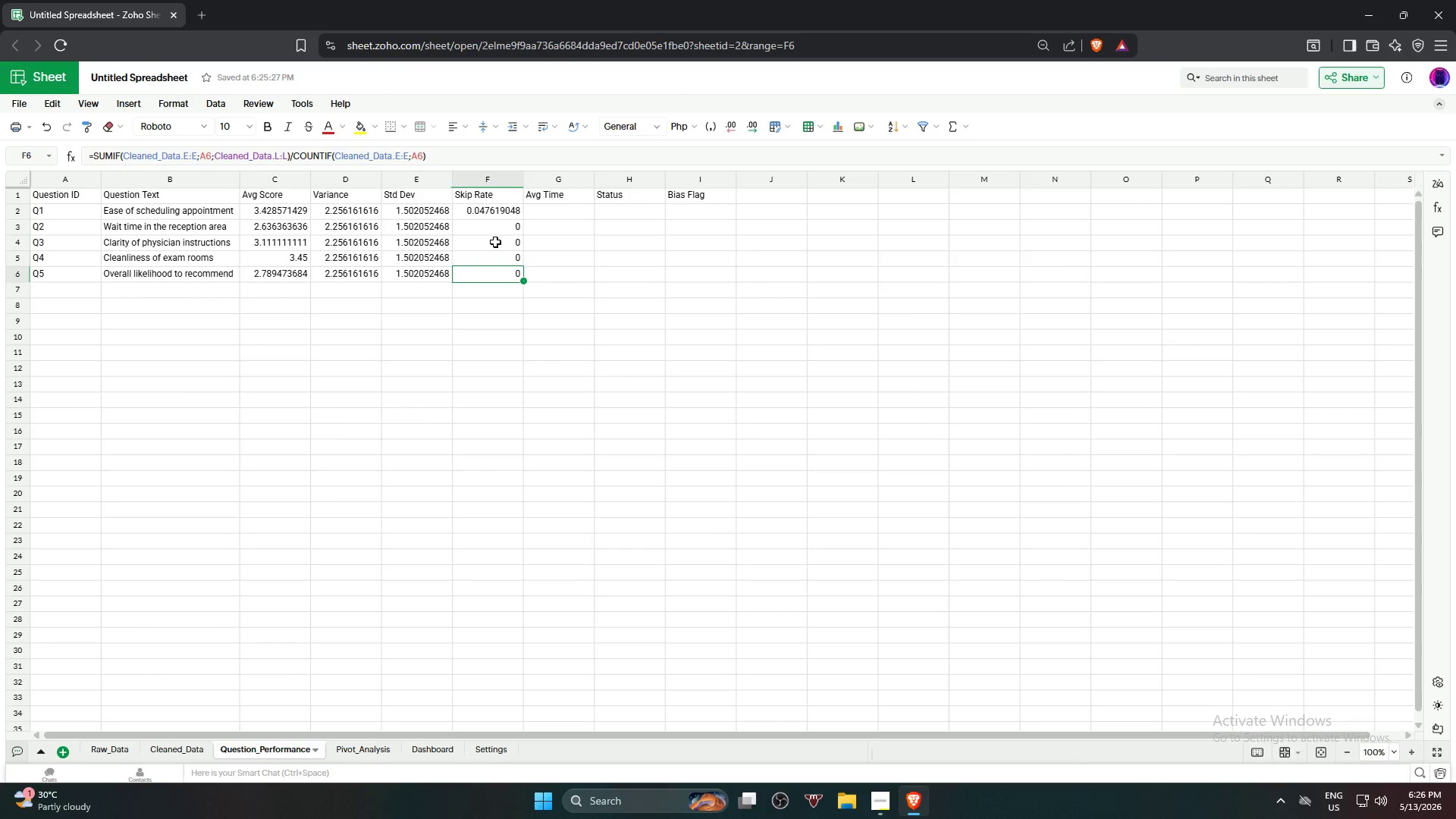 
key(ArrowUp)
 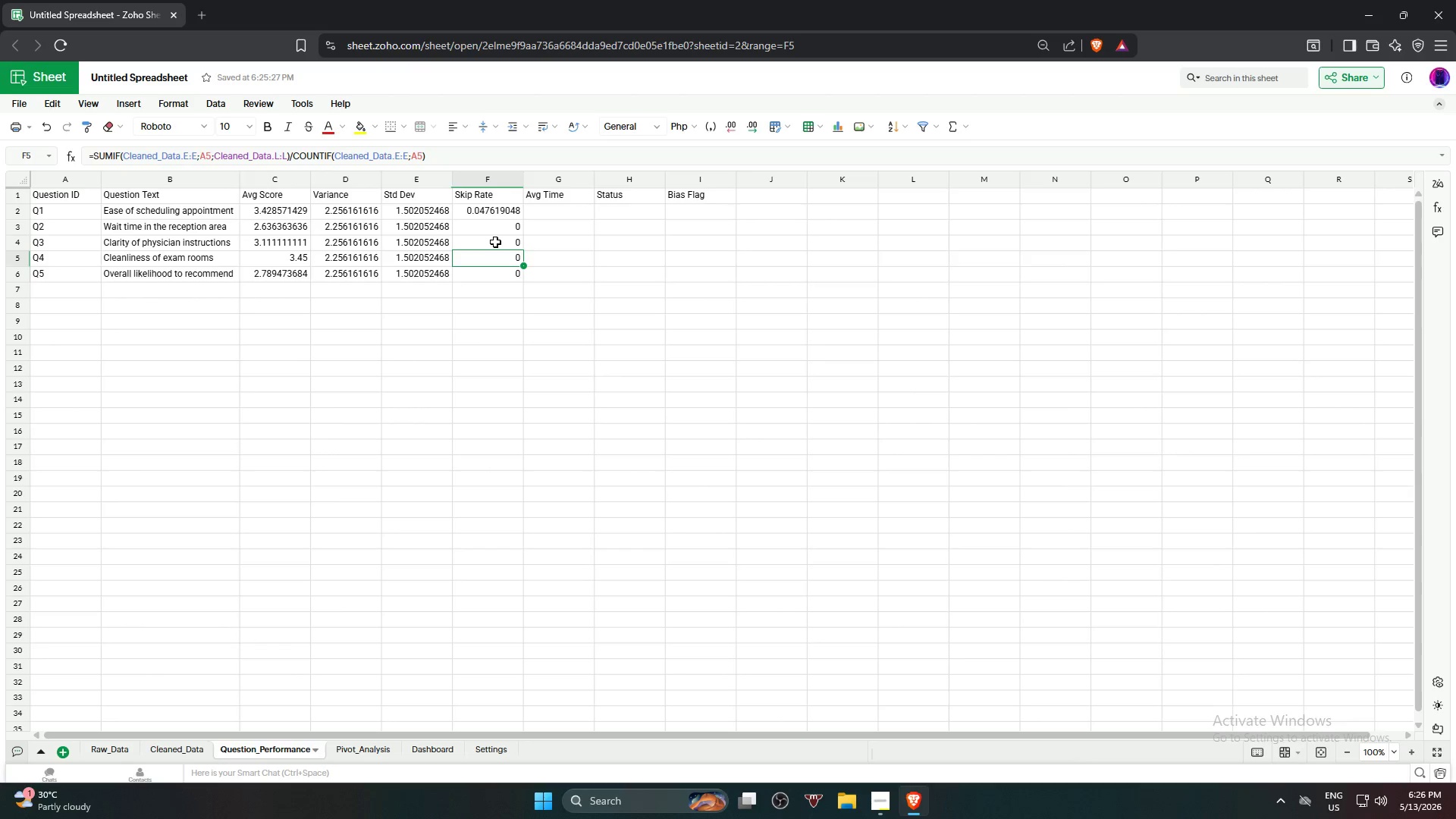 
key(ArrowUp)
 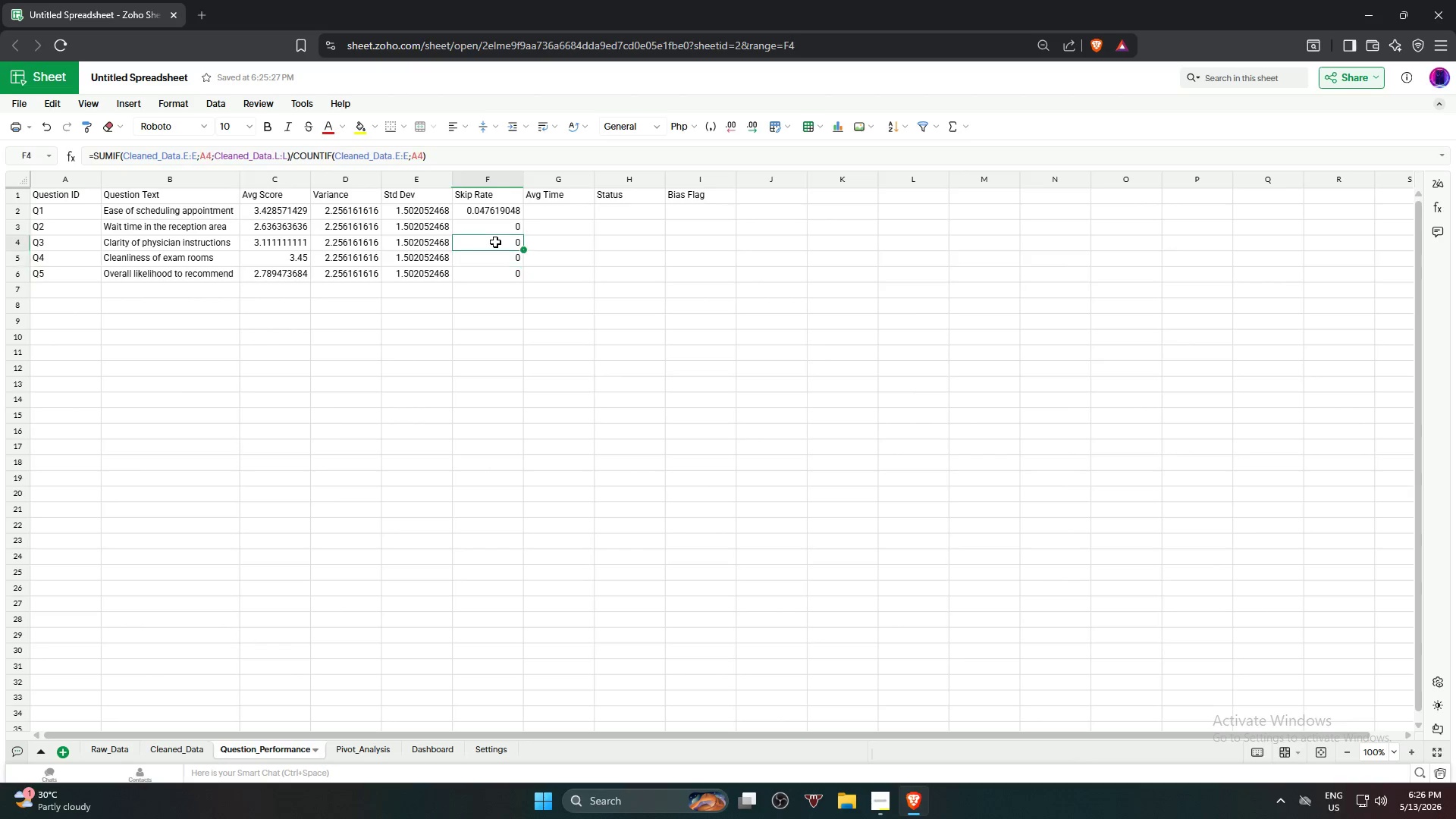 
key(ArrowUp)
 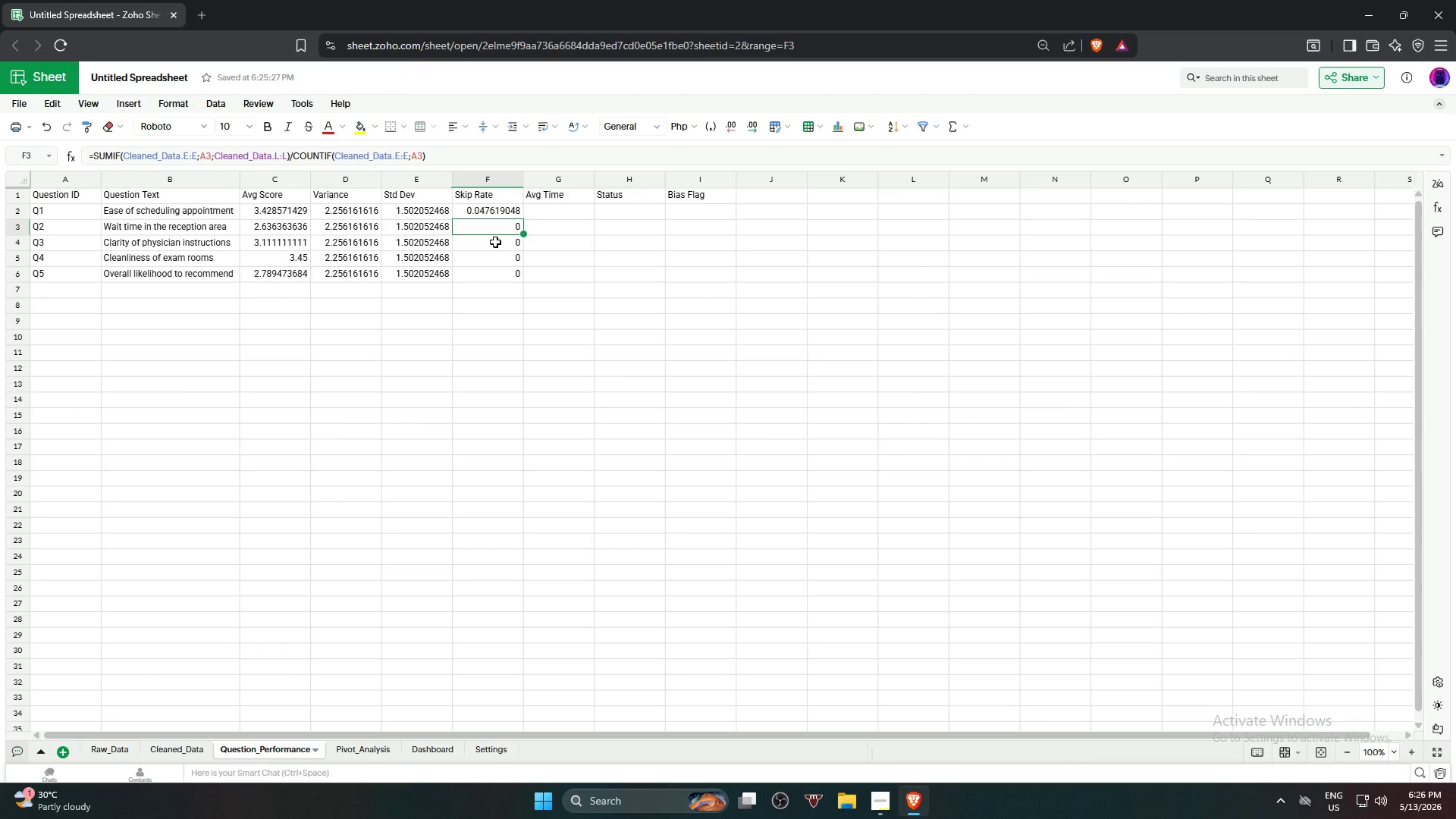 
key(ArrowUp)
 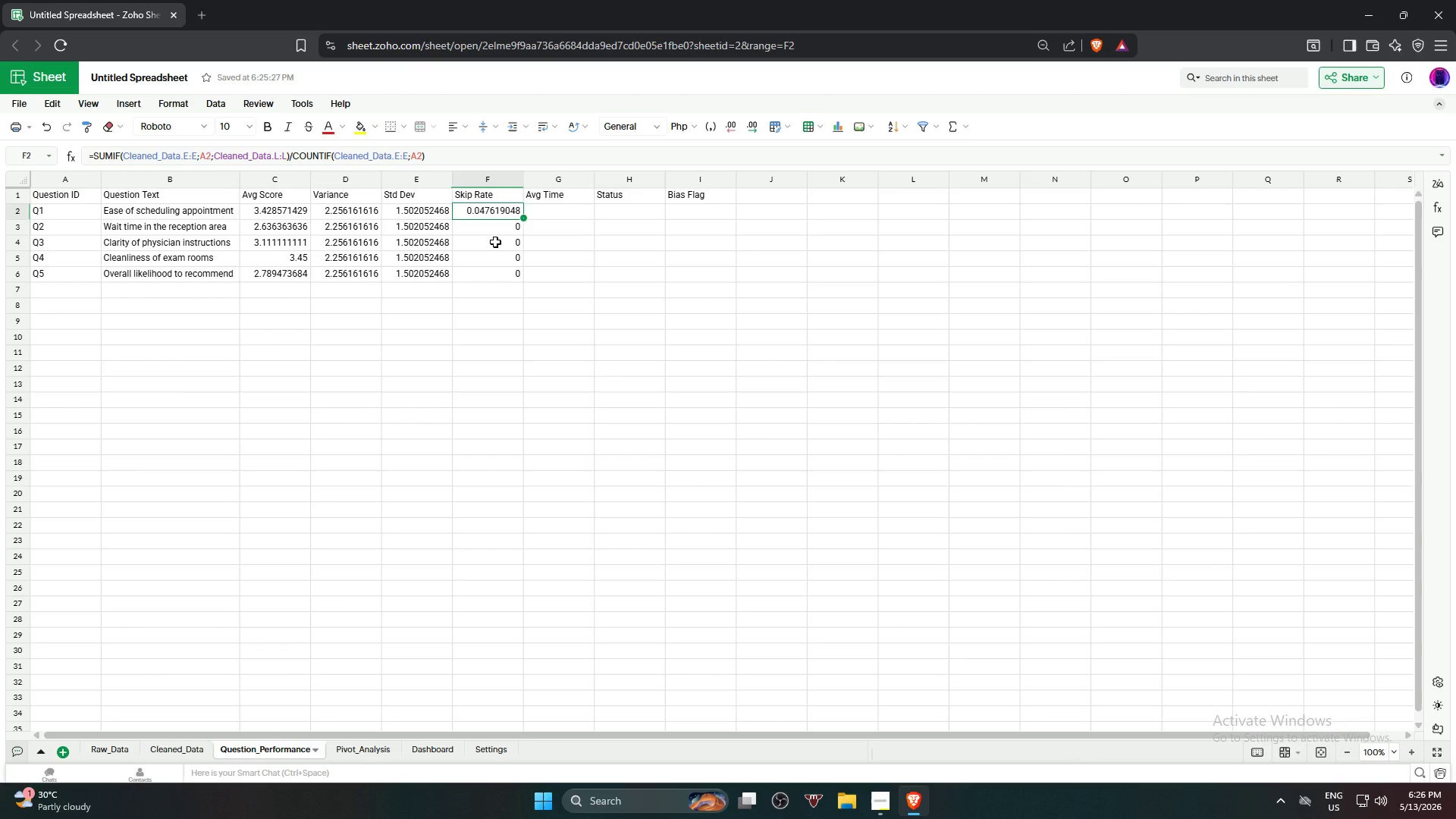 
key(ArrowDown)
 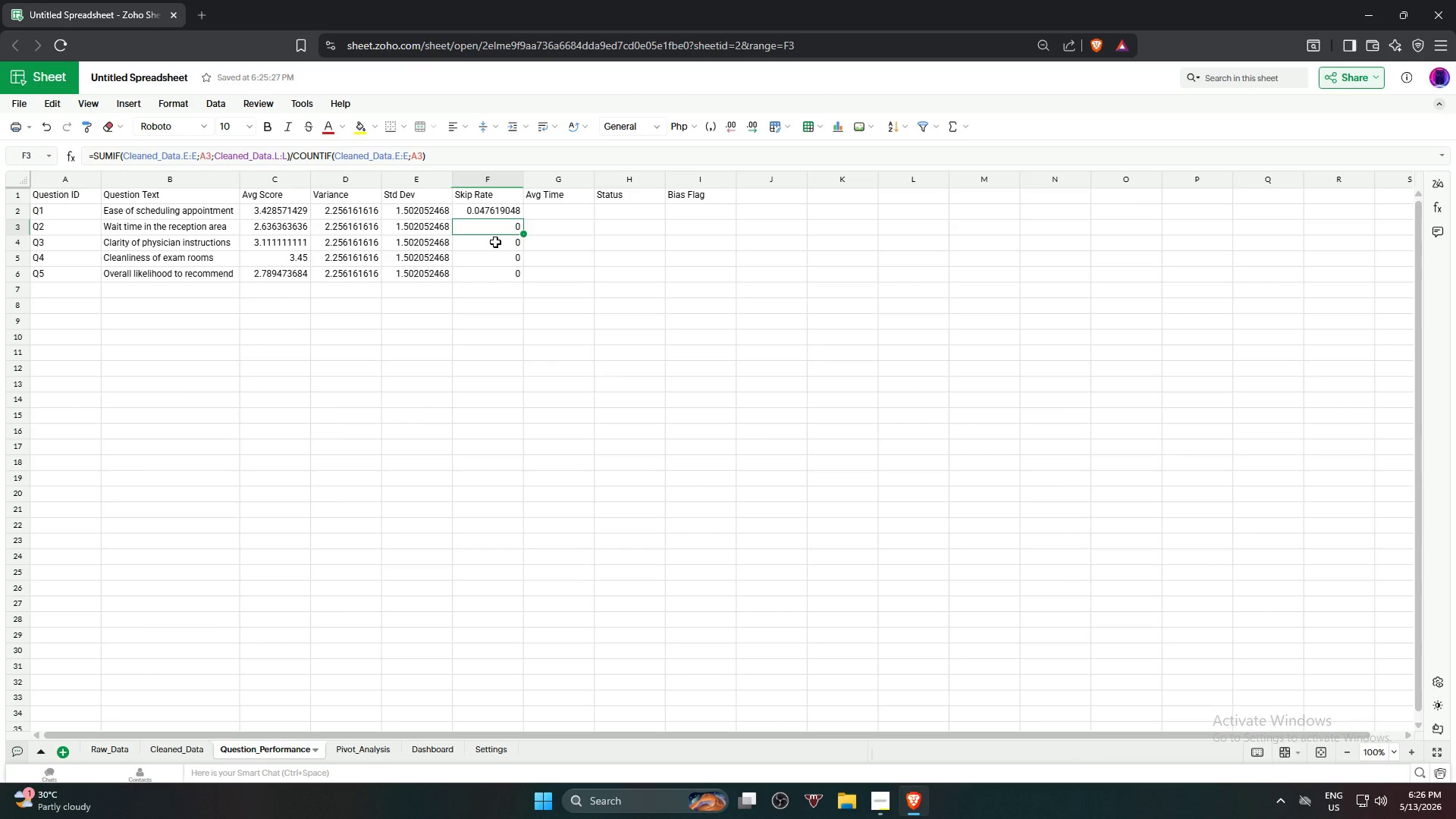 
key(ArrowDown)
 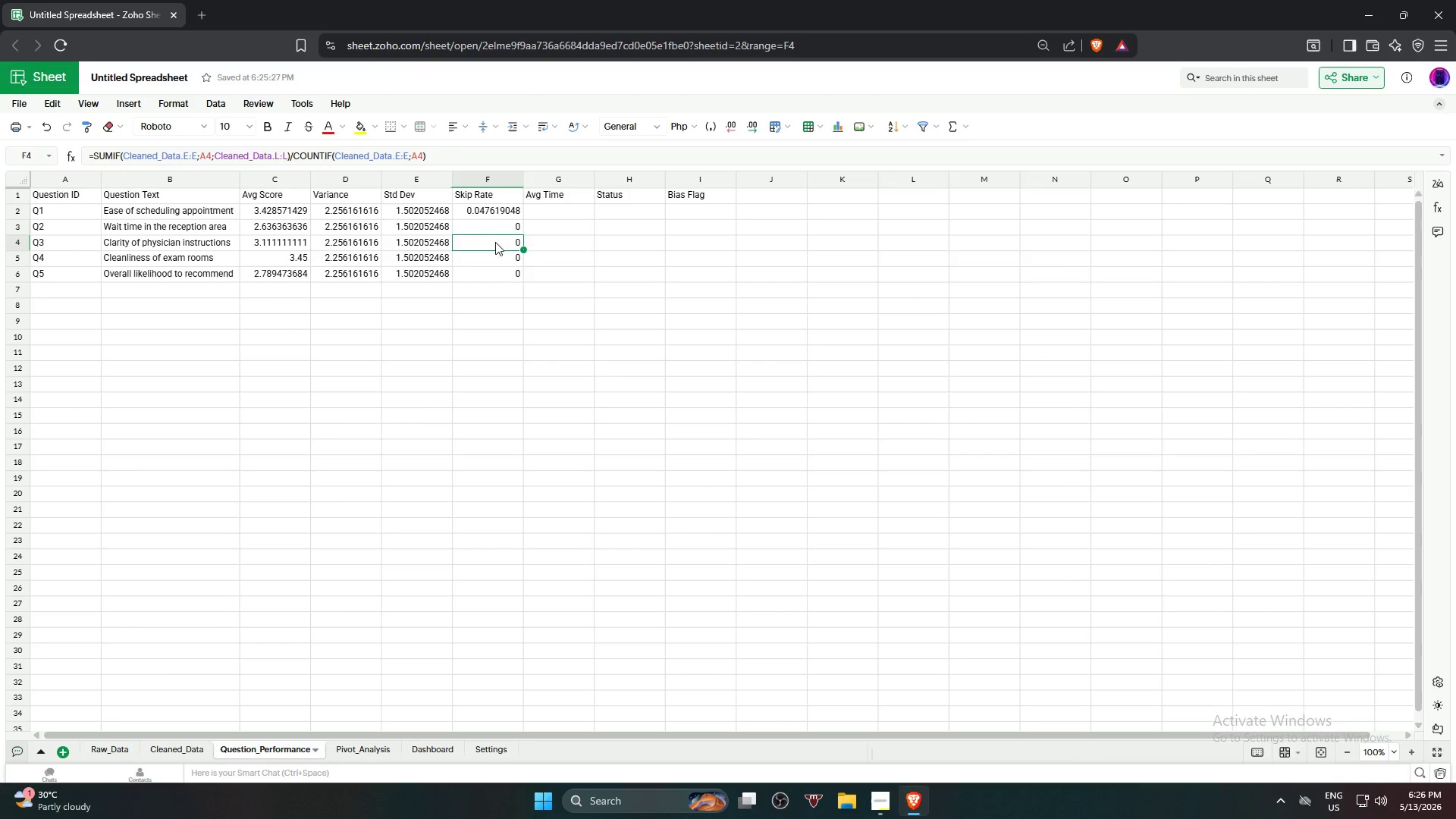 
key(ArrowDown)
 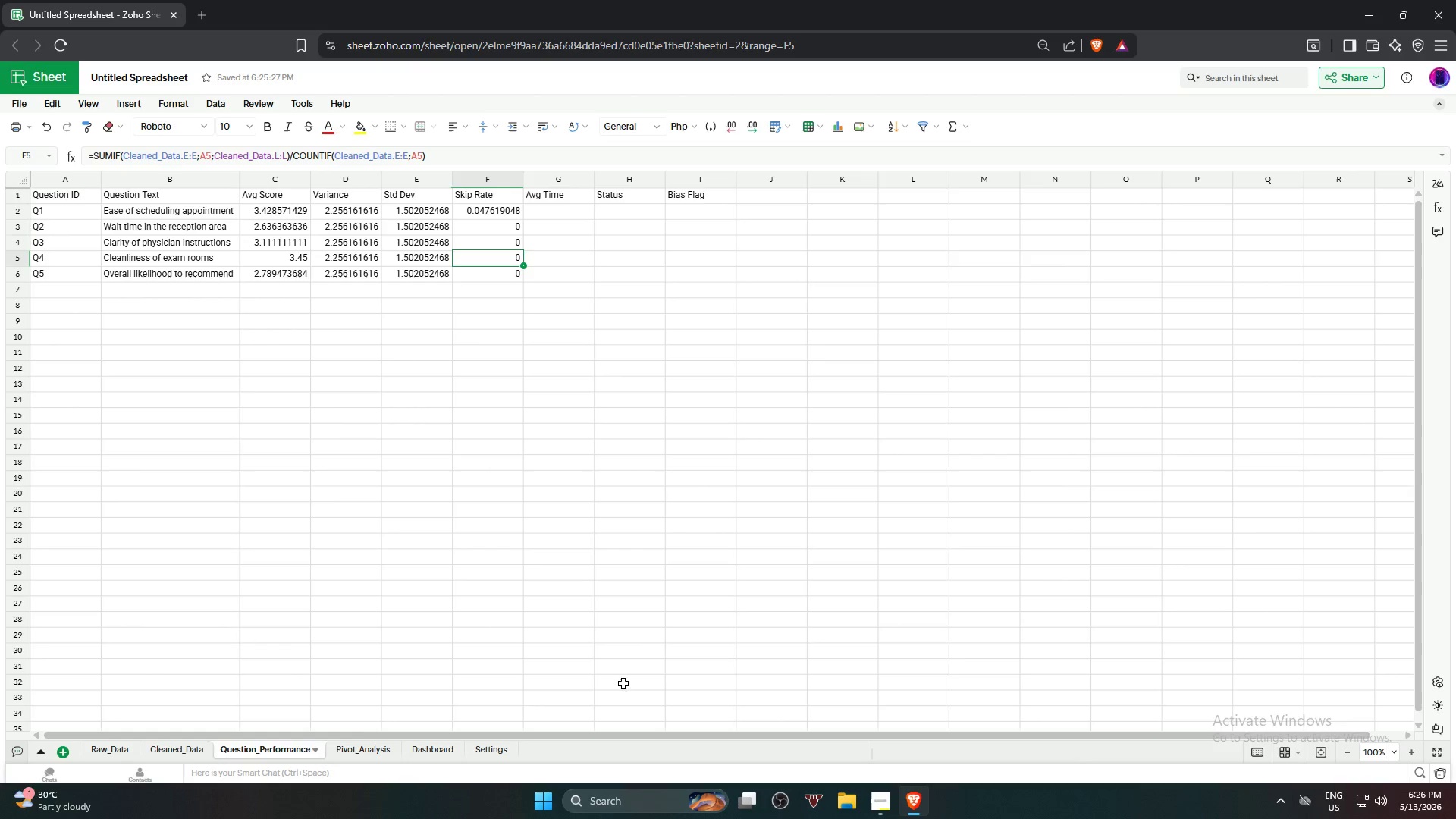 
left_click([177, 749])
 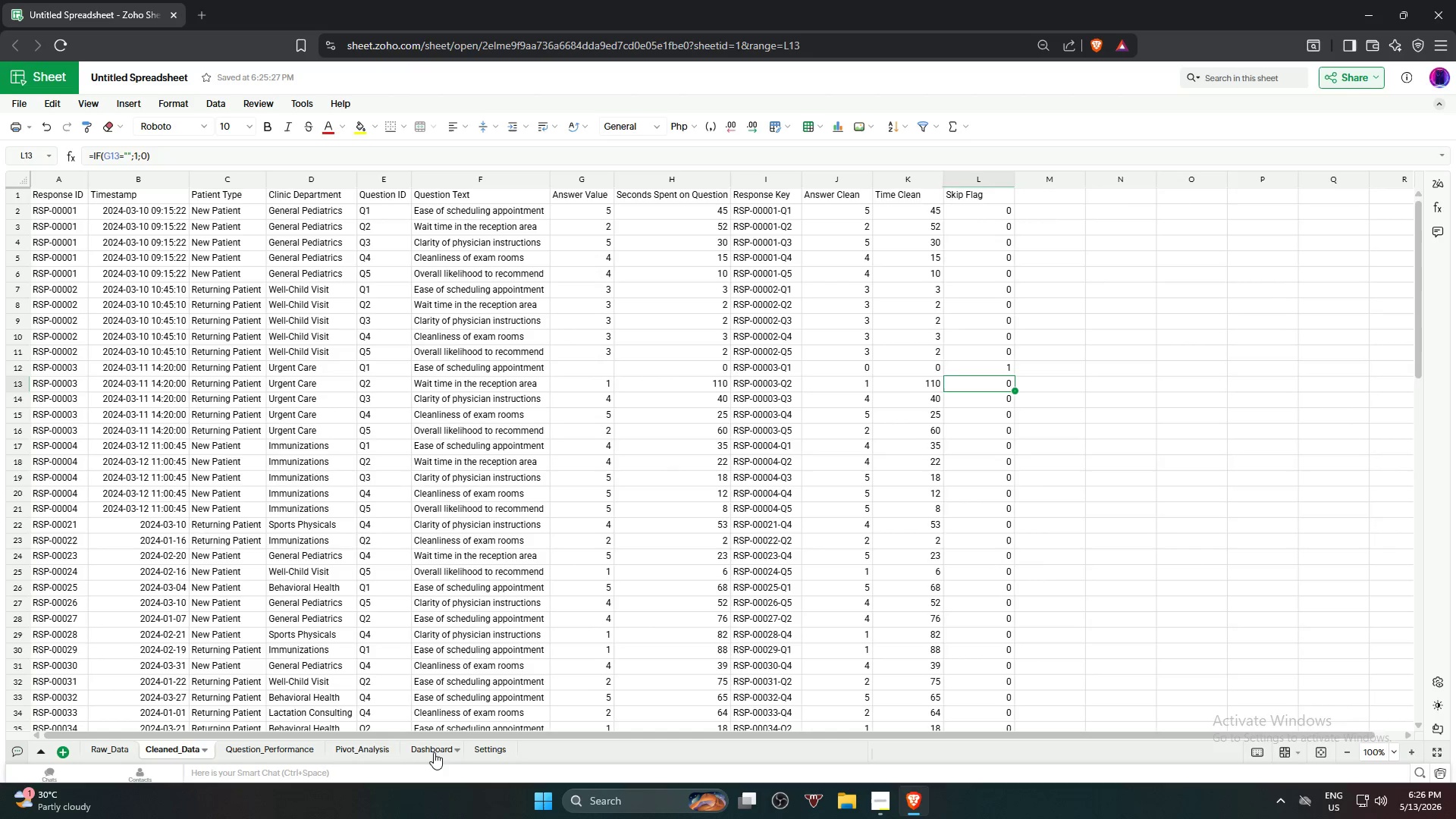 
left_click([264, 746])
 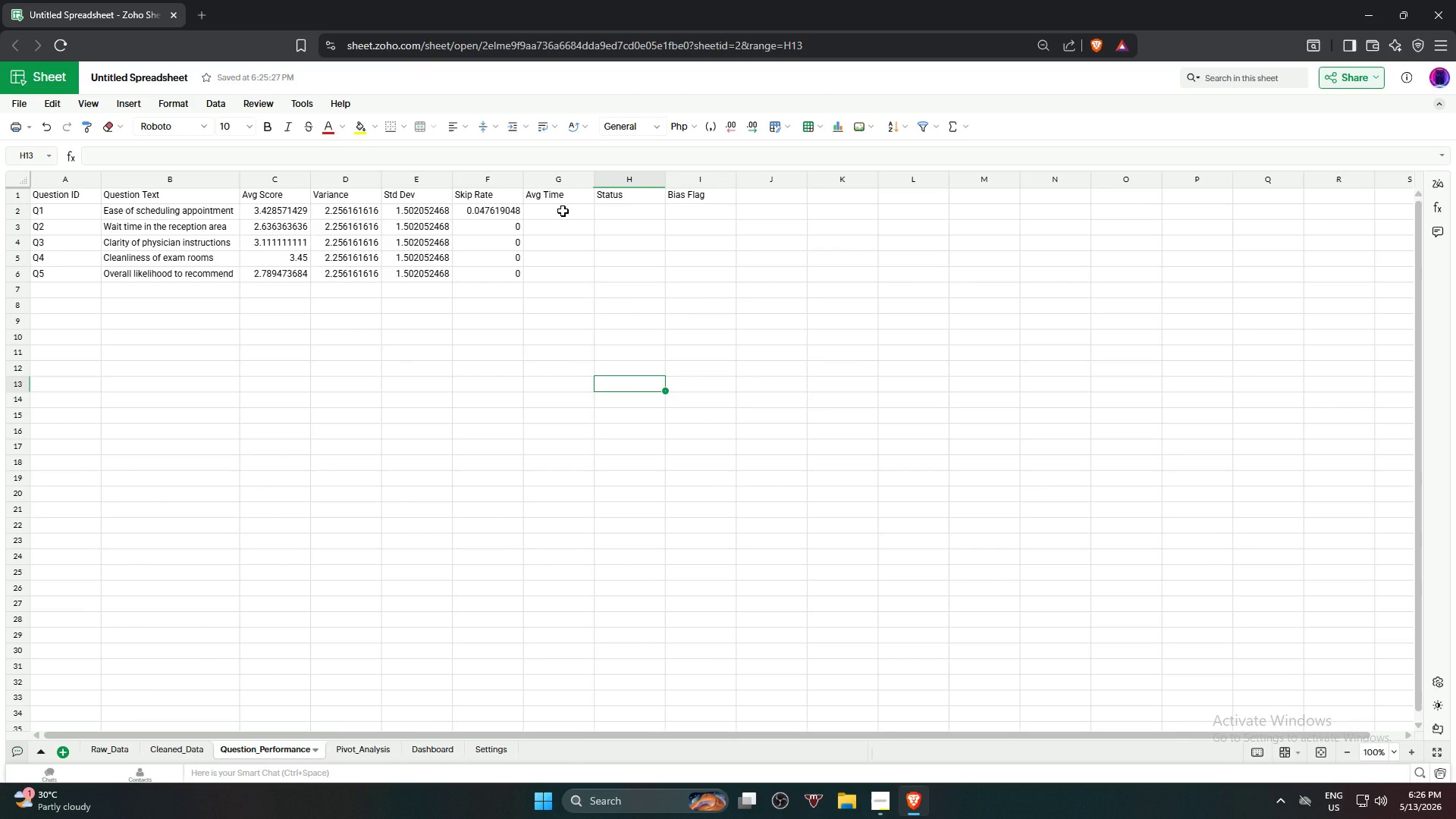 
left_click([487, 211])
 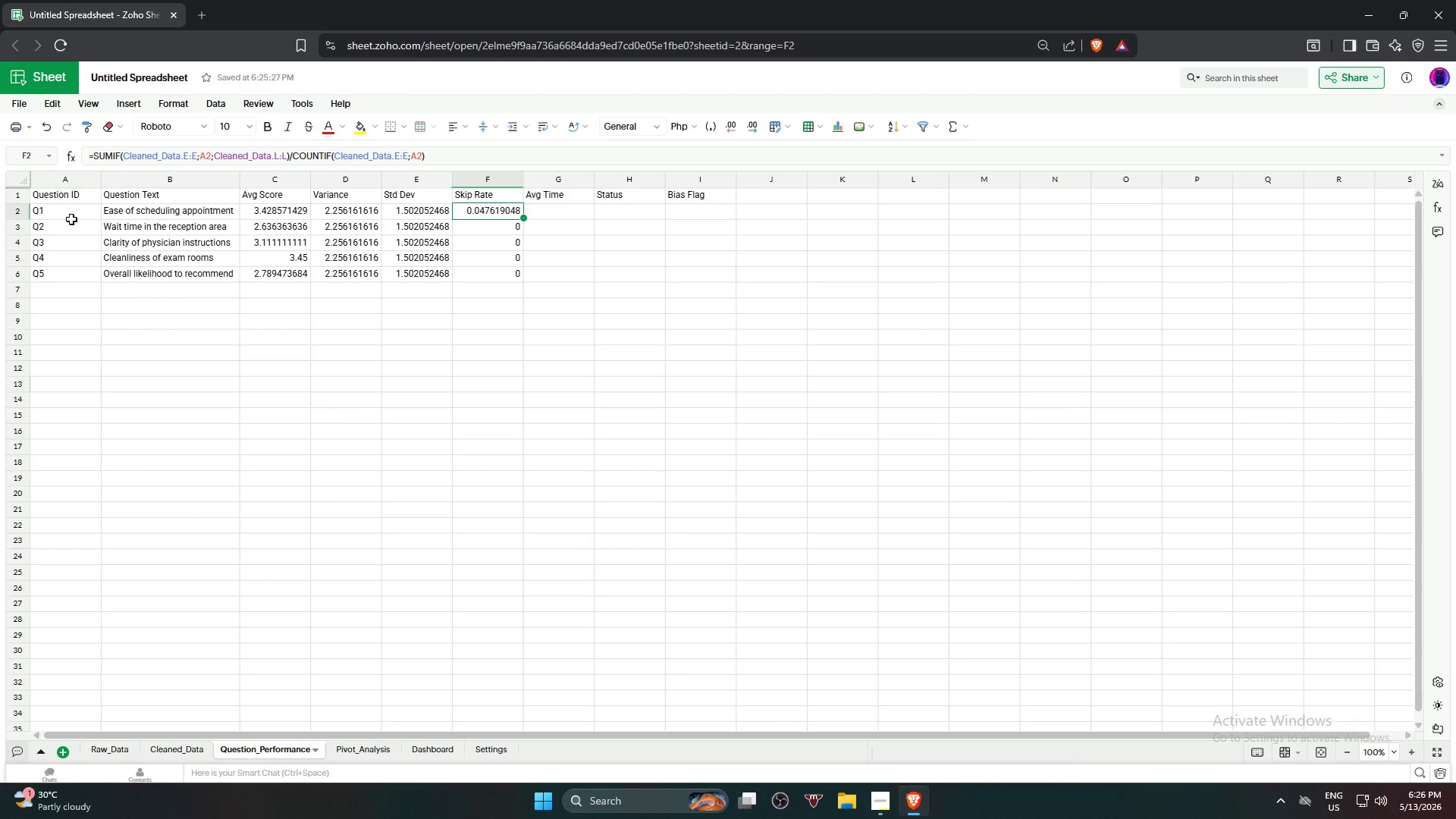 
wait(5.39)
 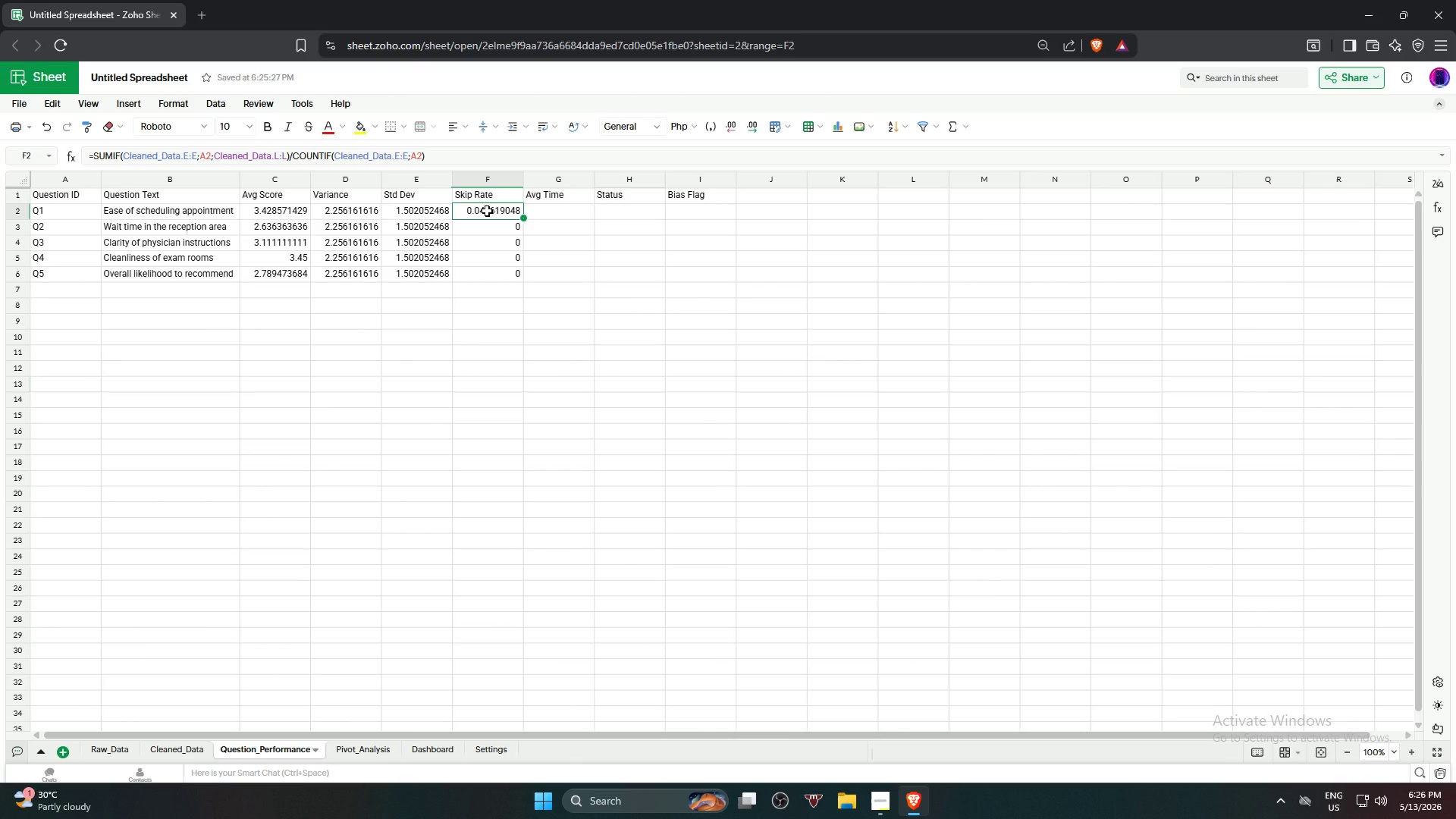 
left_click([60, 214])
 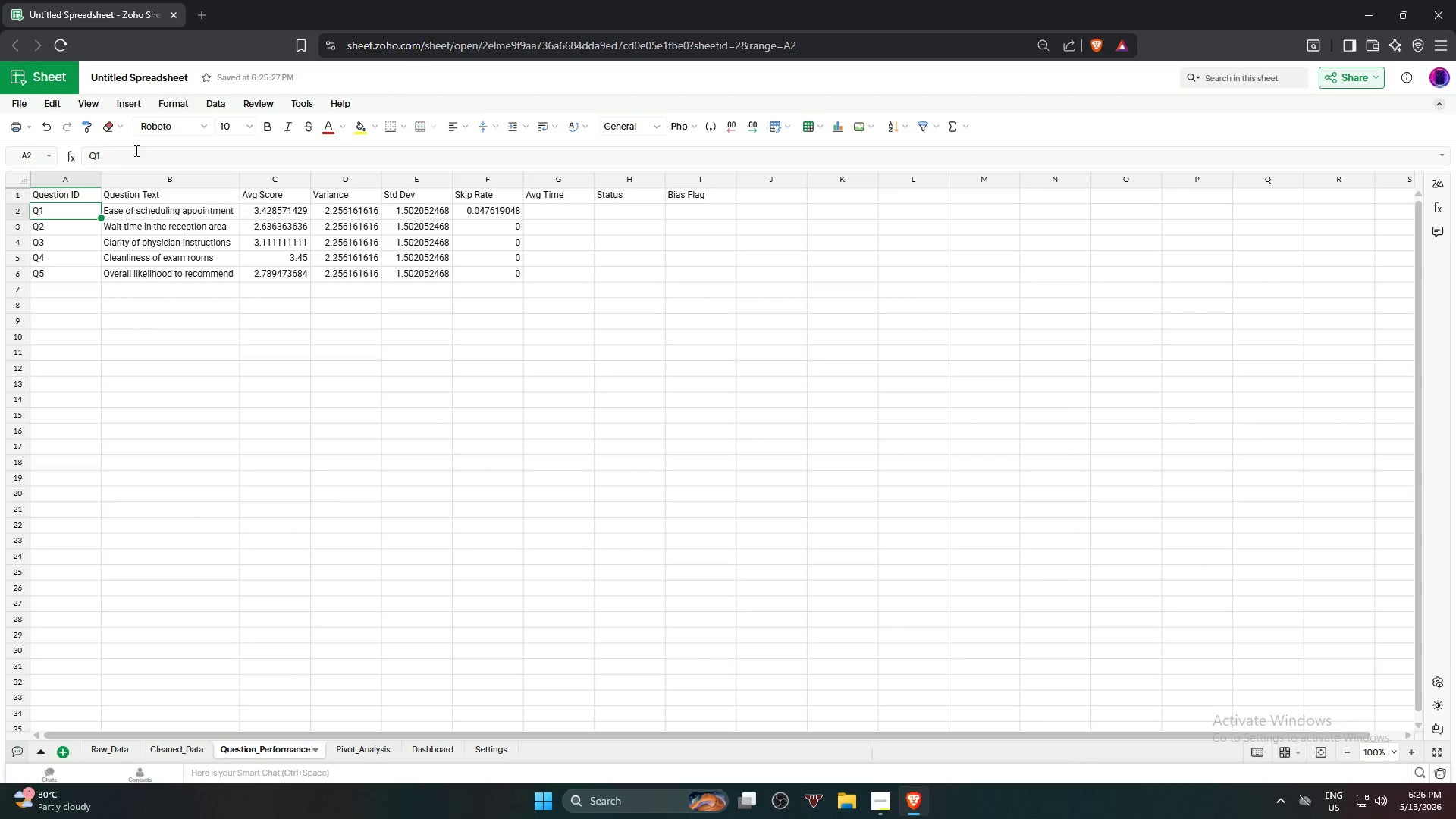 
left_click([135, 150])
 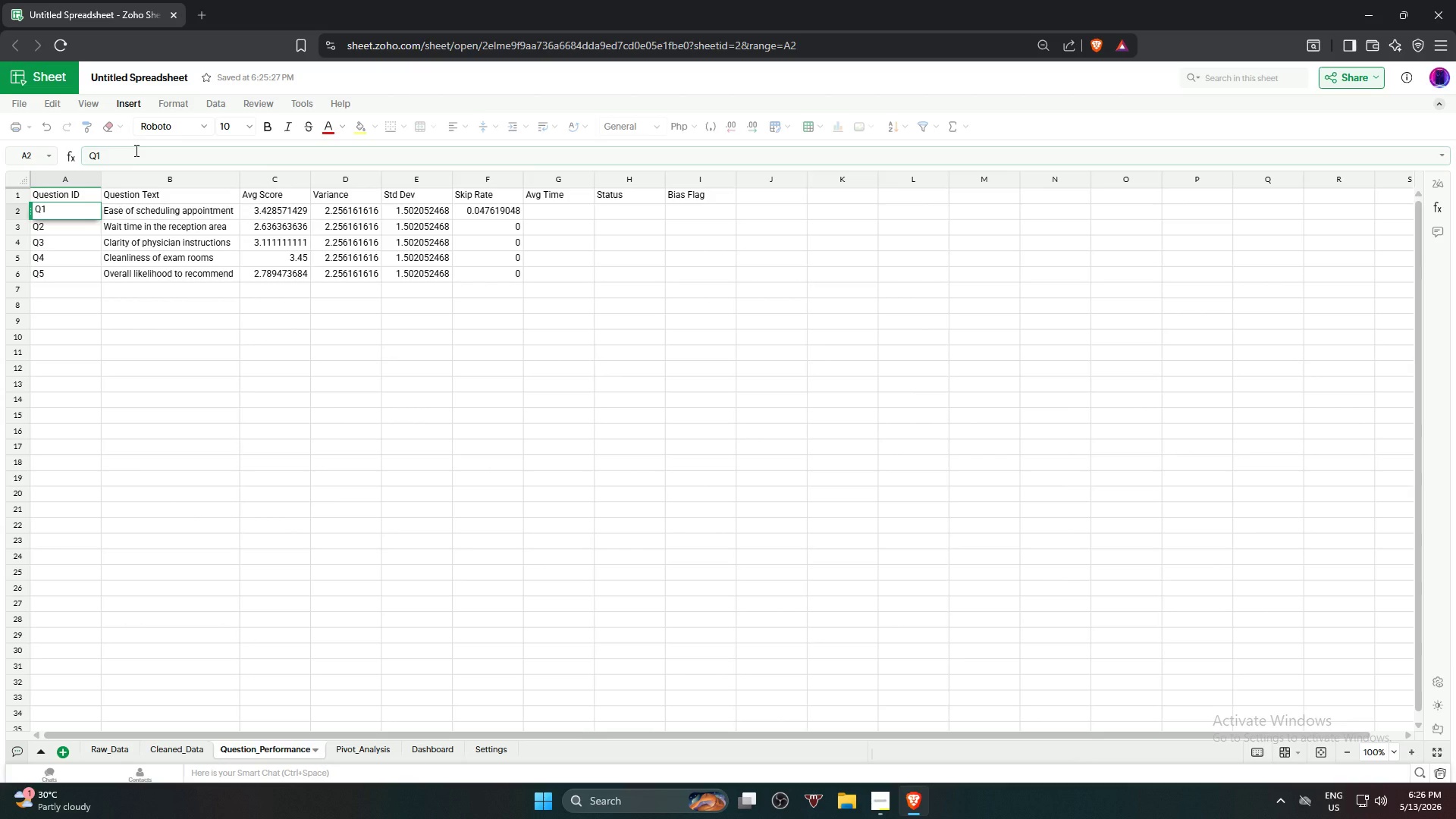 
key(Backspace)
 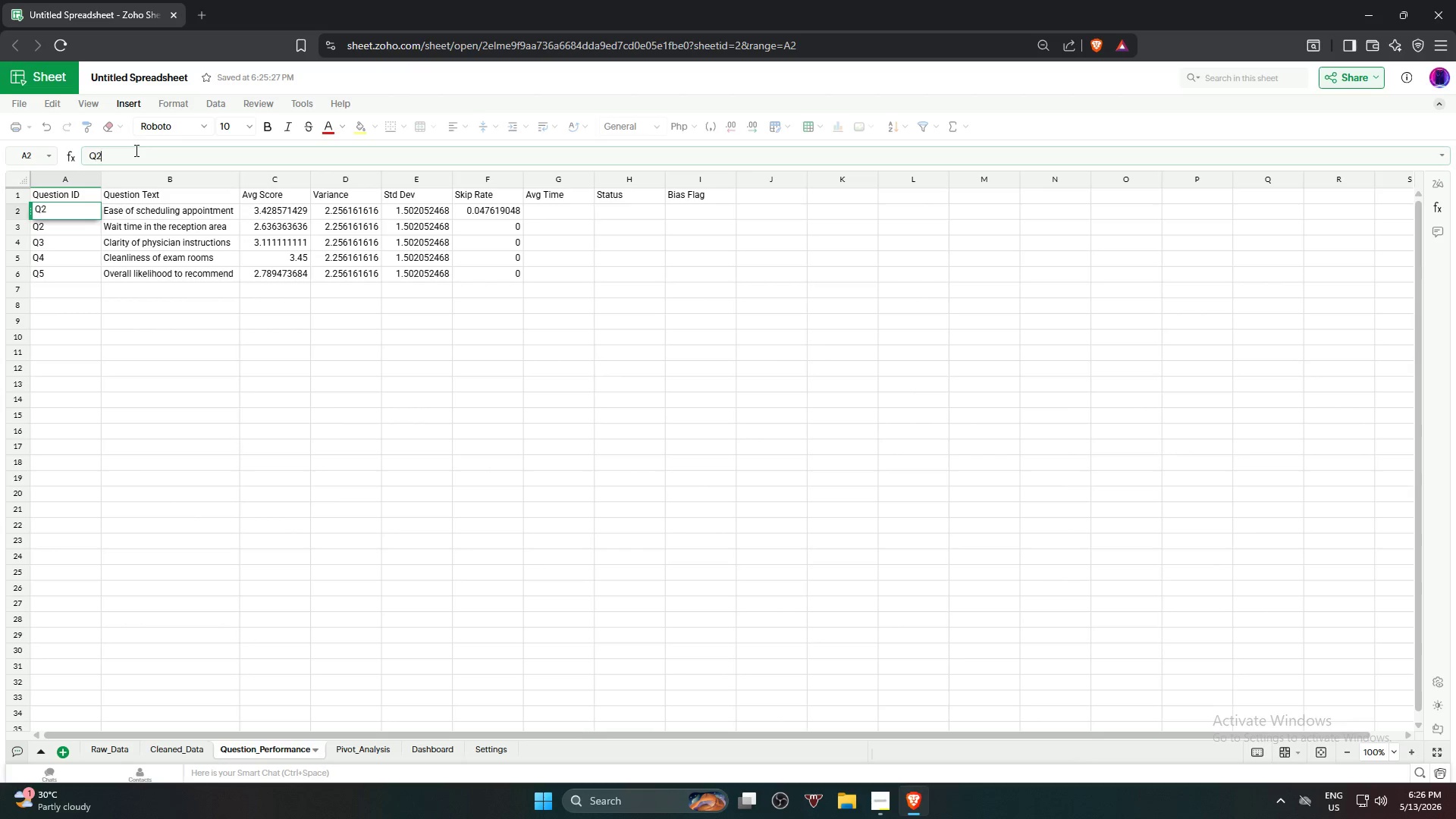 
key(2)
 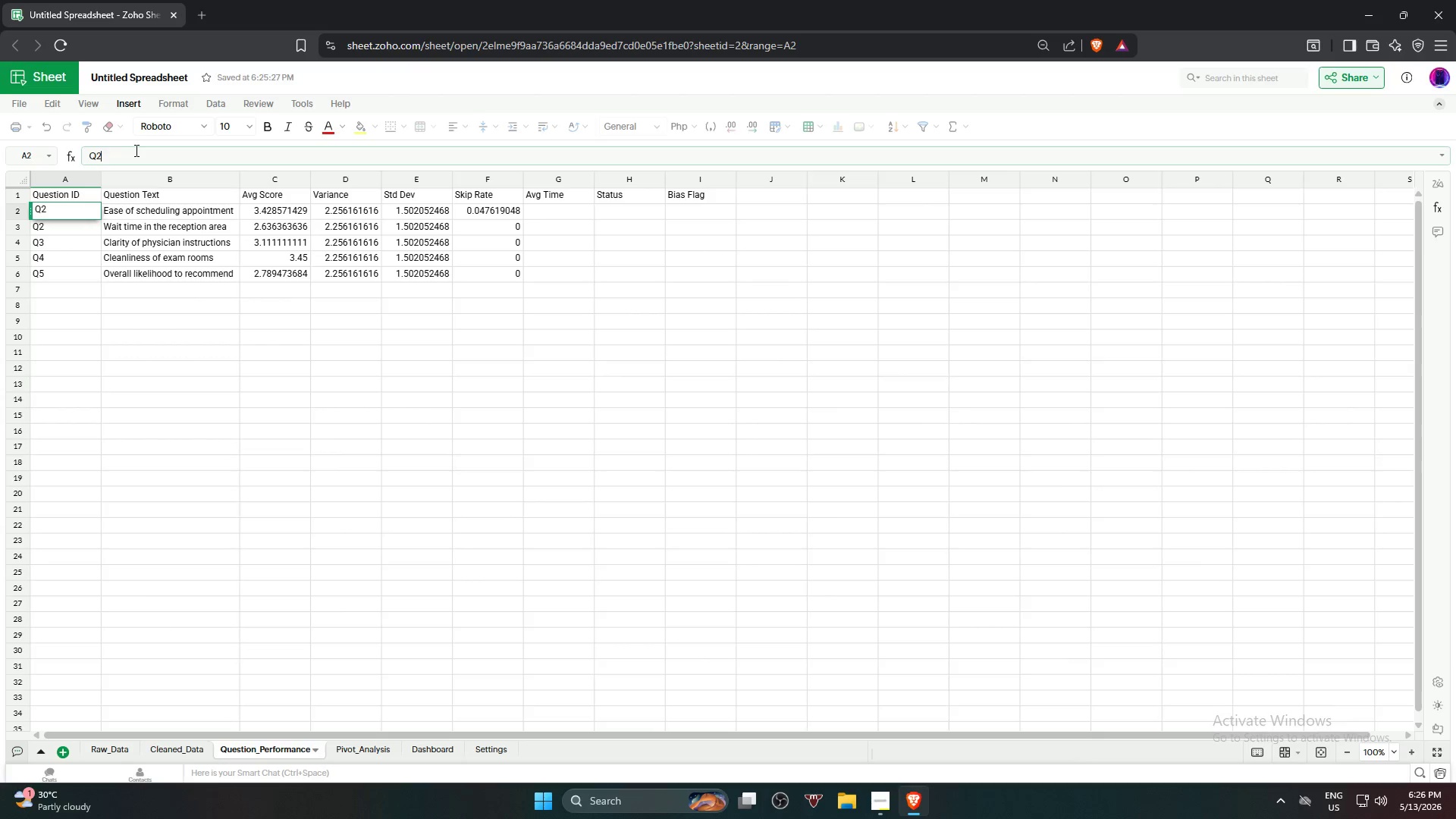 
key(Enter)
 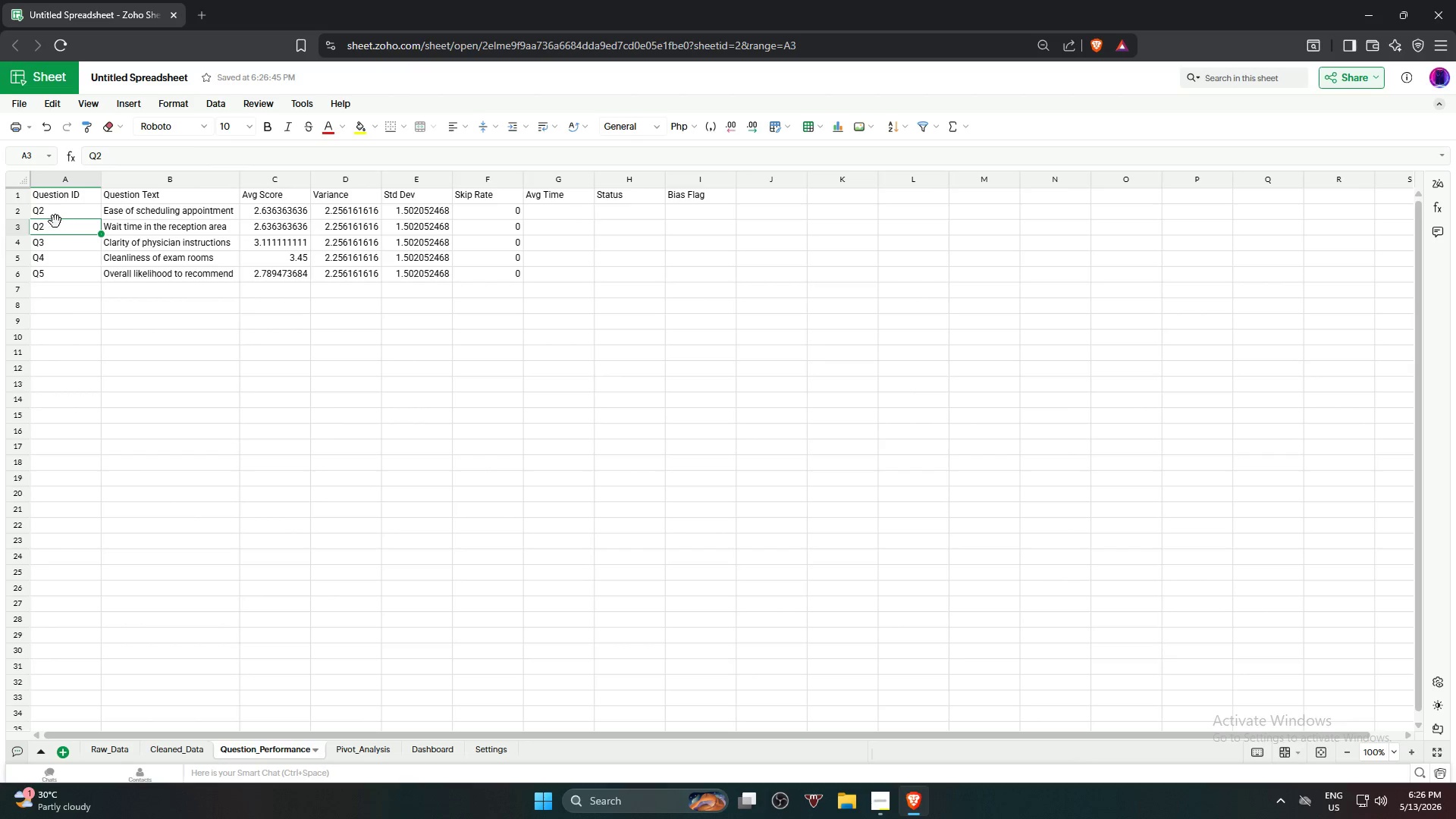 
left_click([58, 215])
 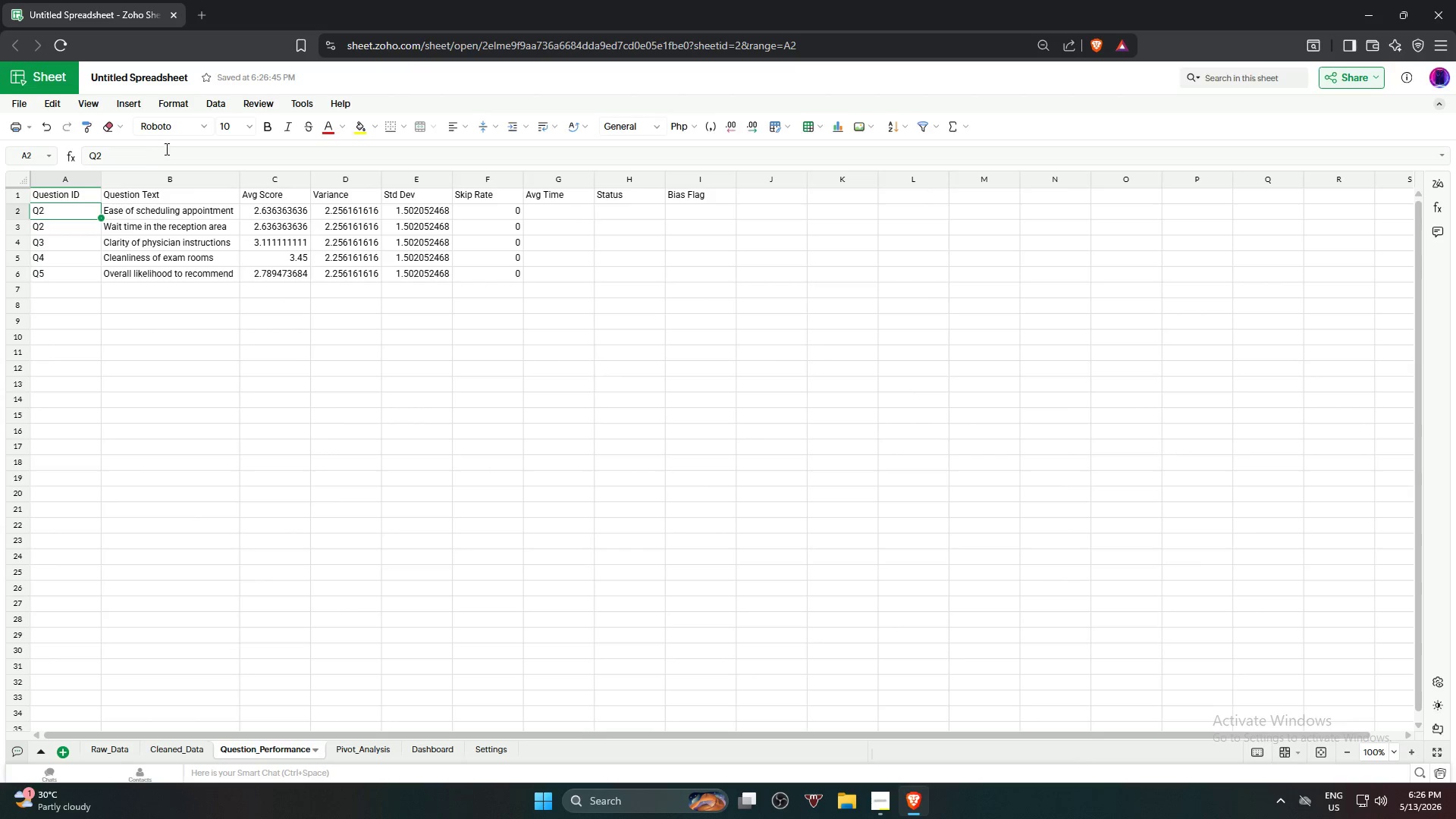 
left_click([165, 149])
 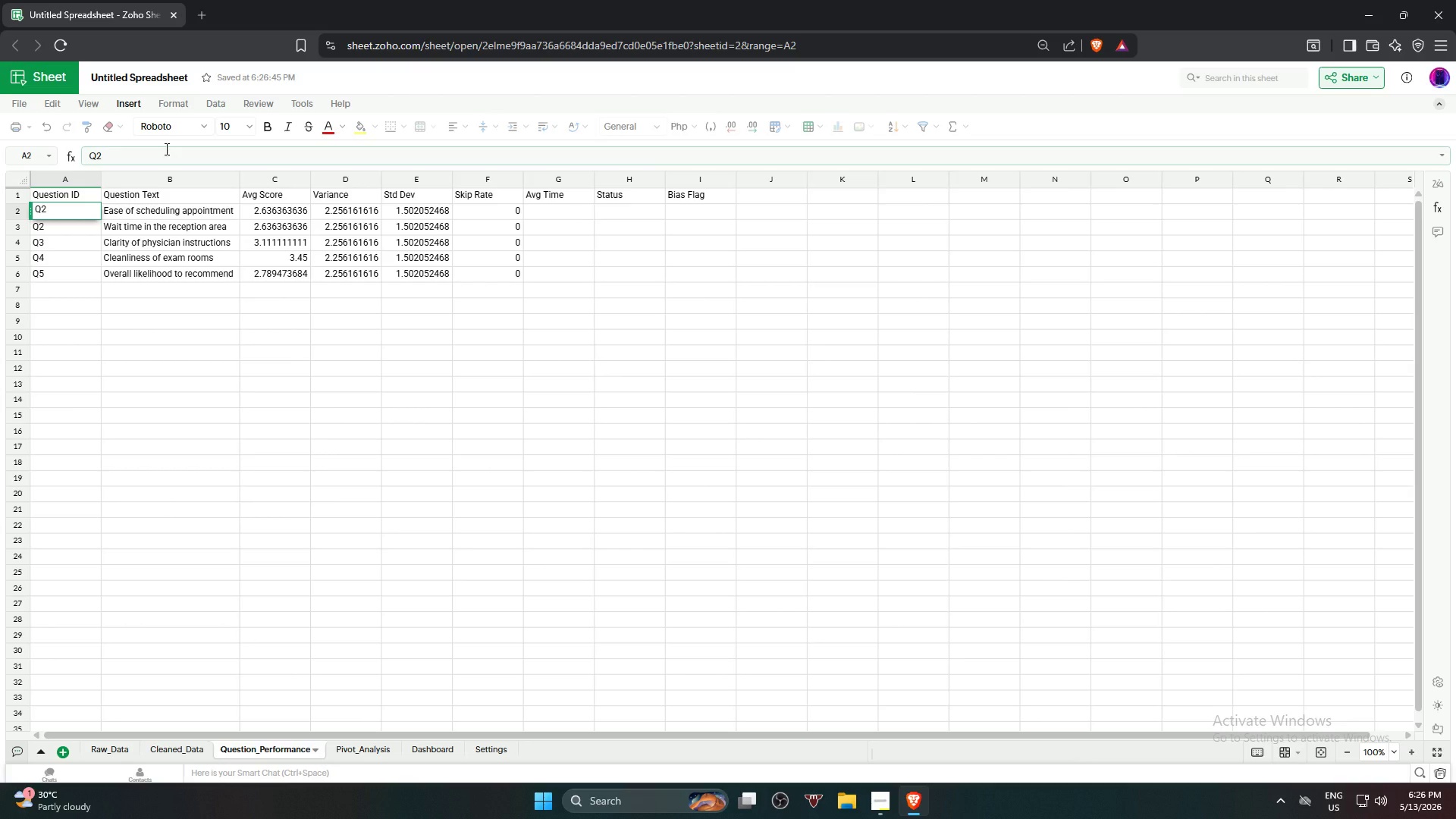 
key(Backspace)
 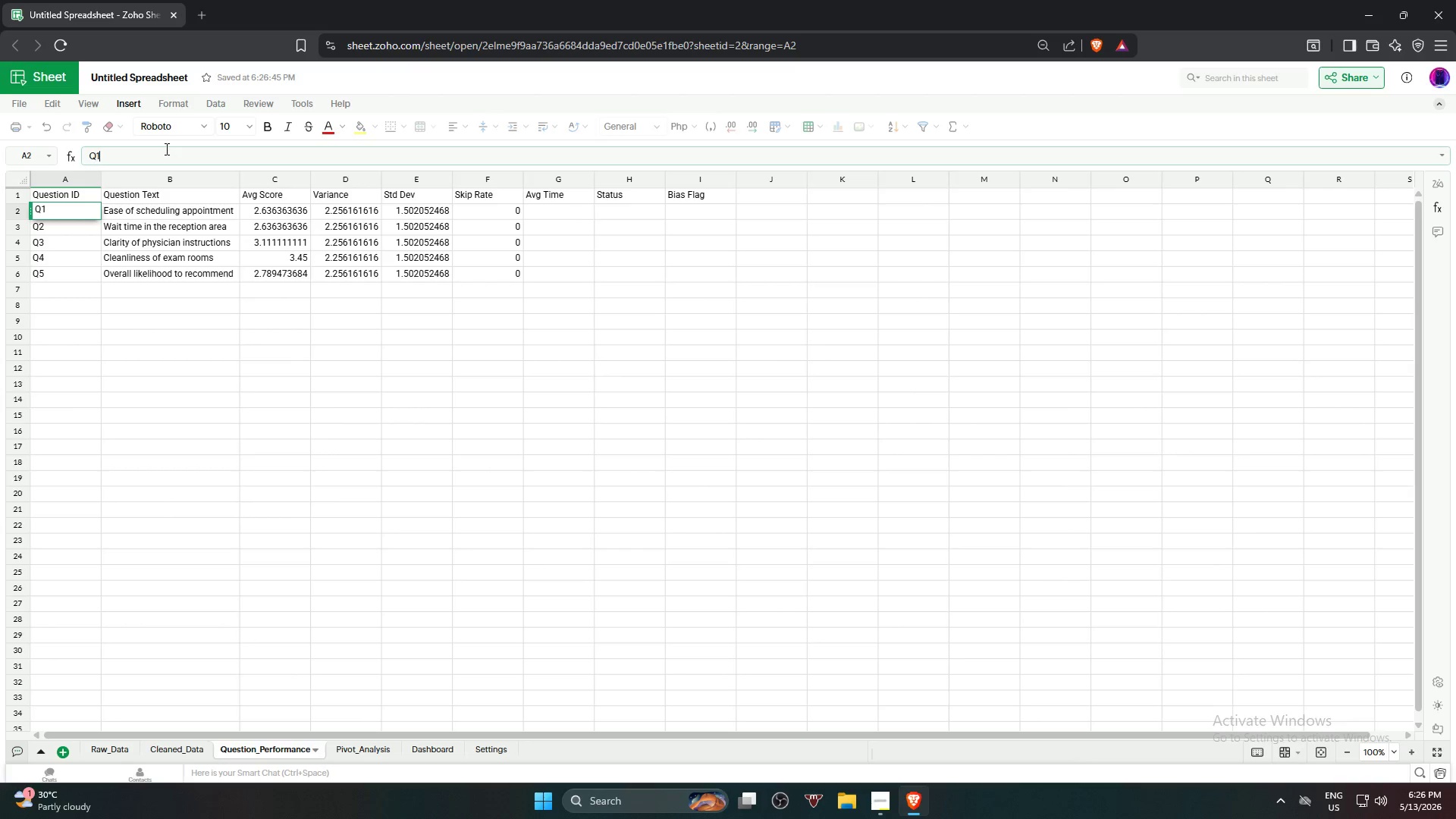 
key(1)
 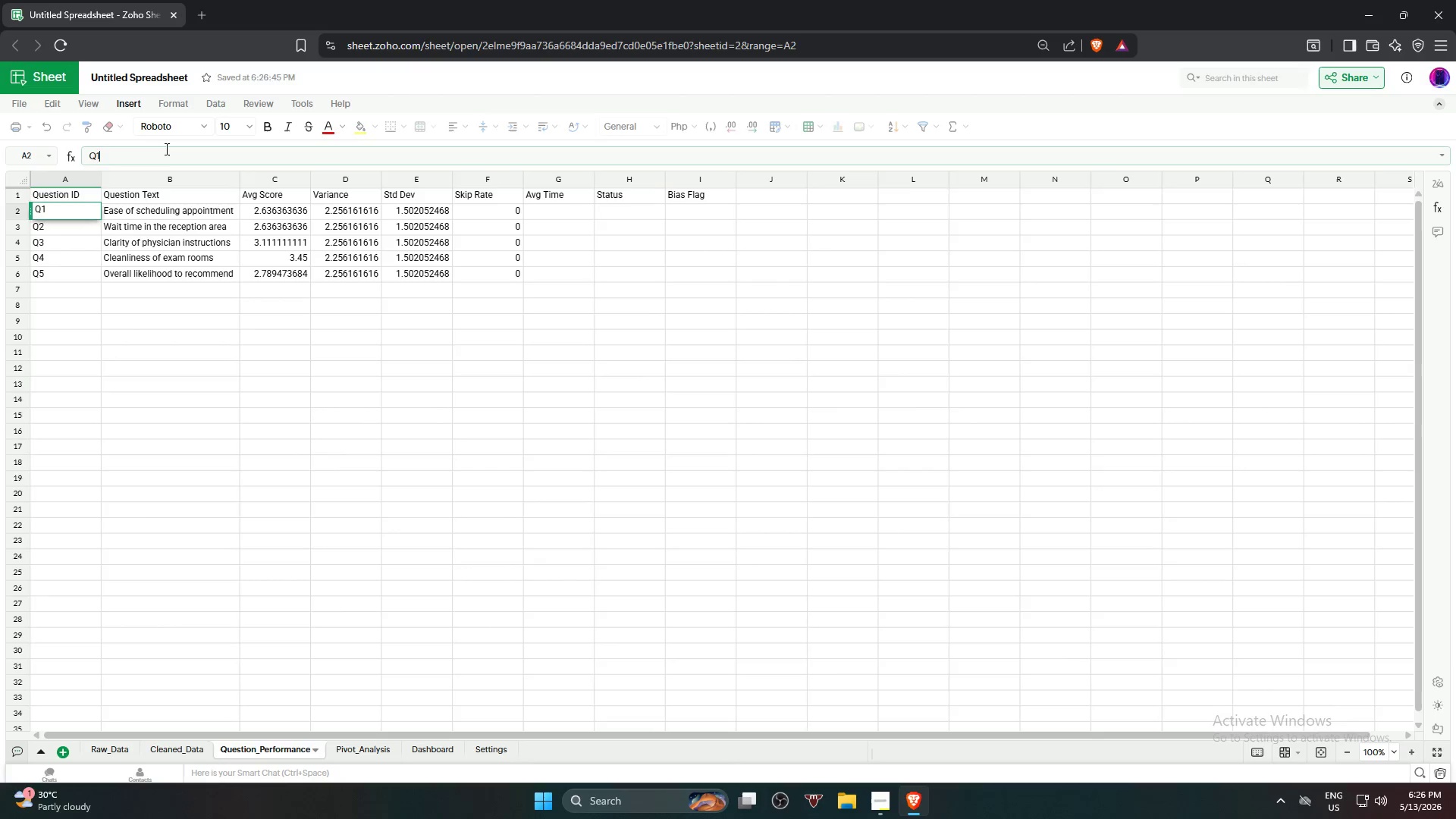 
key(Enter)
 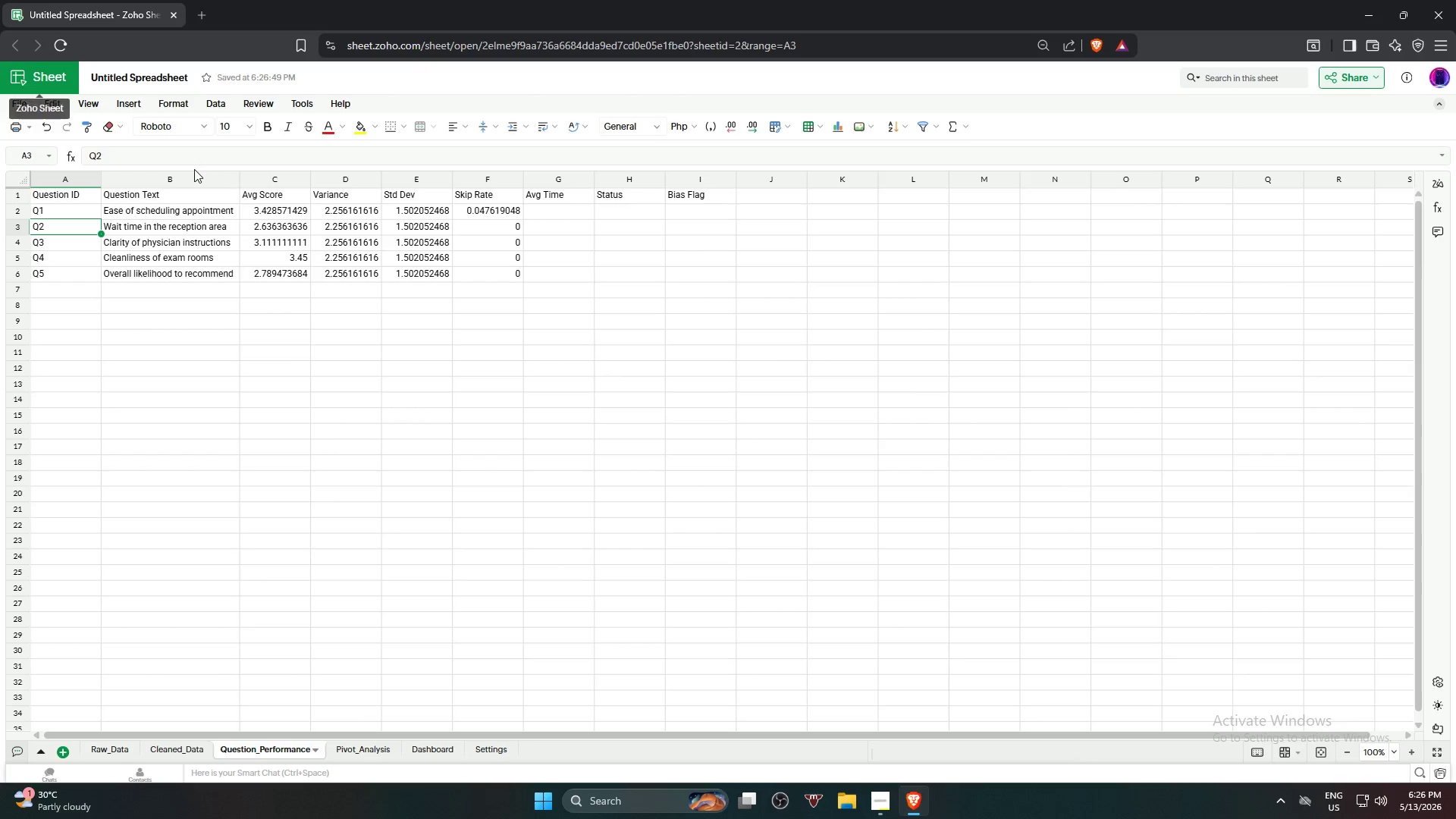 
wait(6.38)
 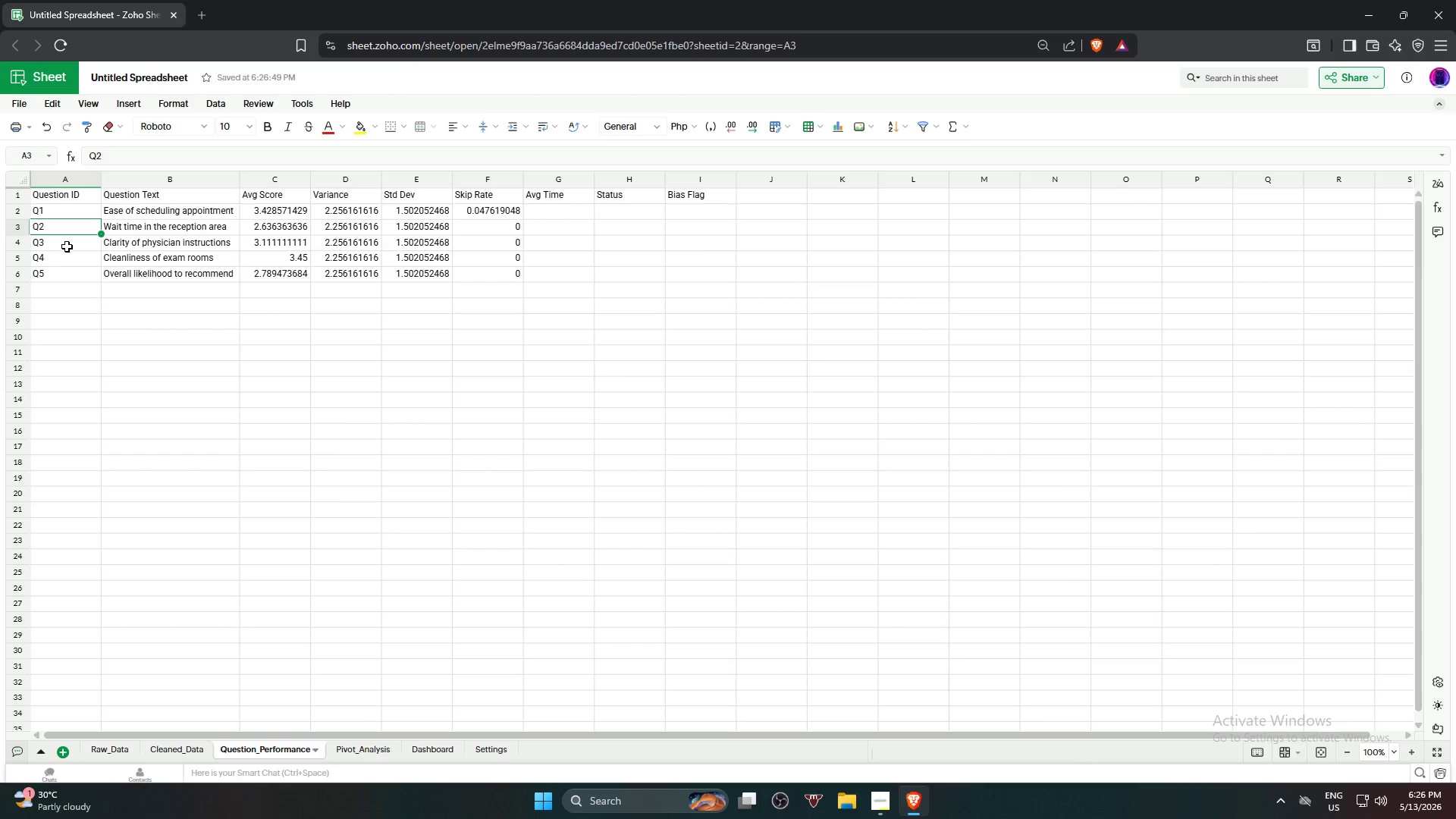 
left_click([162, 758])
 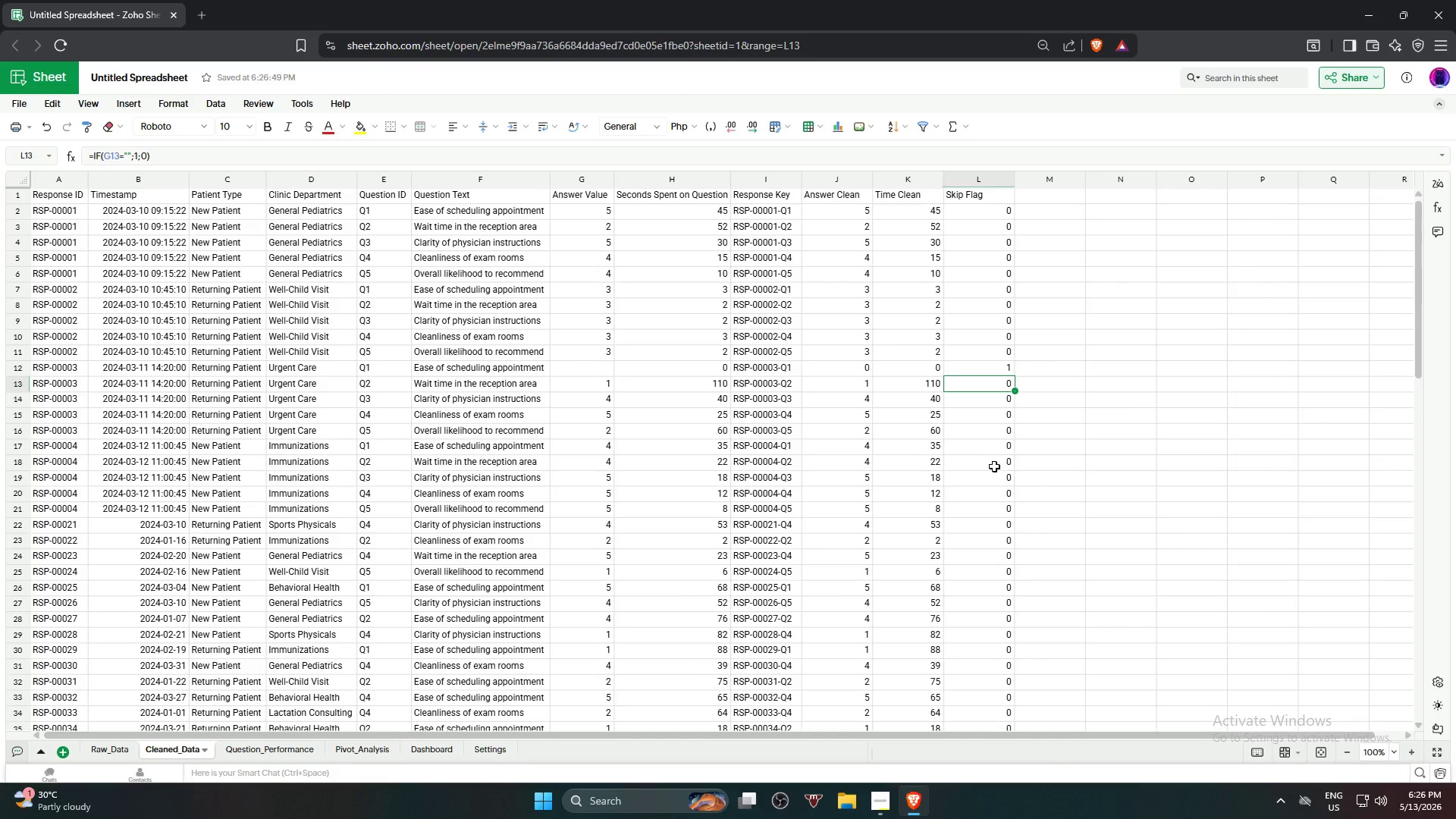 
left_click([990, 474])
 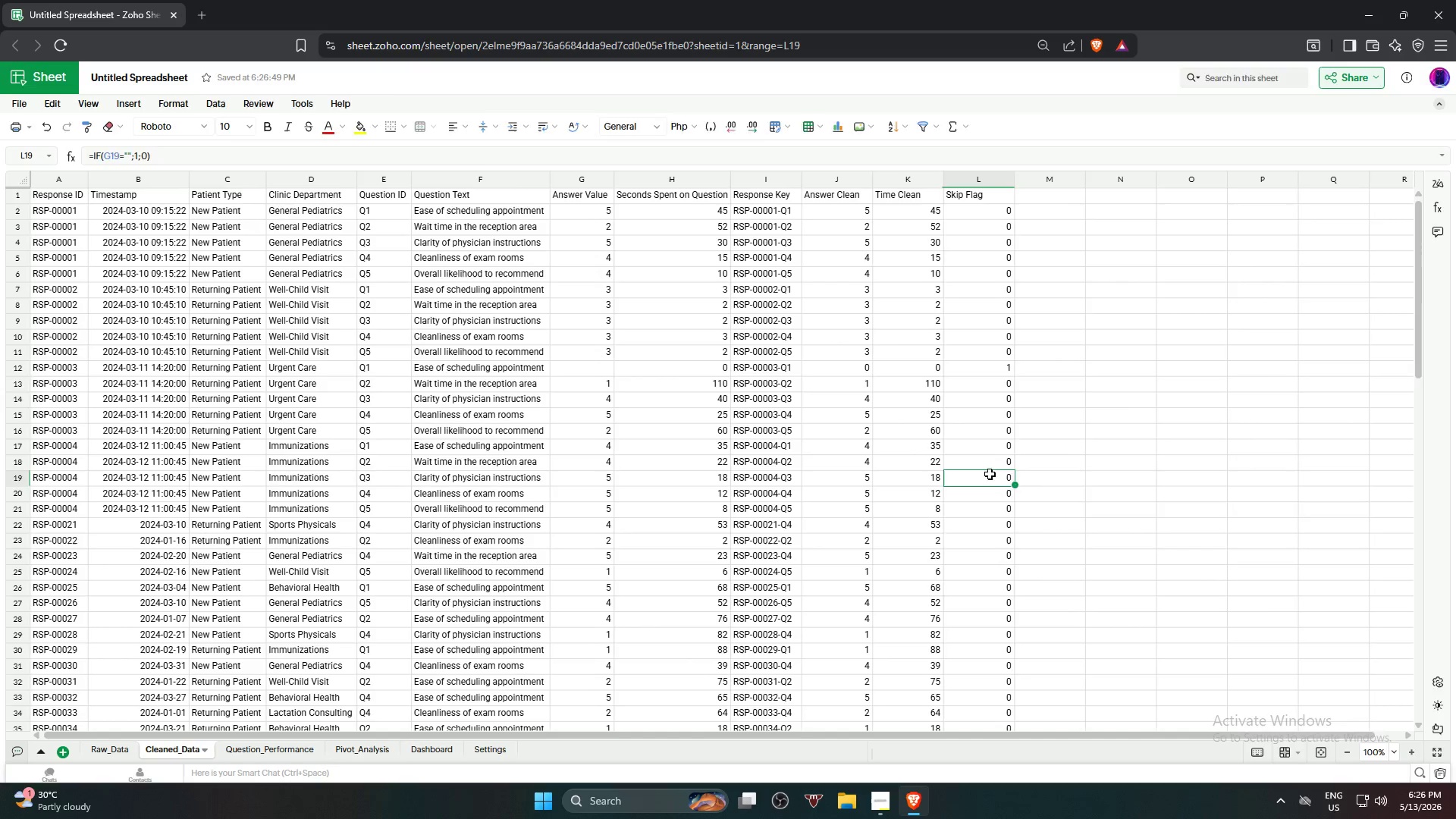 
key(1)
 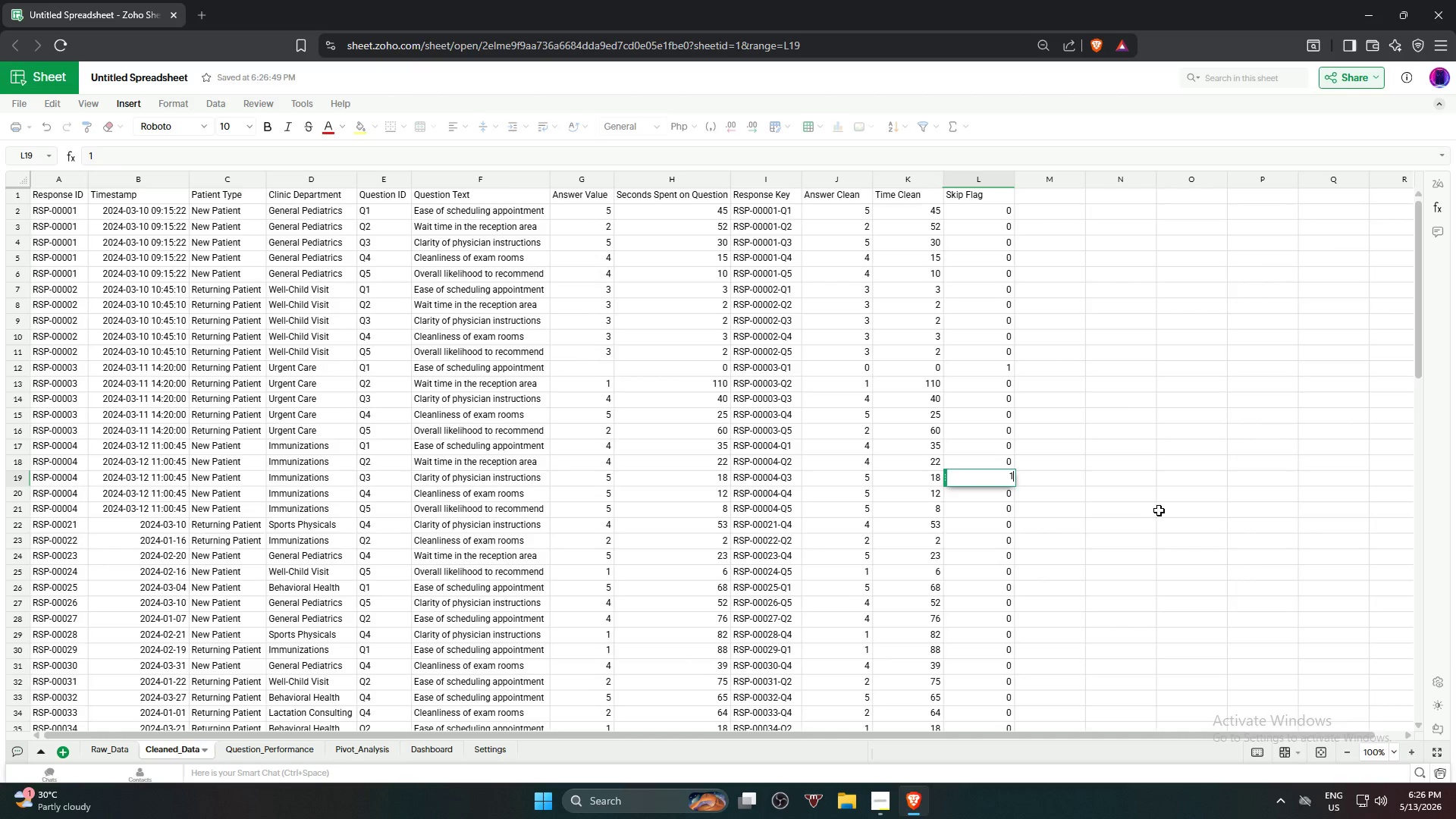 
left_click([1159, 510])
 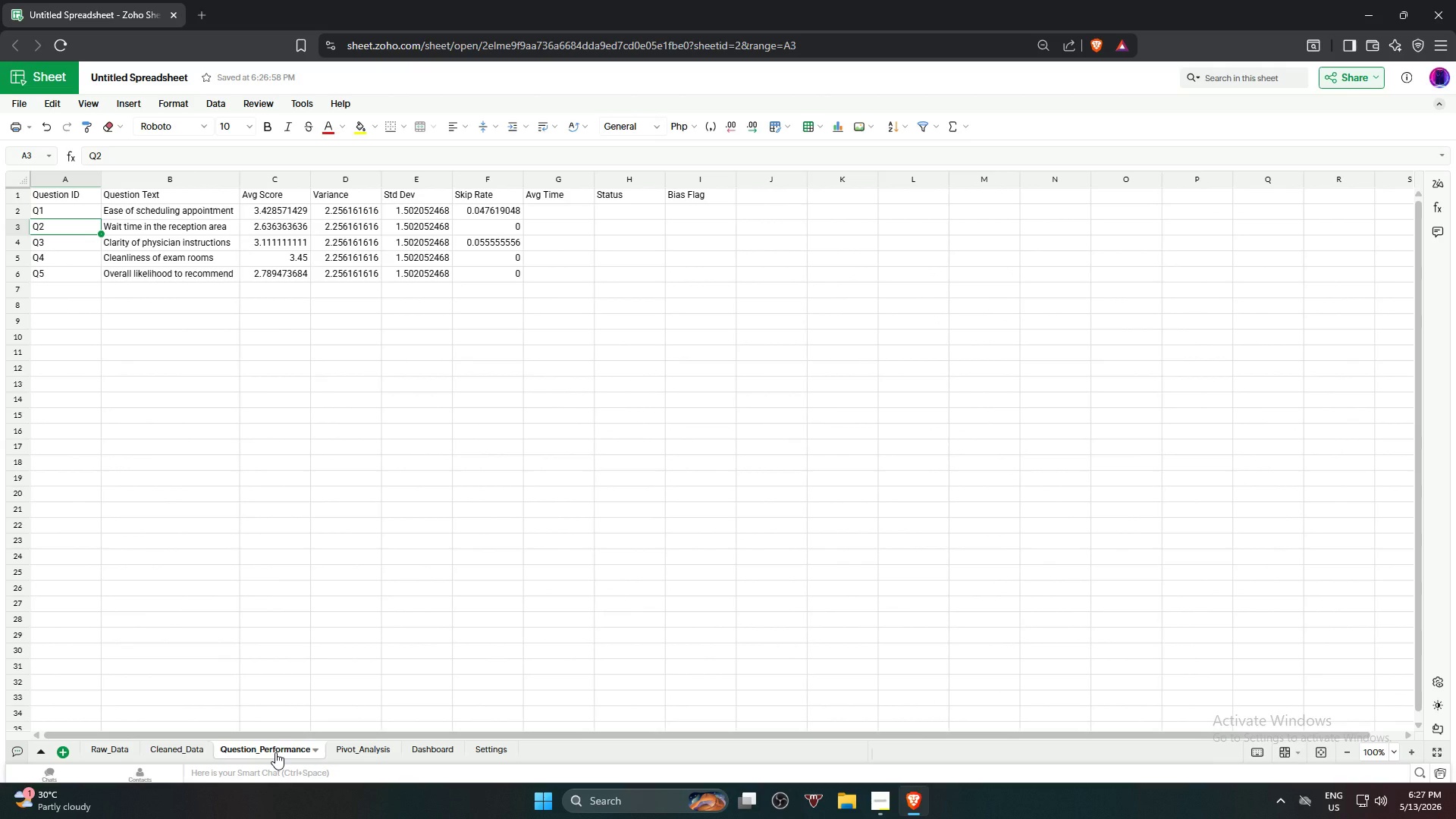 
wait(6.56)
 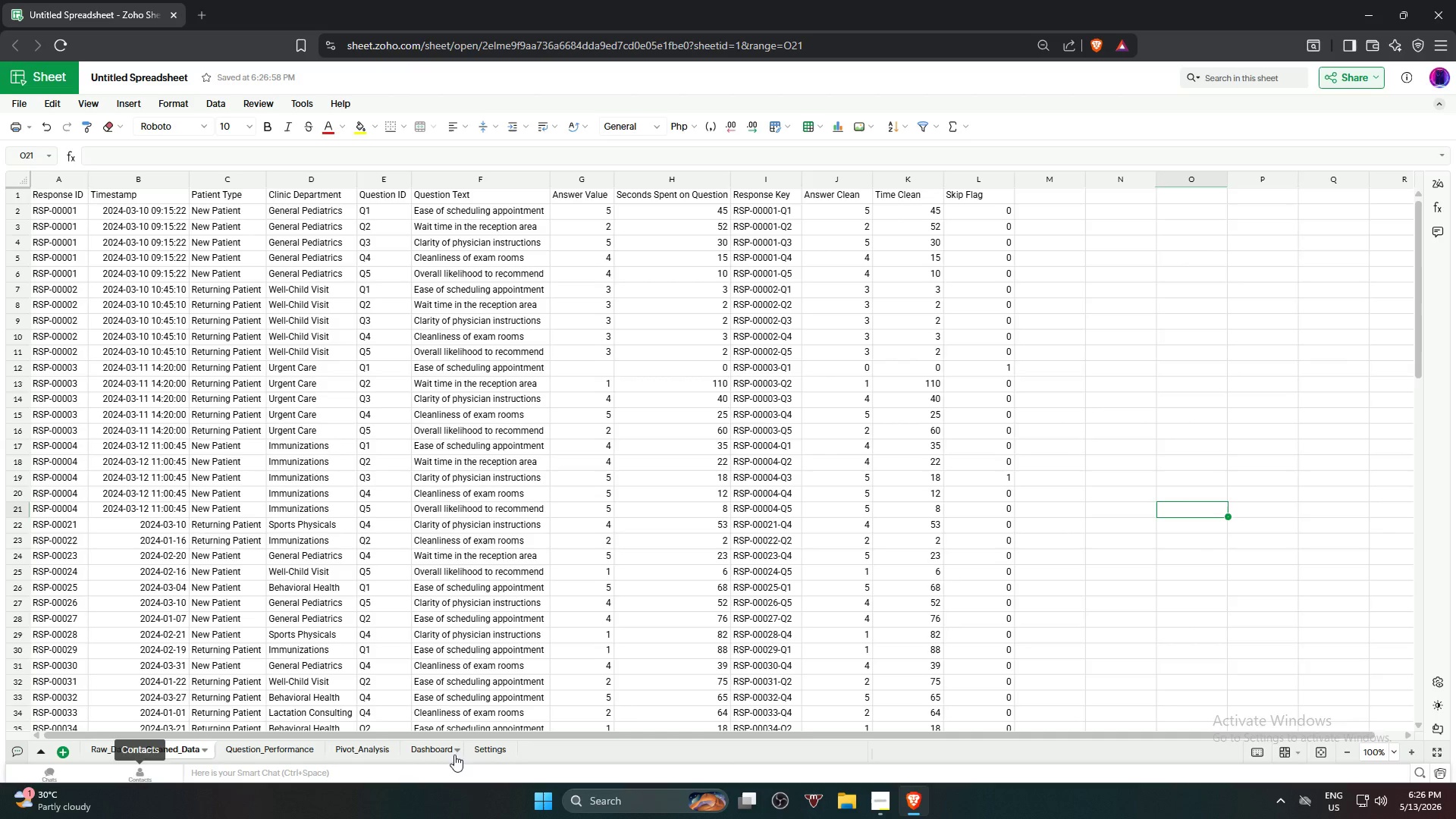 
key(Control+ControlLeft)
 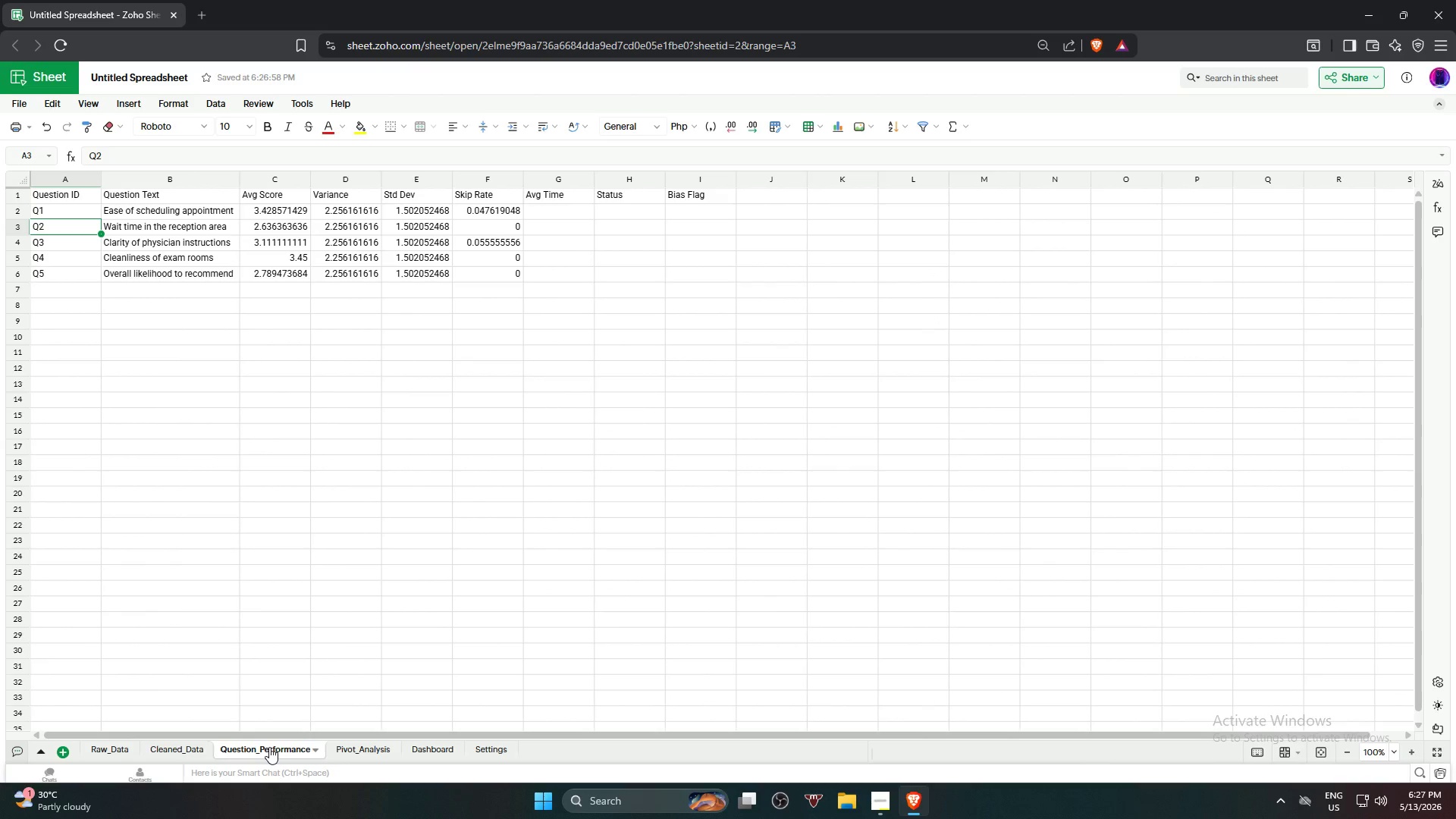 
key(Control+Z)
 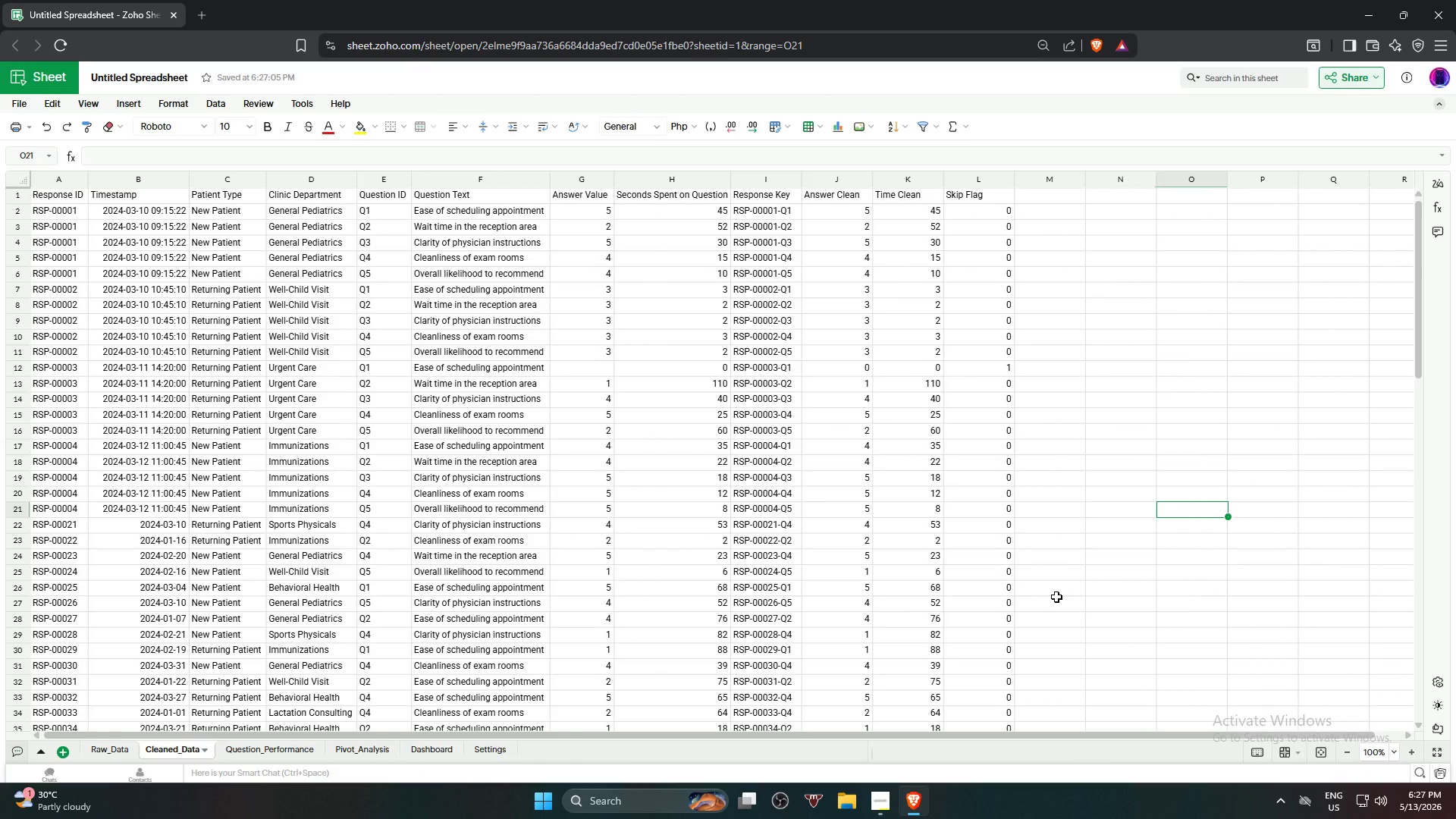 
left_click([1056, 597])
 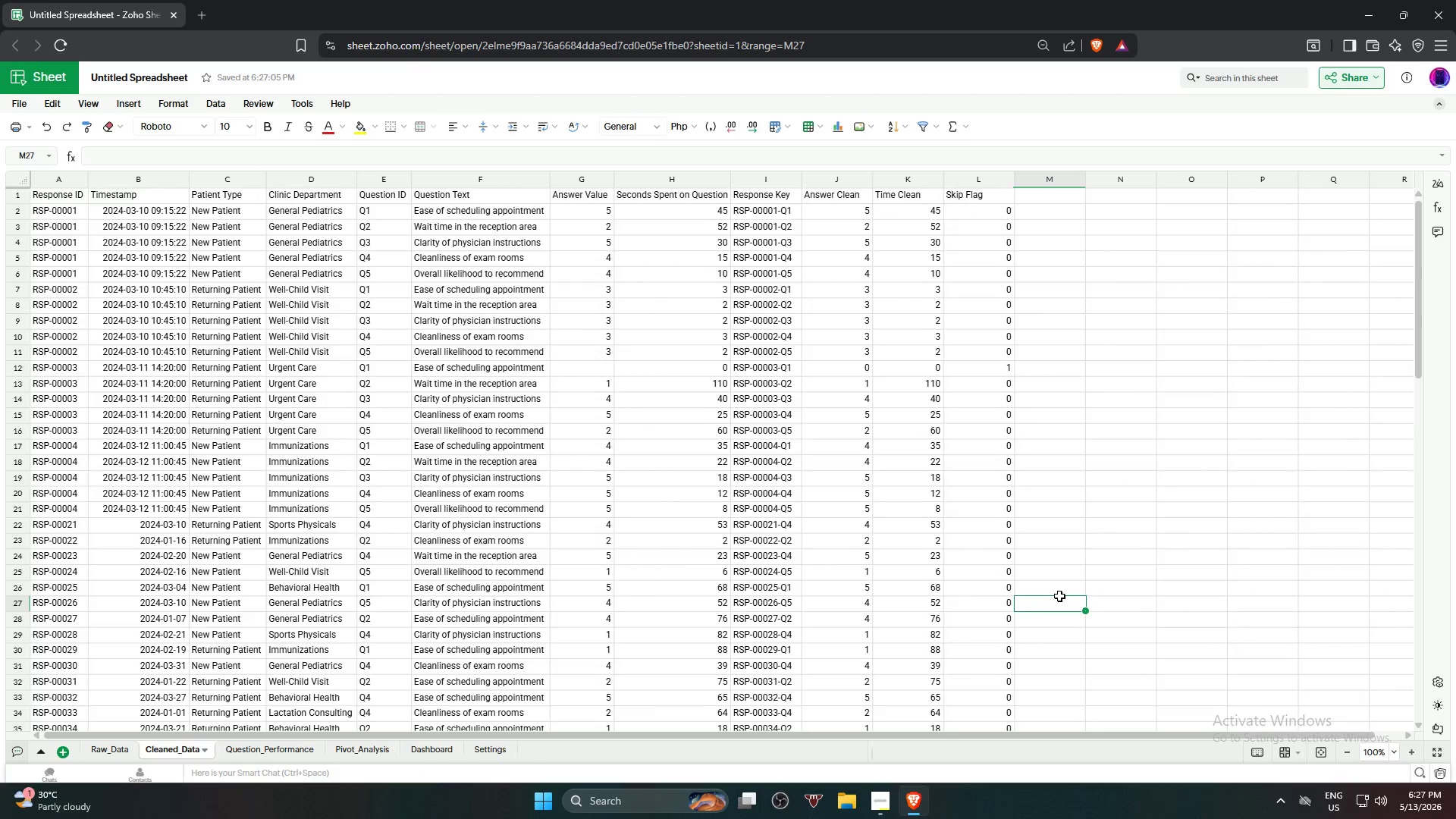 
scroll: coordinate [1059, 596], scroll_direction: down, amount: 5.0
 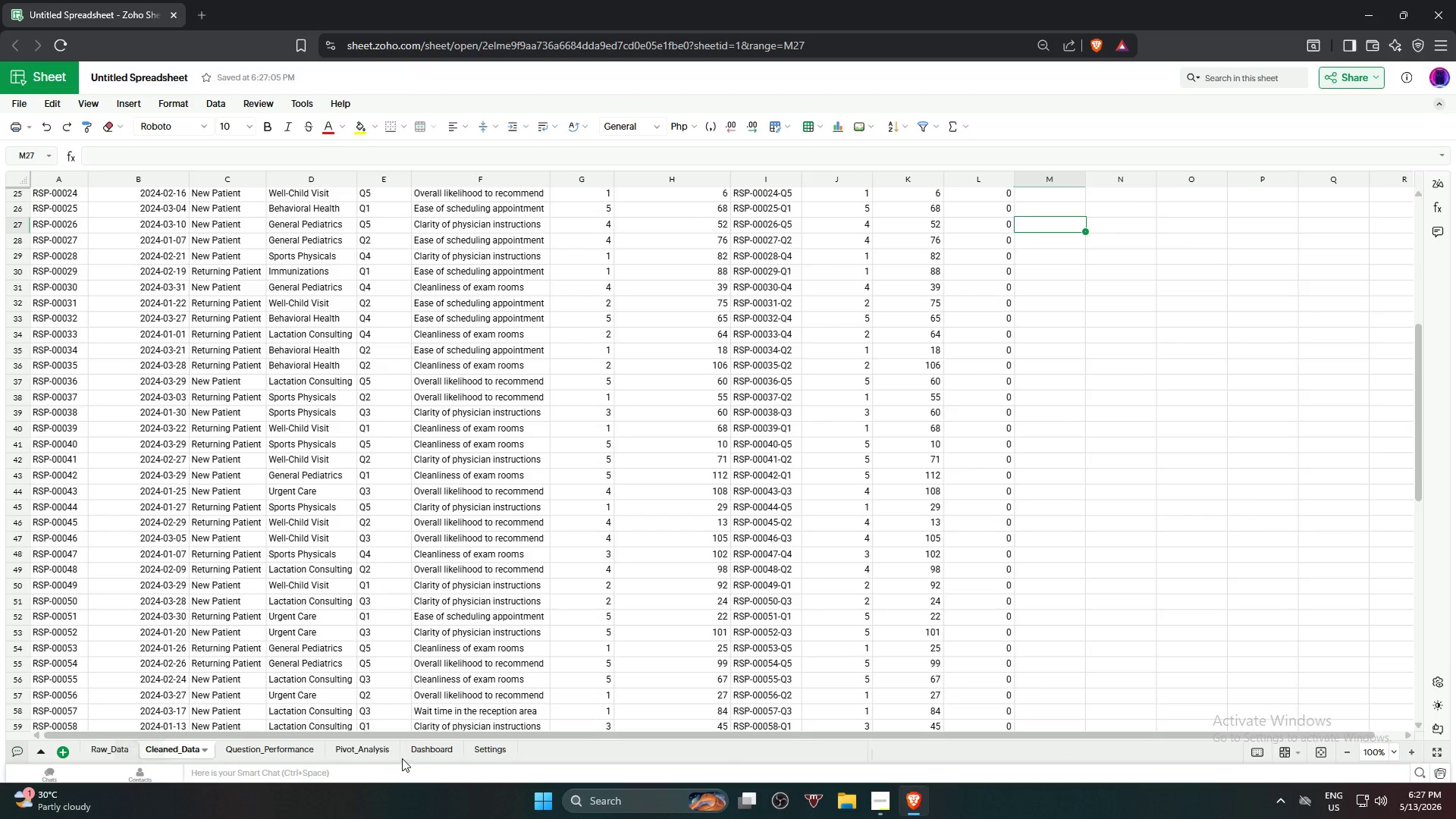 
left_click([418, 745])
 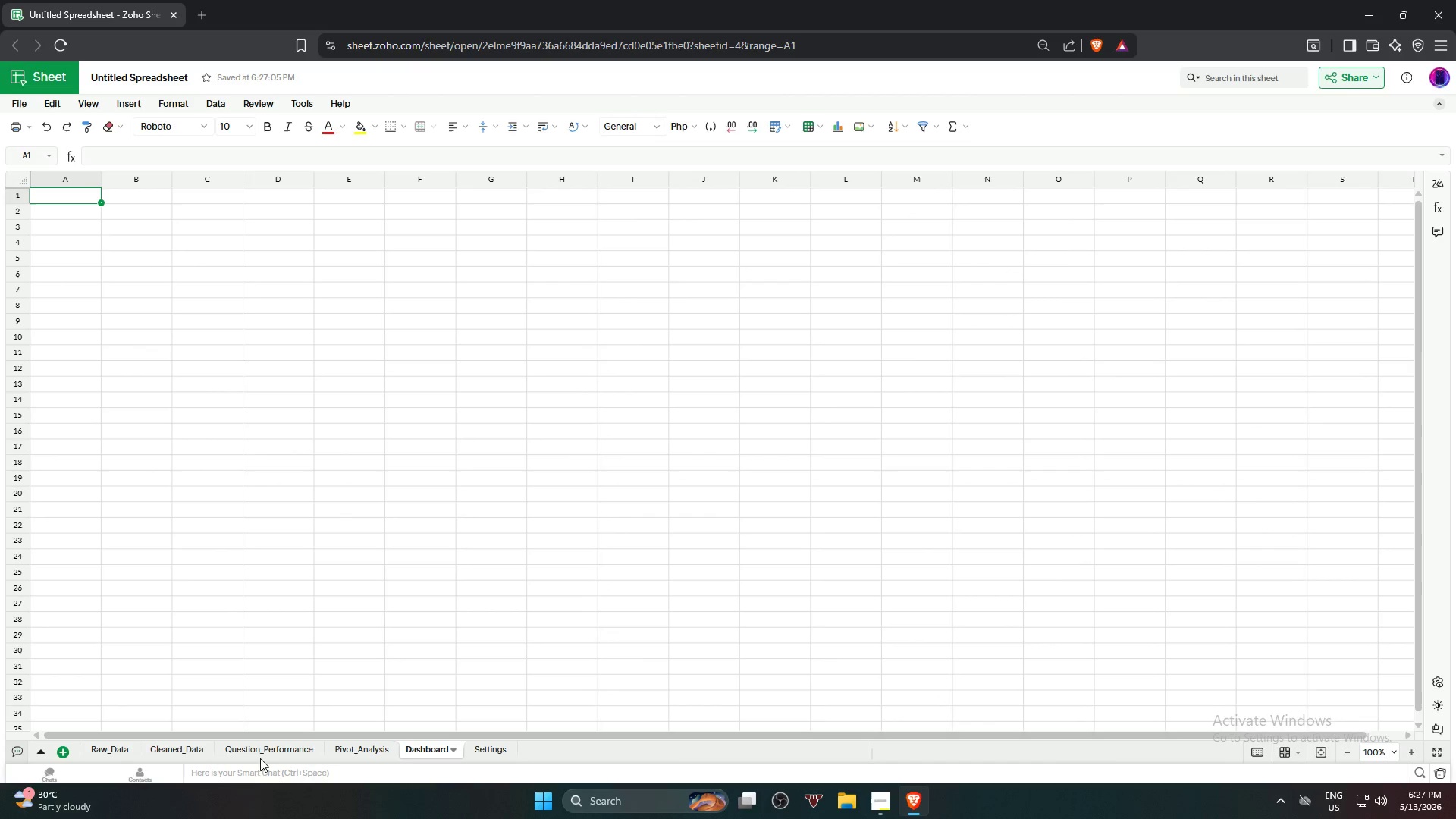 
left_click([259, 757])
 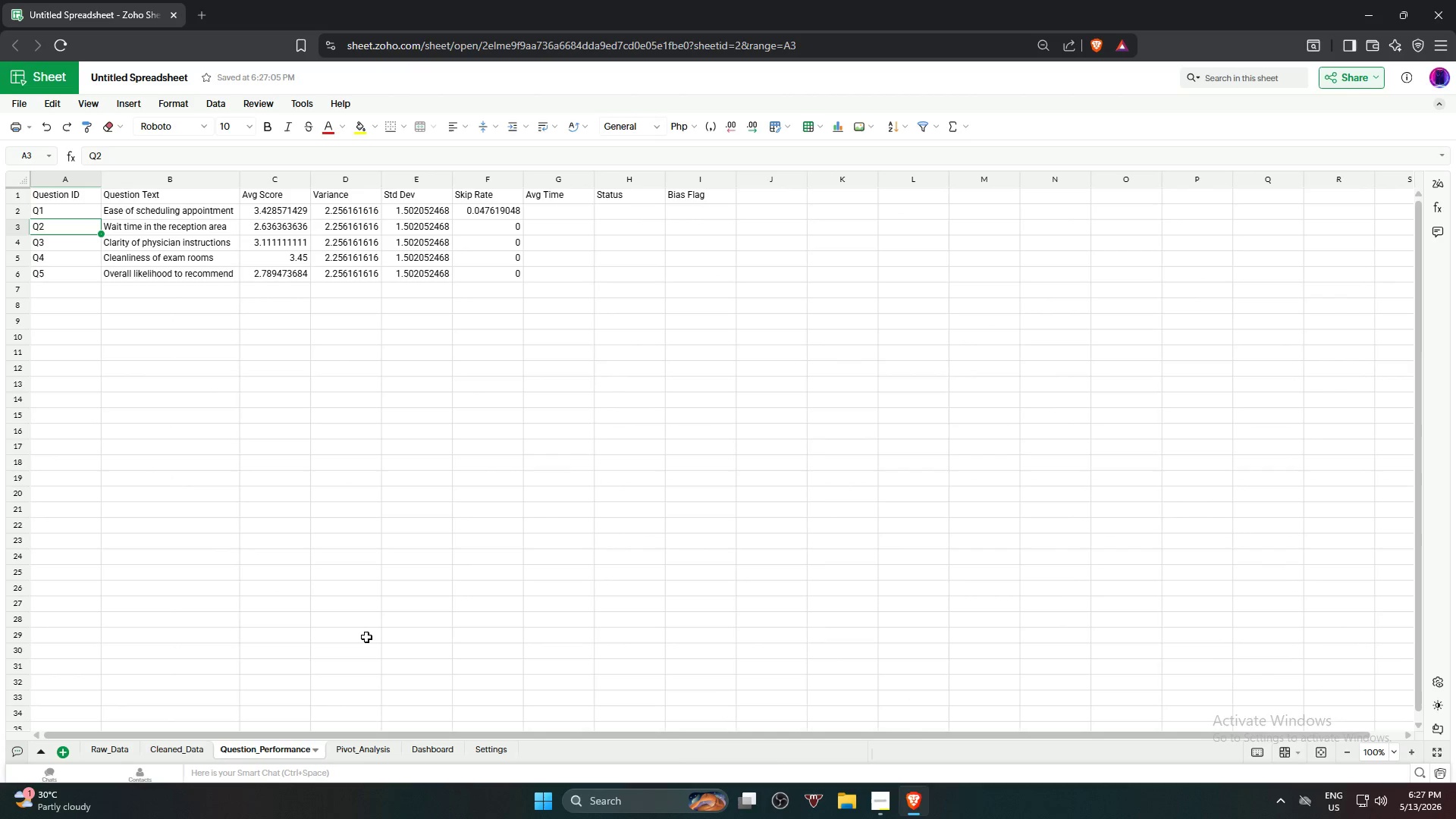 
left_click([600, 481])
 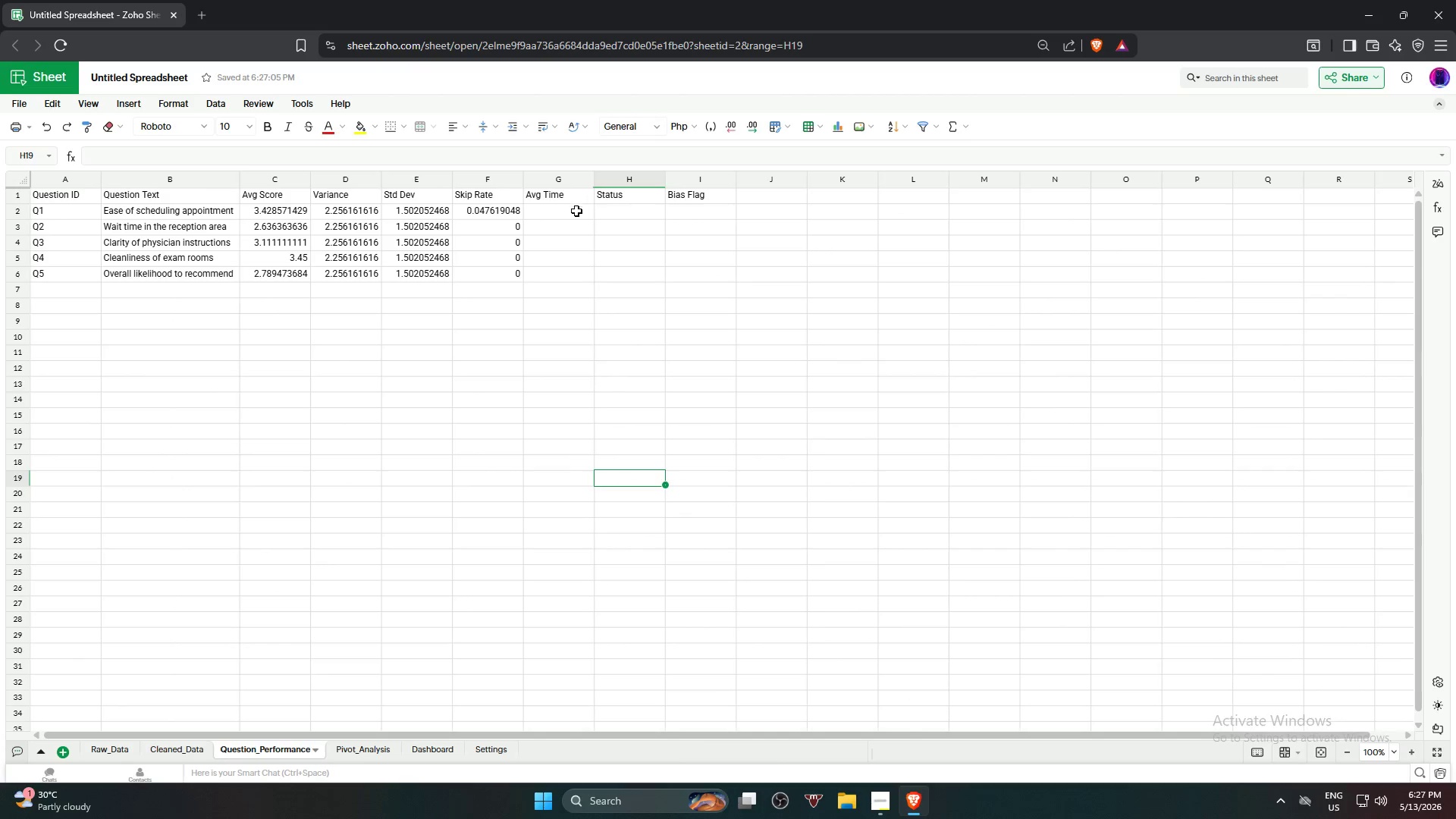 
left_click([575, 212])
 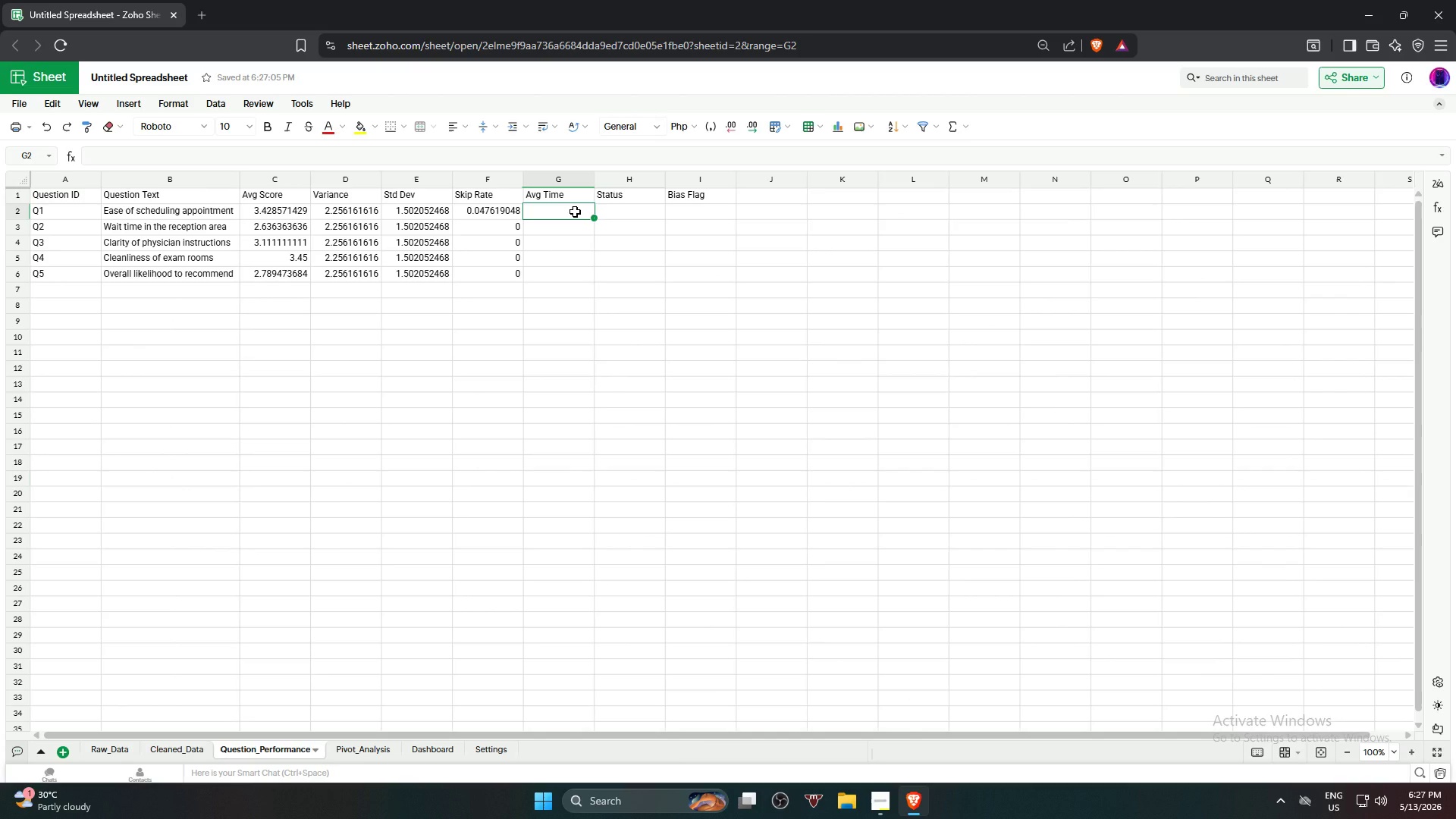 
wait(11.75)
 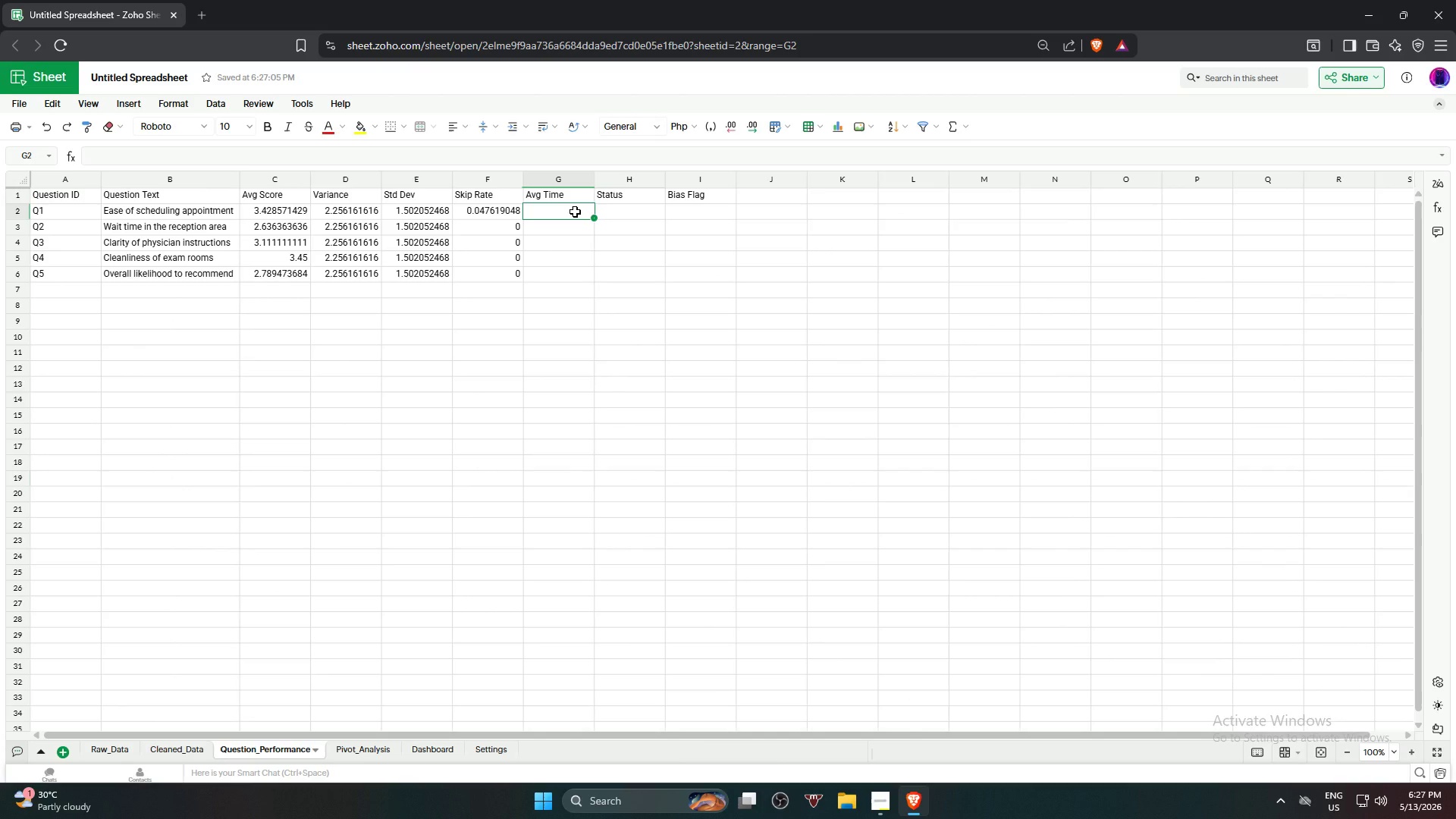 
type(=sun)
key(Backspace)
type(mif)
 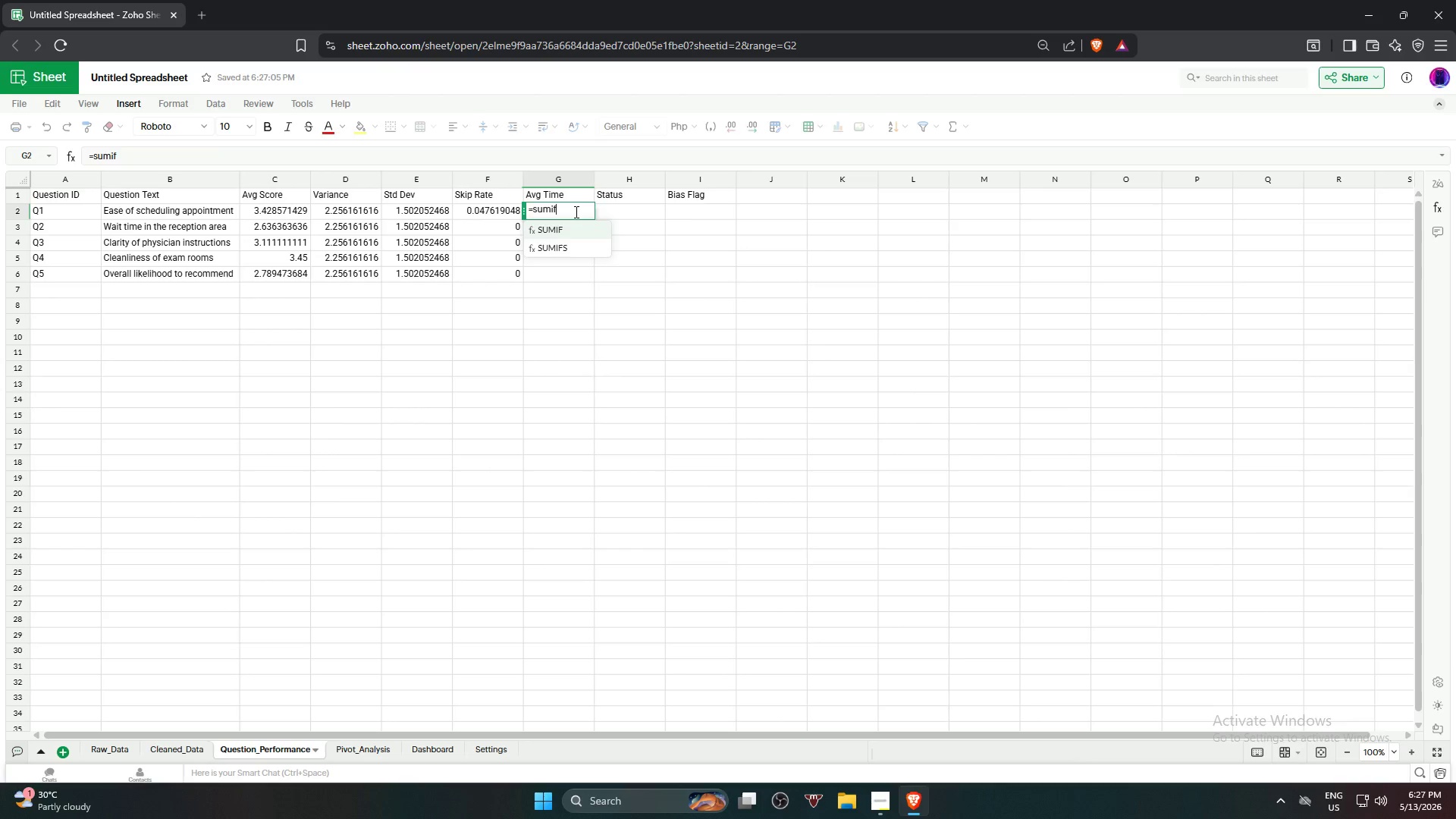 
key(Enter)
 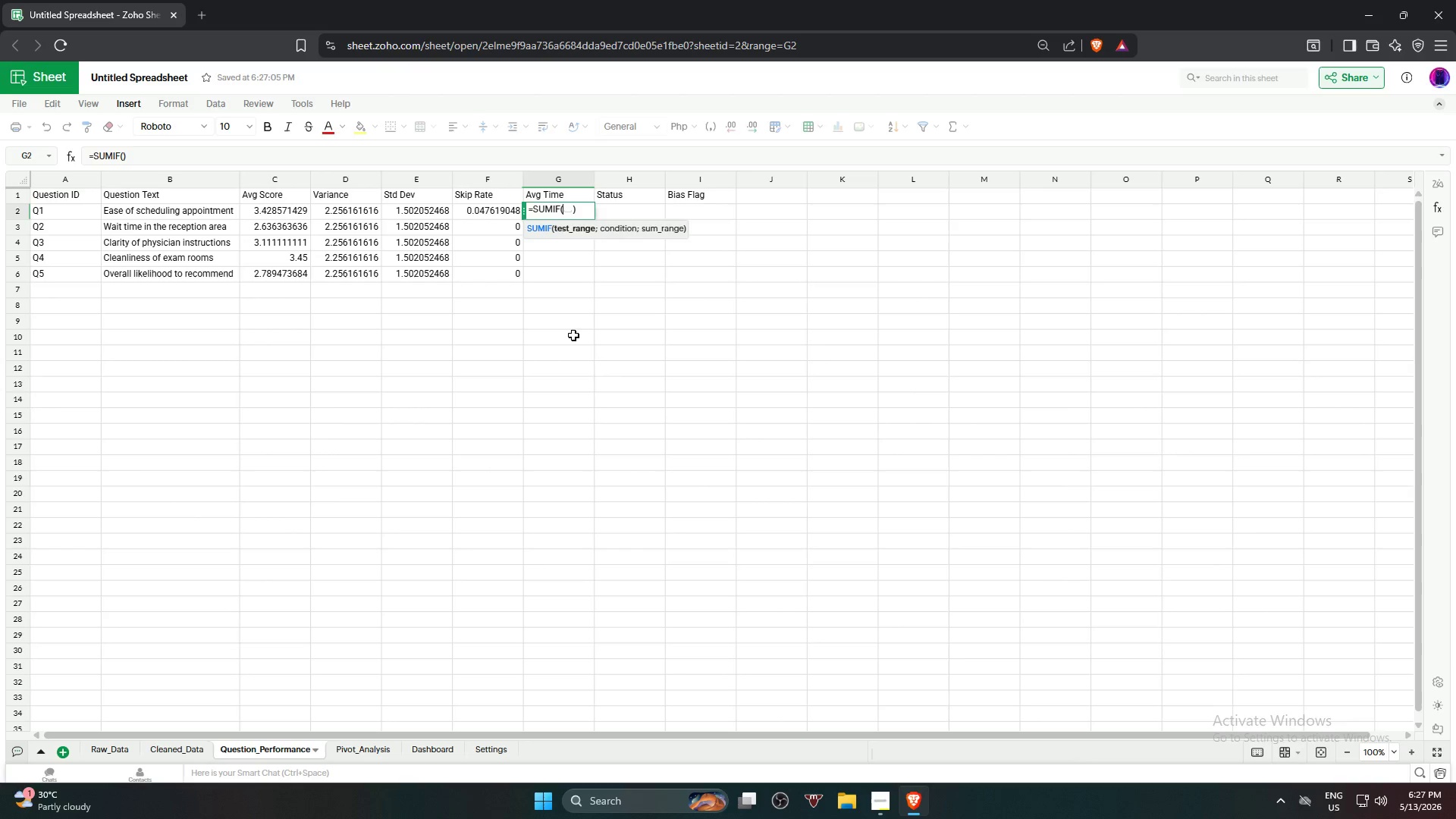 
wait(15.62)
 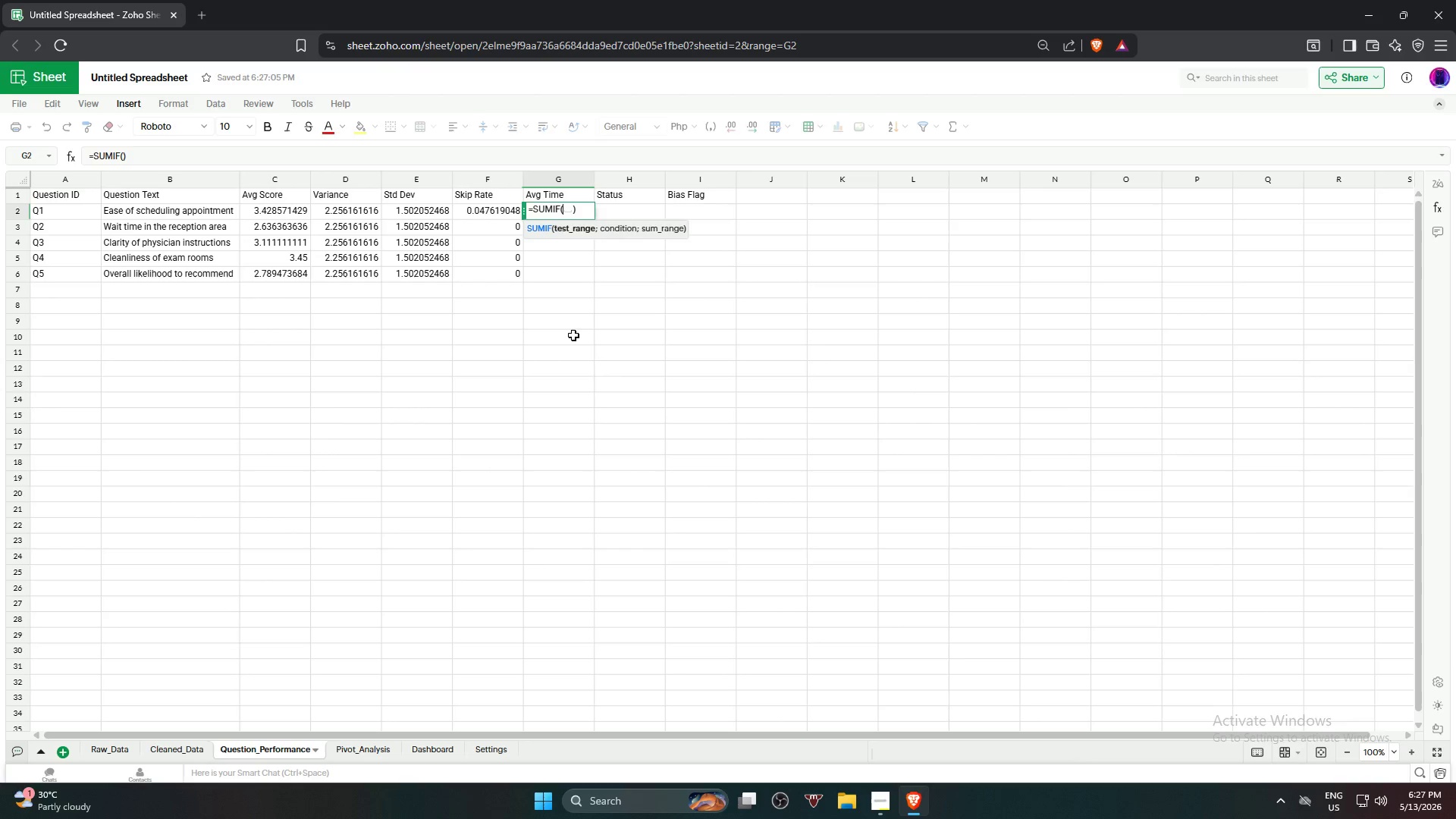 
left_click([187, 746])
 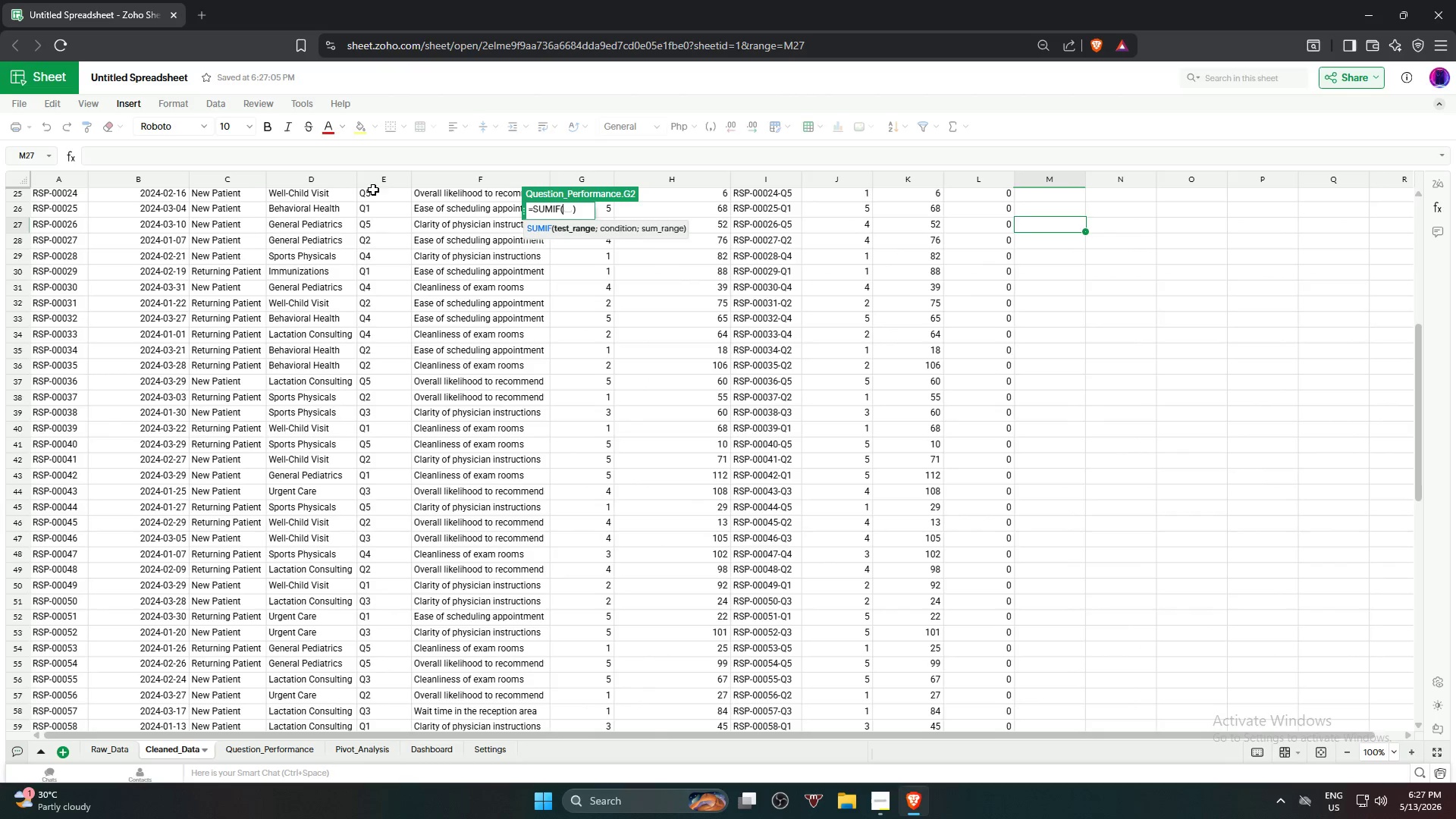 
left_click([380, 178])
 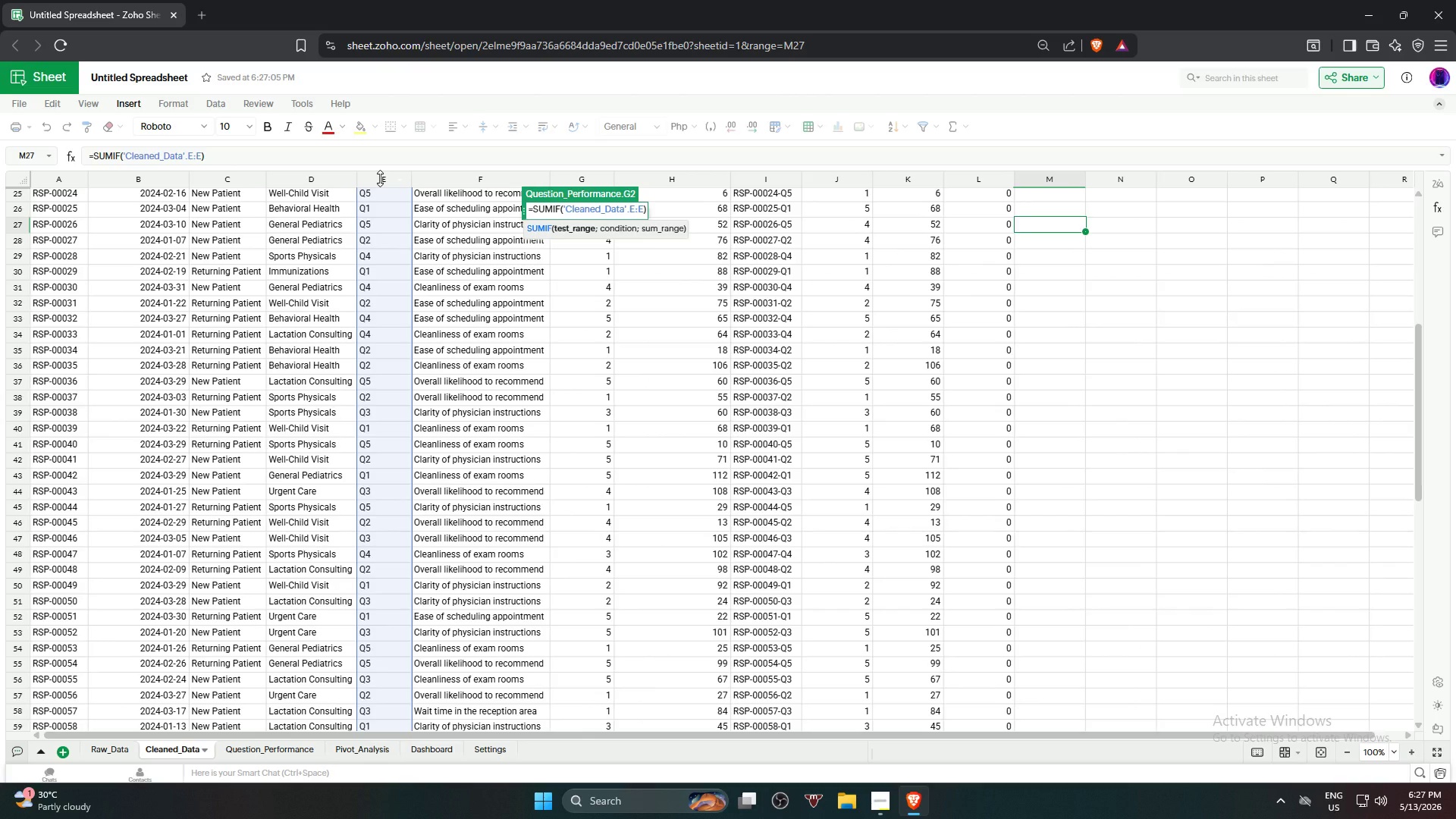 
type(,A2)
 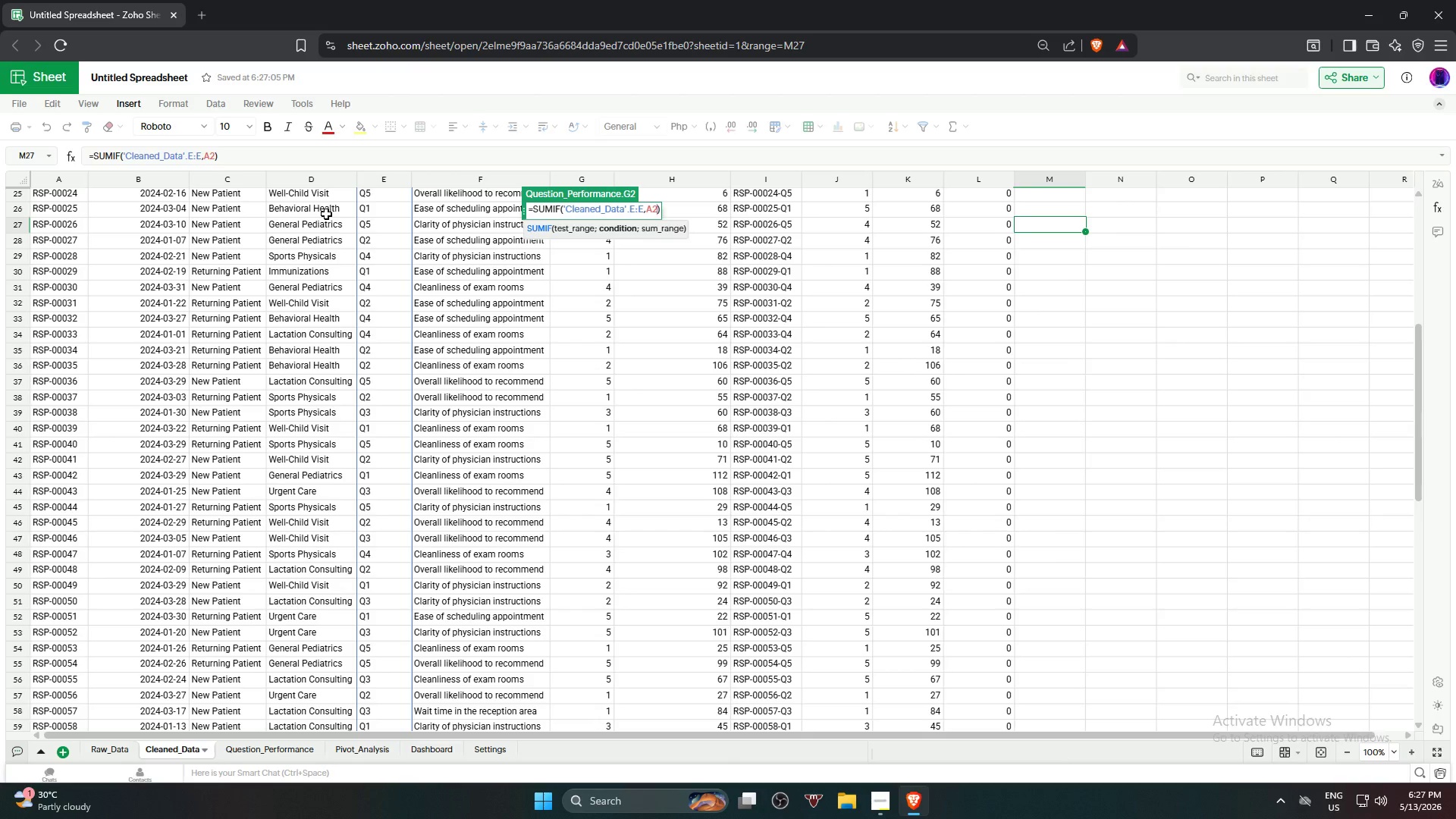 
key(Comma)
 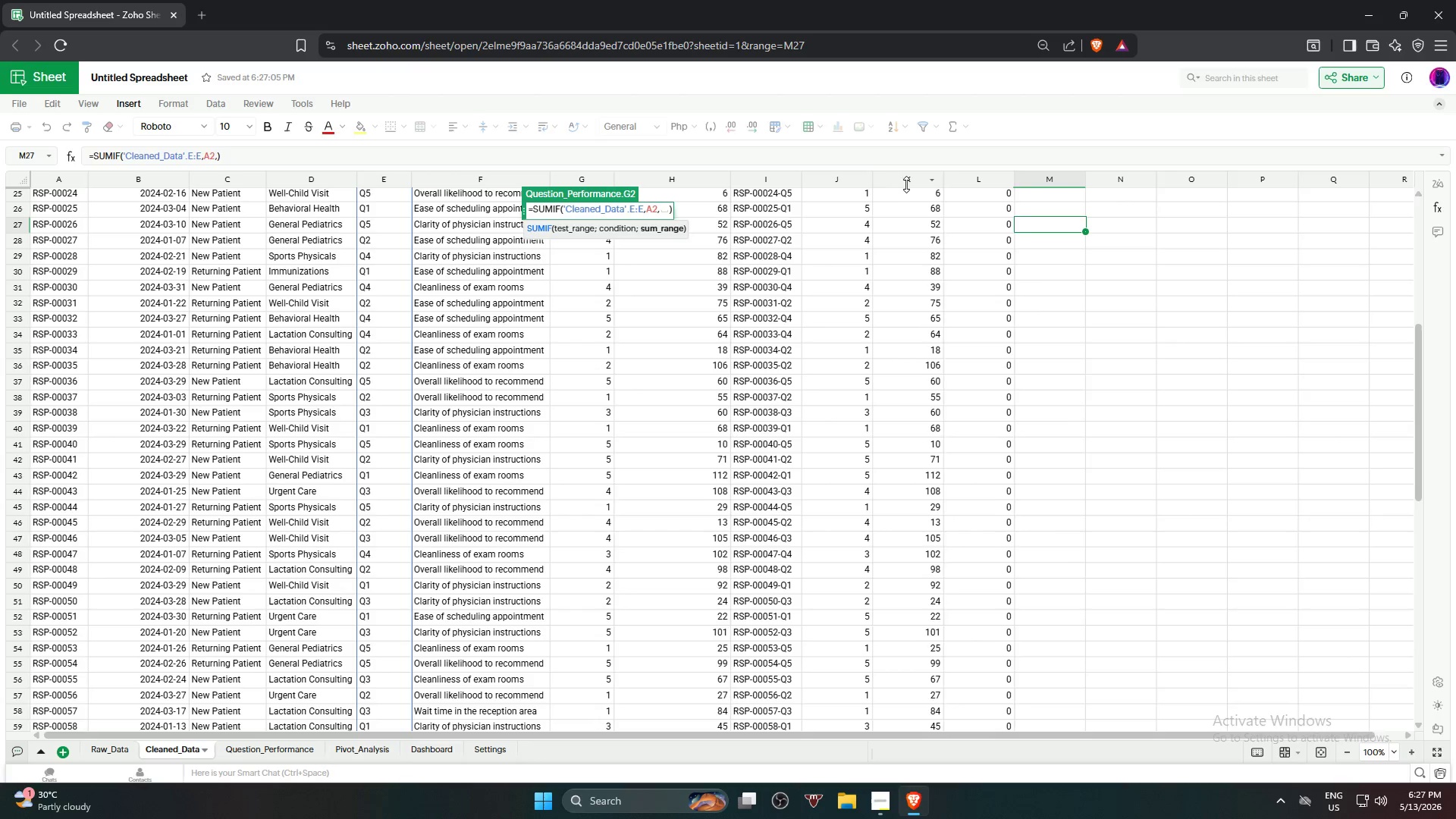 
left_click([908, 178])
 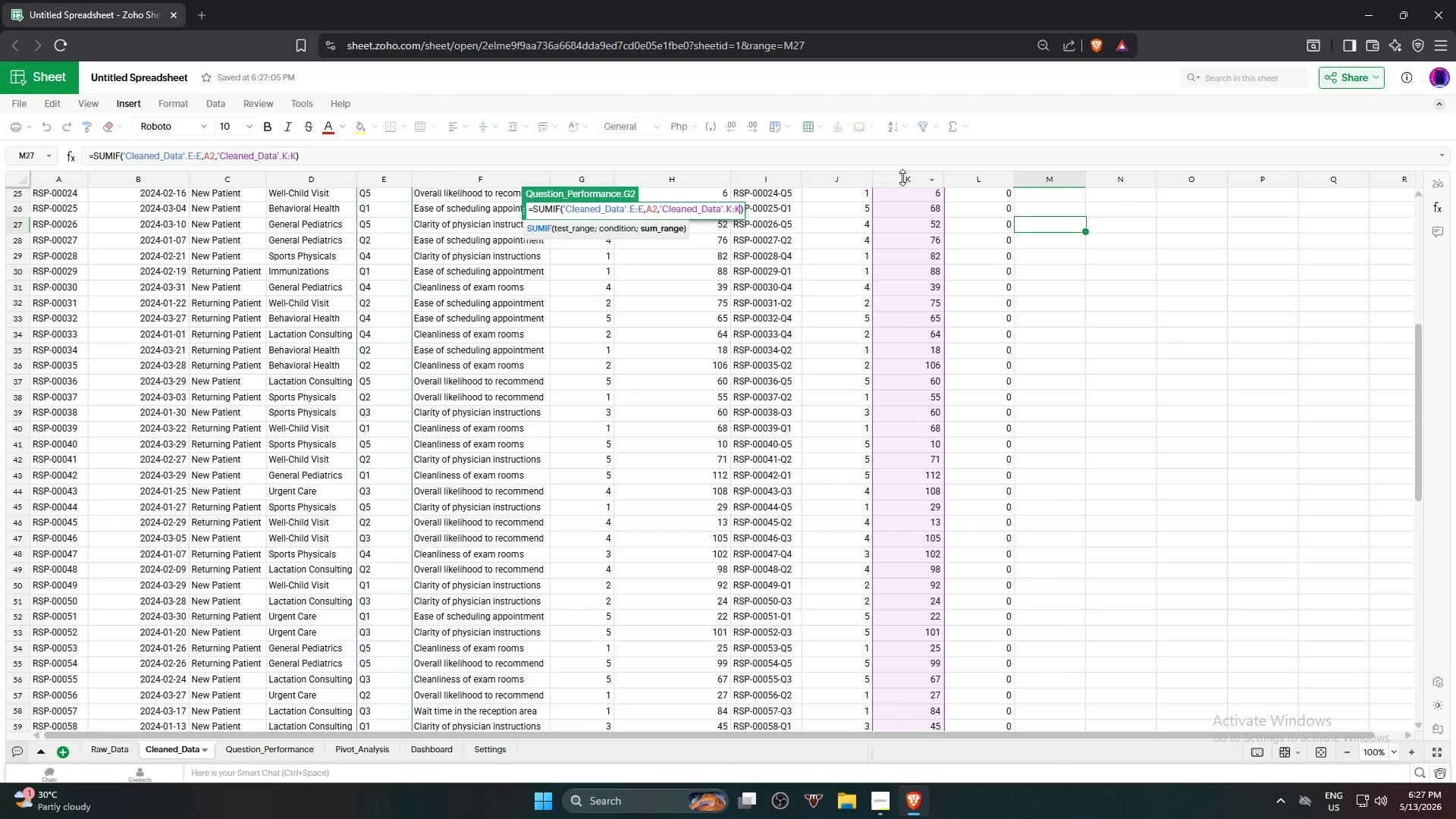 
type(,)
key(Backspace)
type()/COUN)
 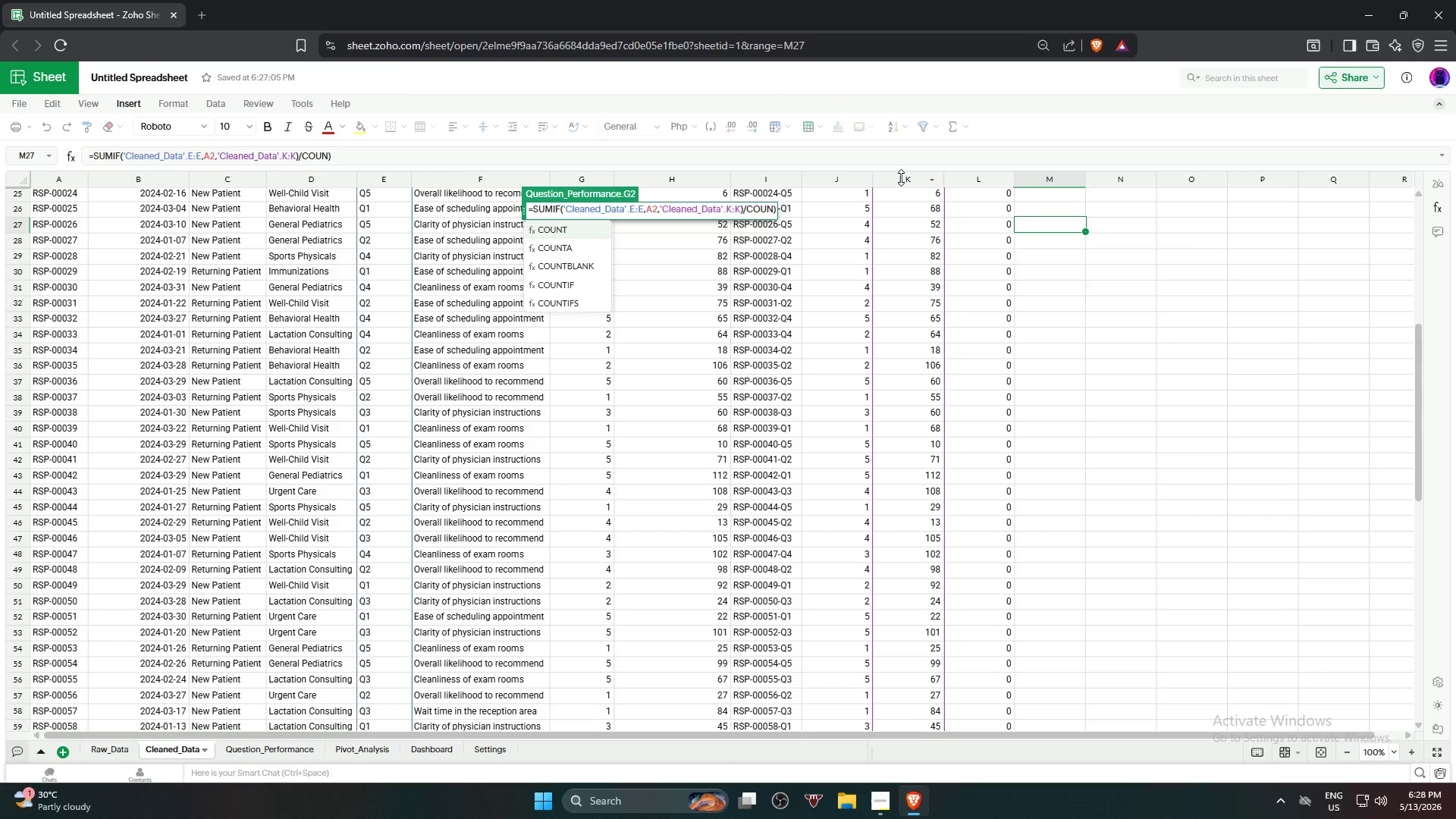 
key(ArrowDown)
 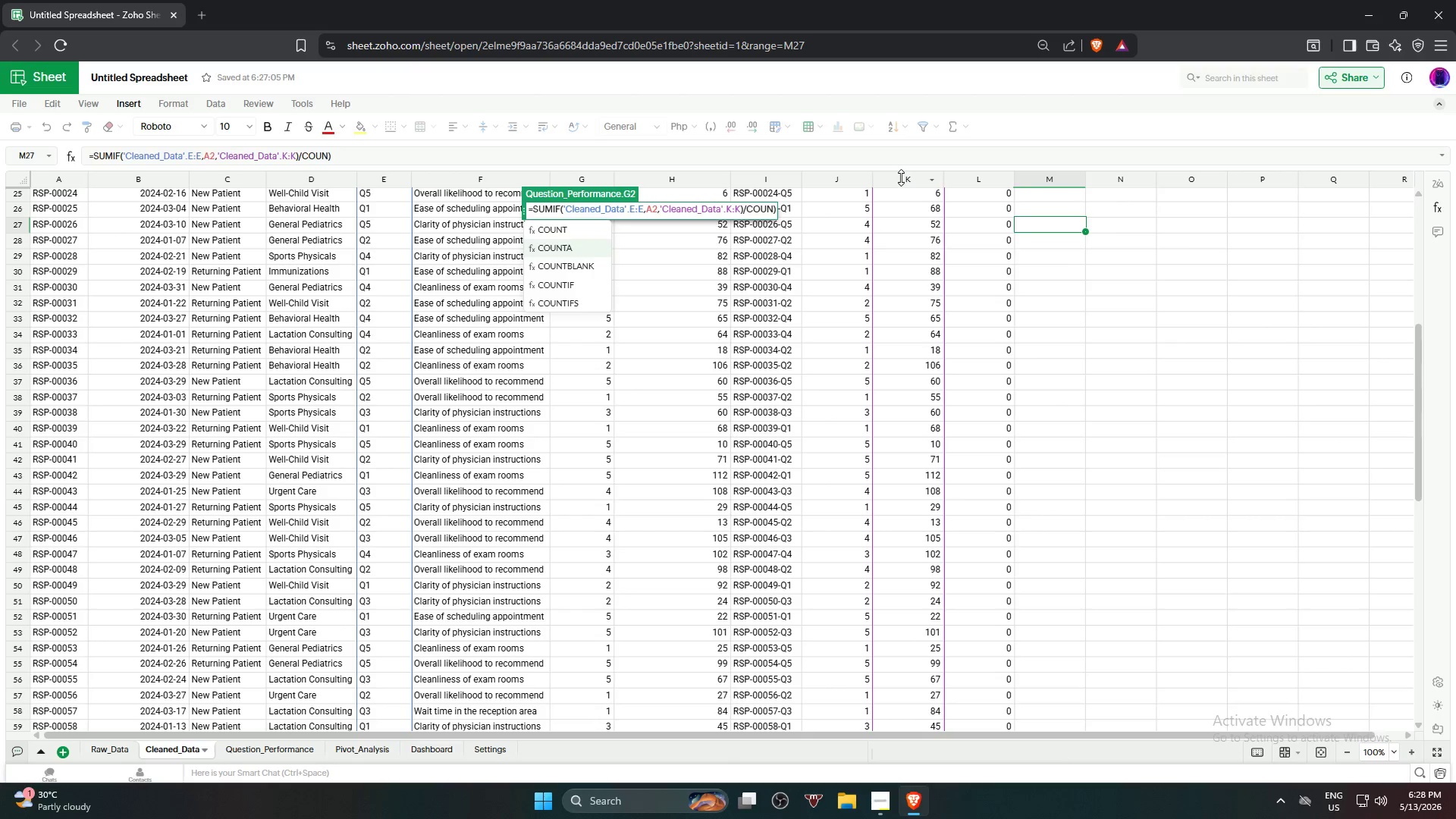 
key(ArrowDown)
 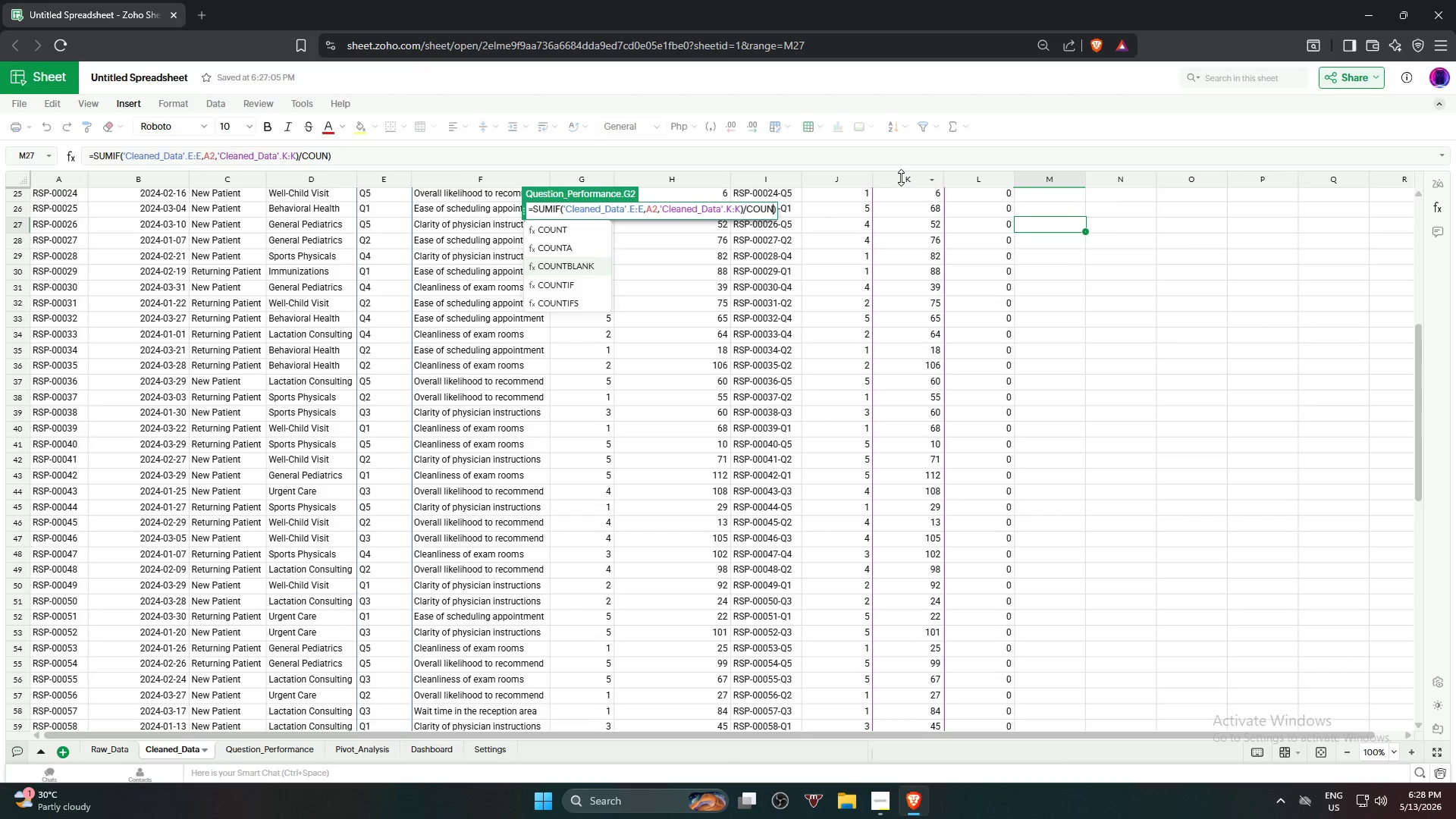 
key(ArrowDown)
 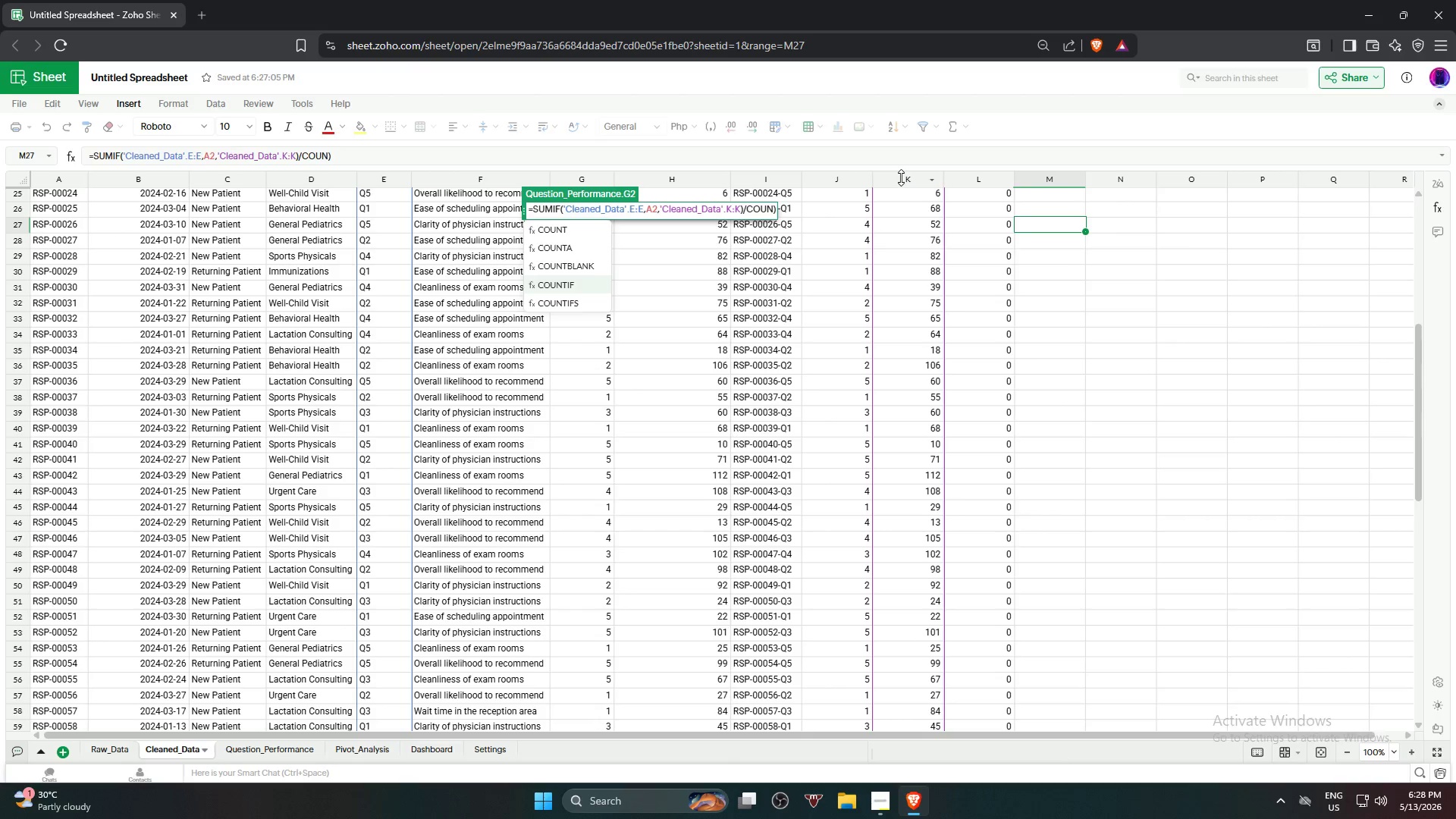 
key(Enter)
 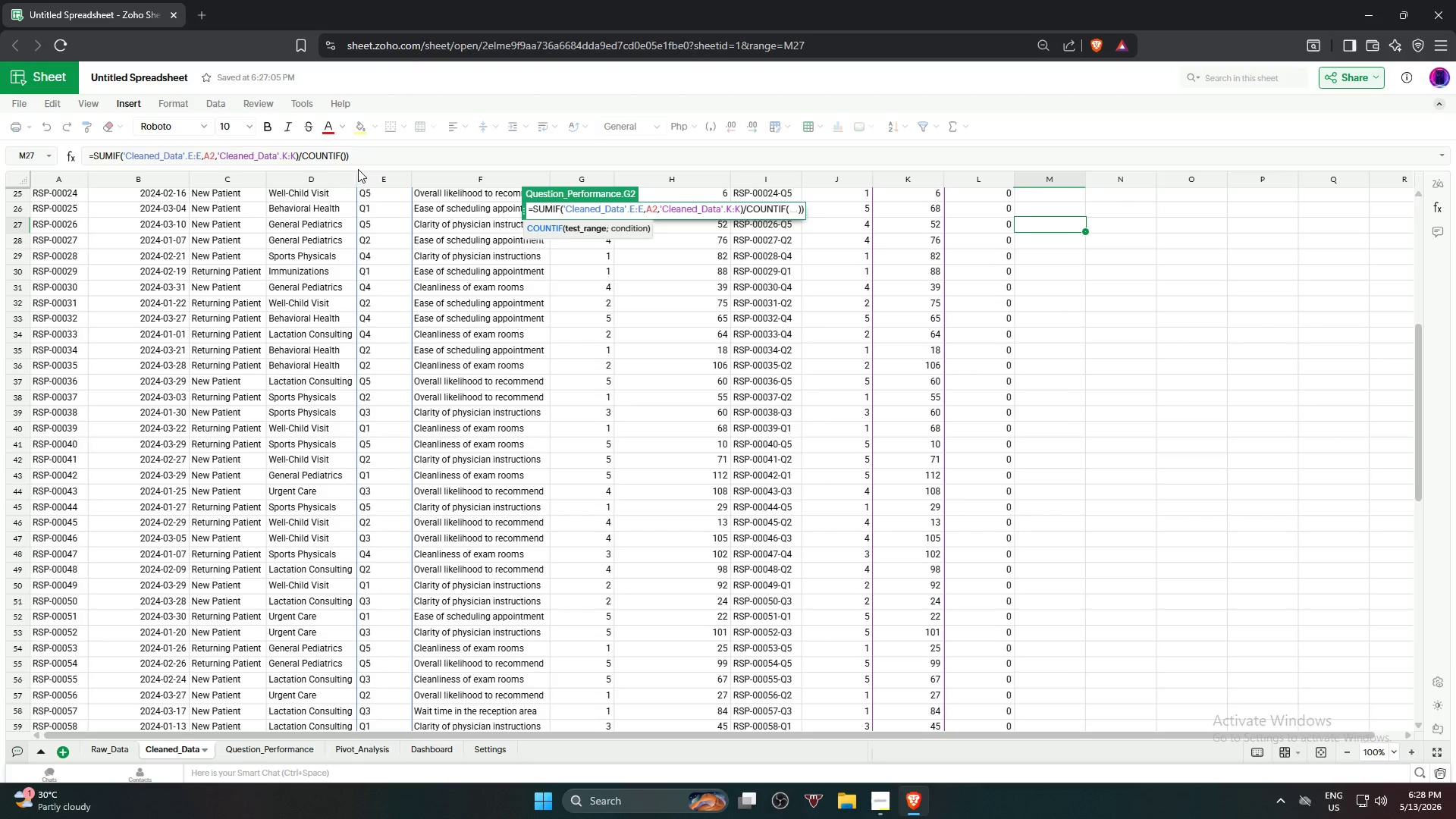 
left_click([378, 175])
 